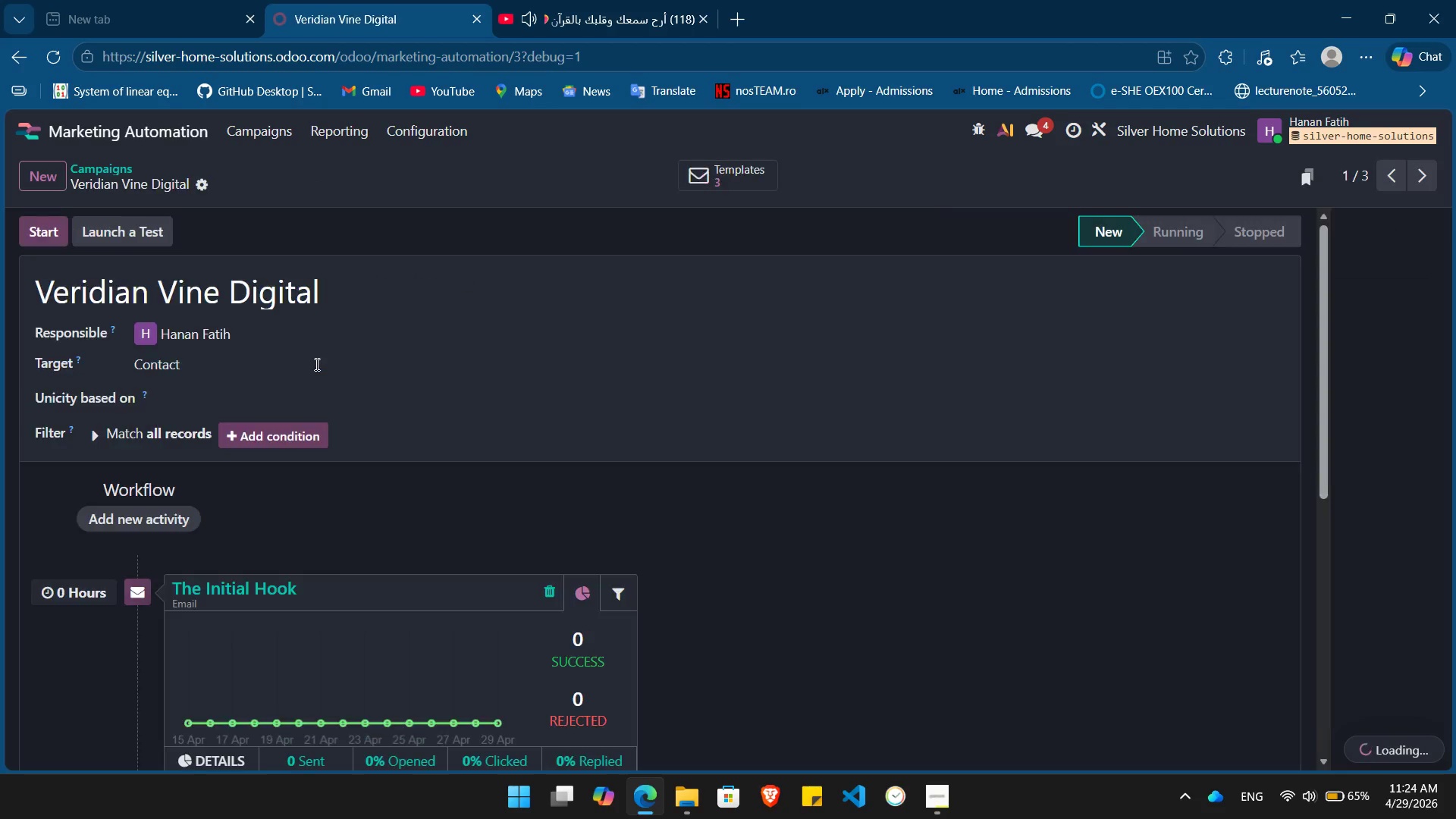 
left_click([456, 530])
 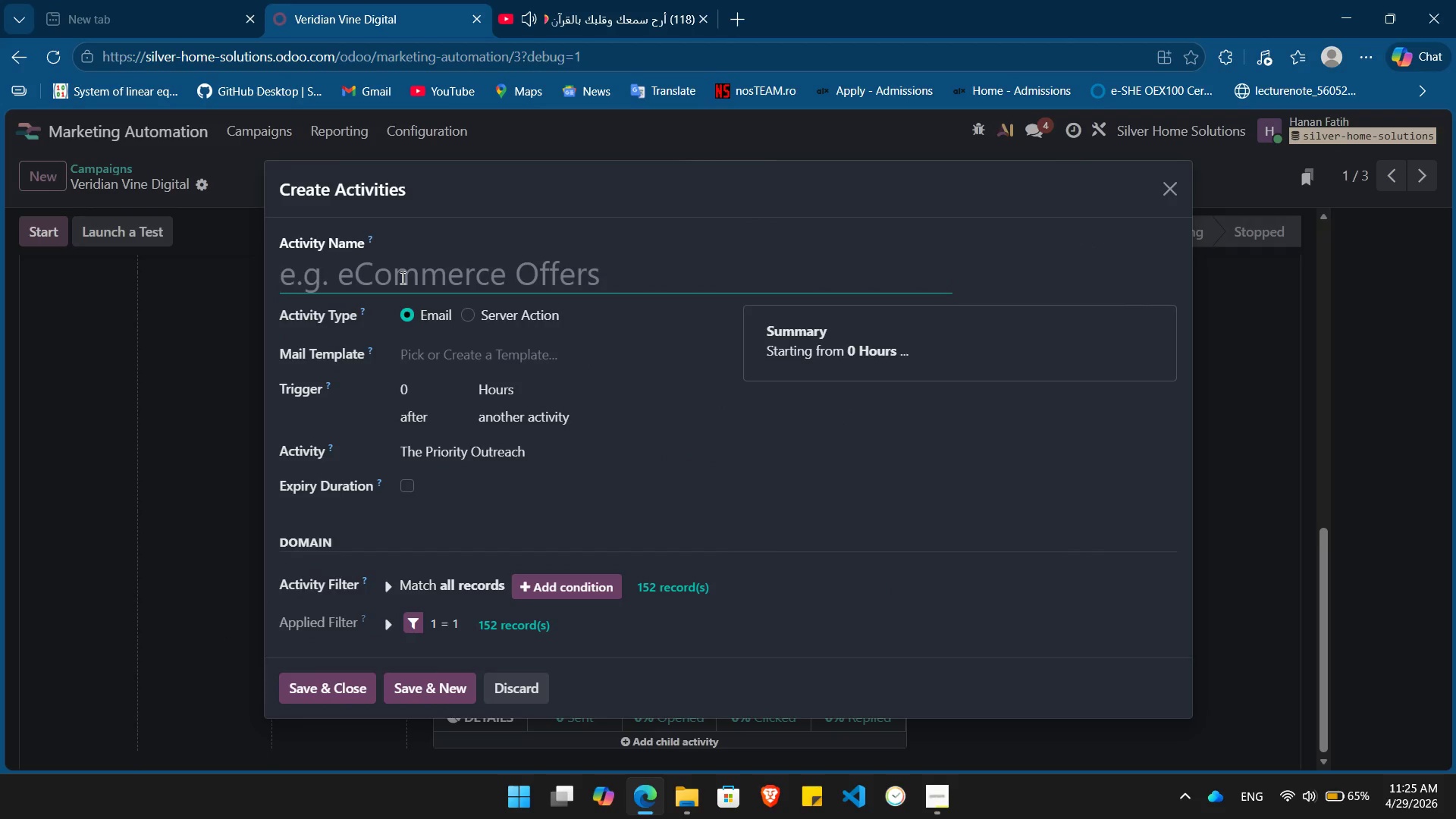 
type(The Final Harvest)
 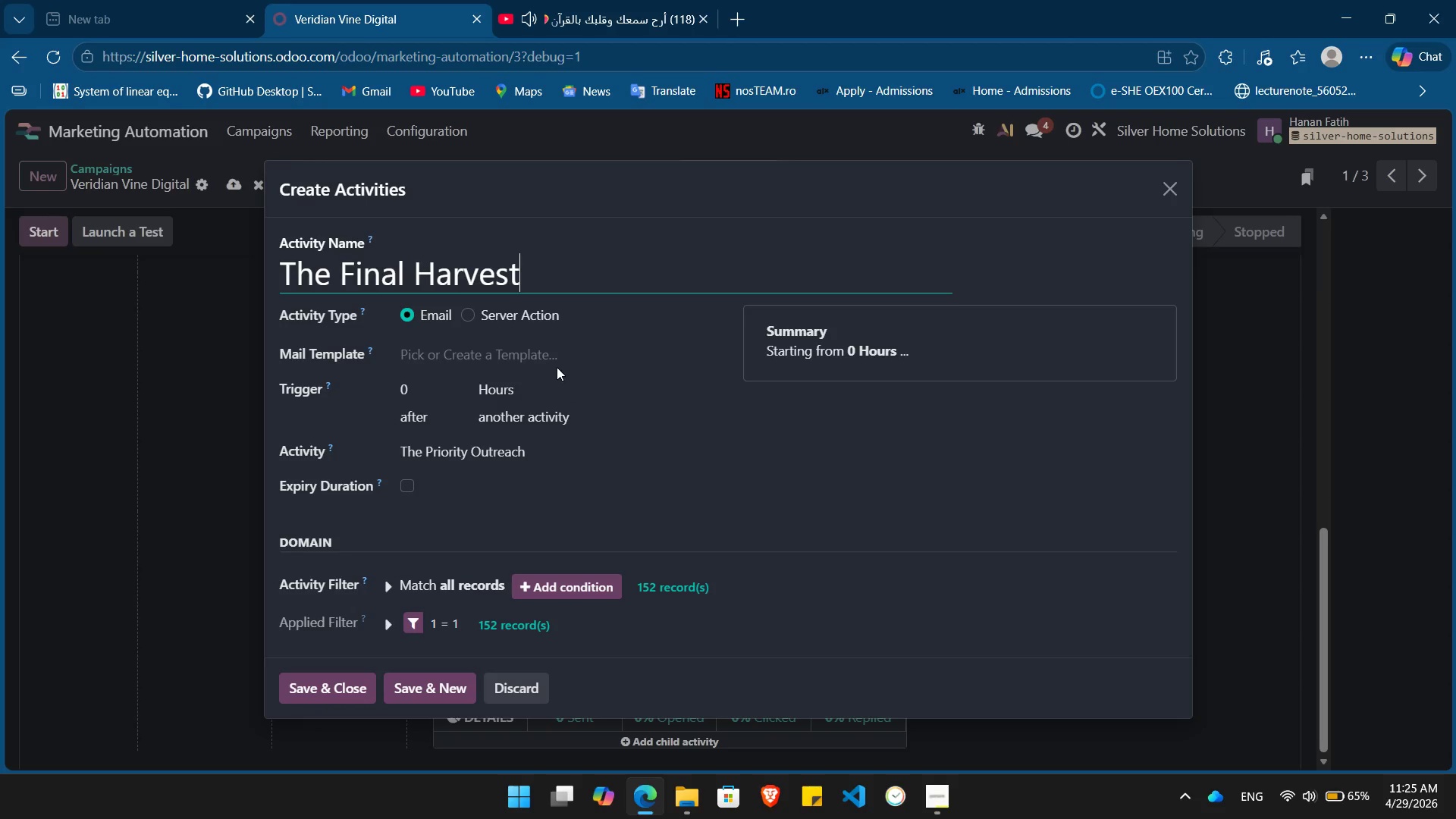 
left_click([557, 359])
 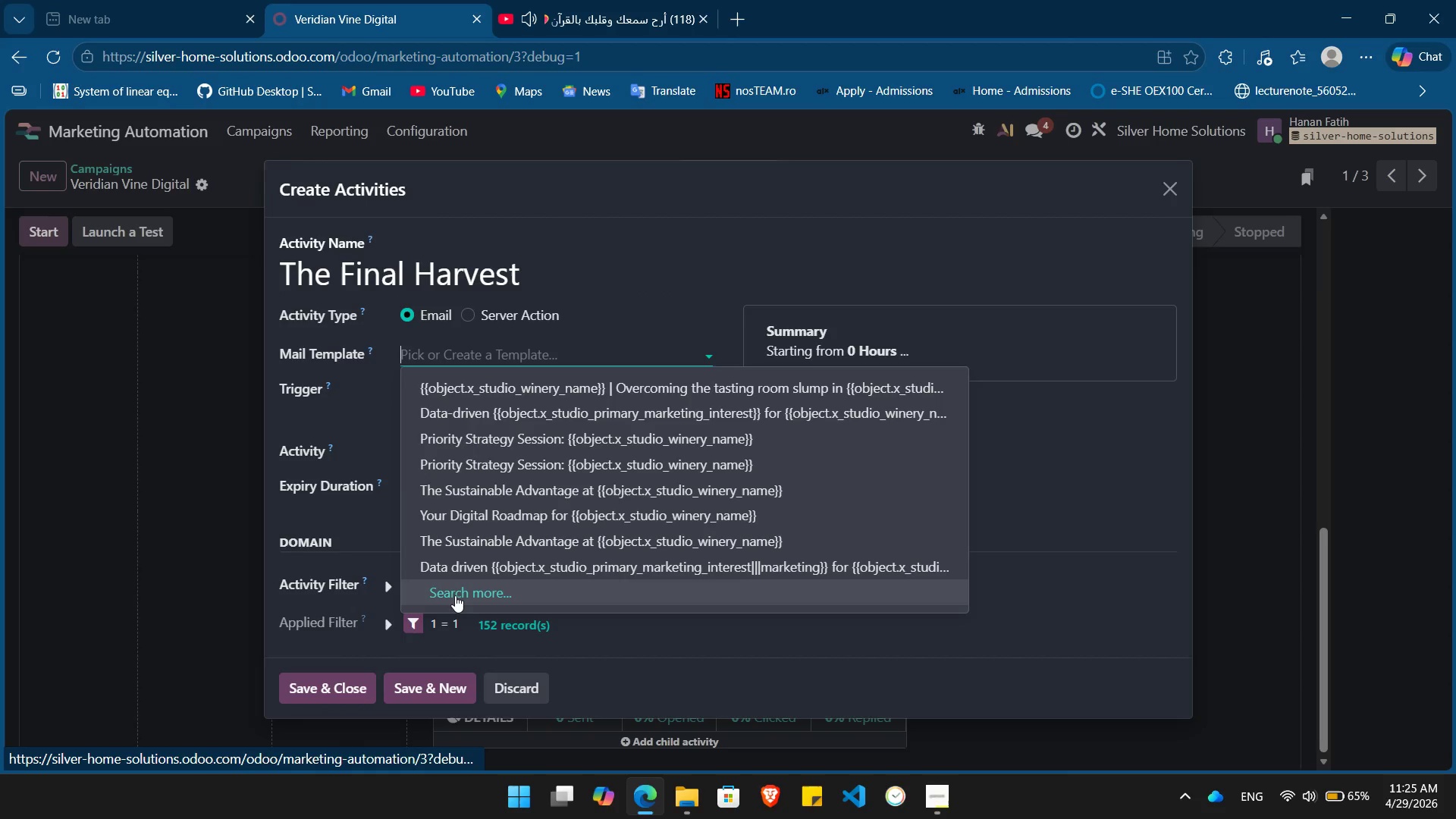 
left_click([463, 595])
 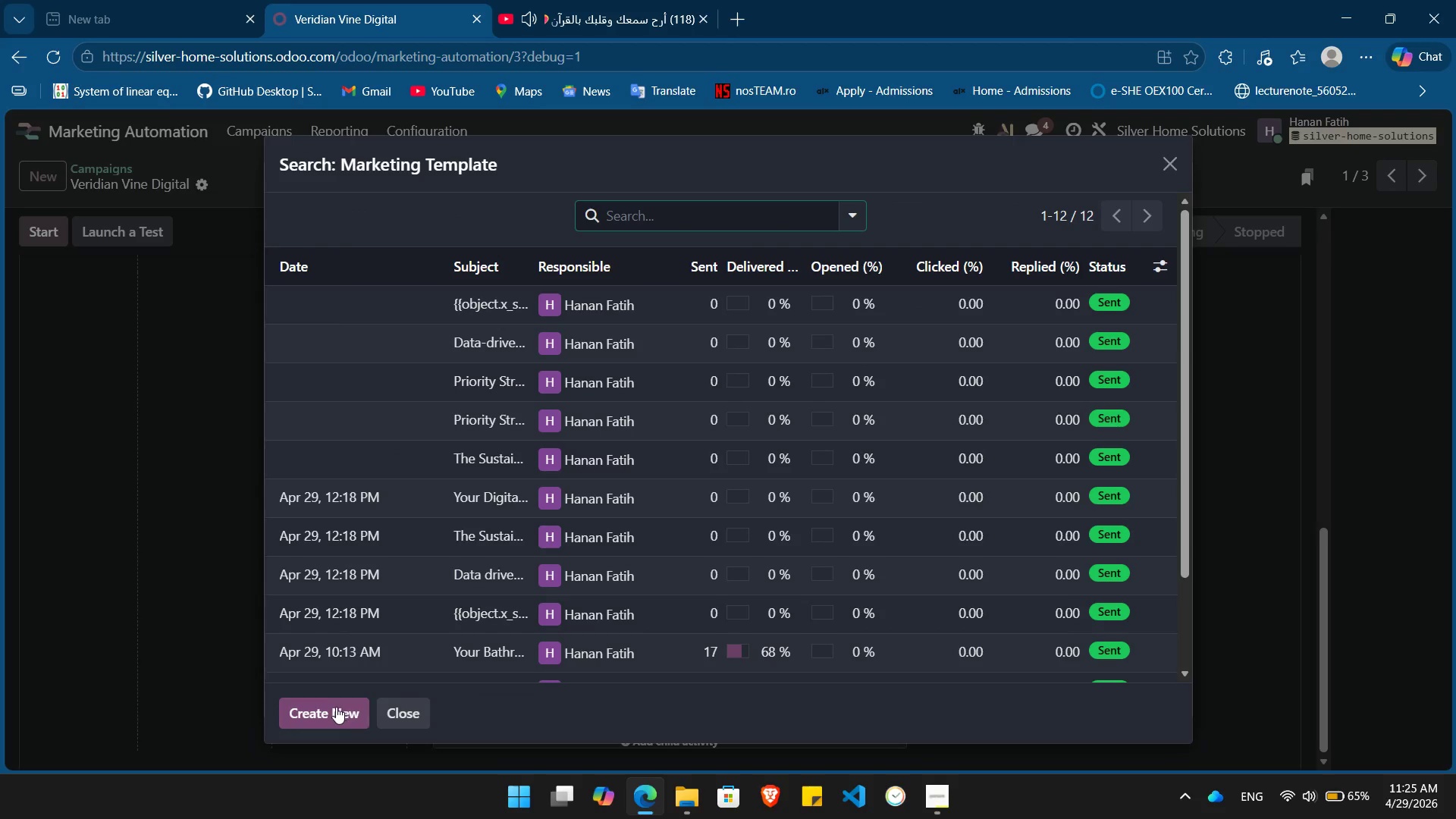 
left_click([336, 707])
 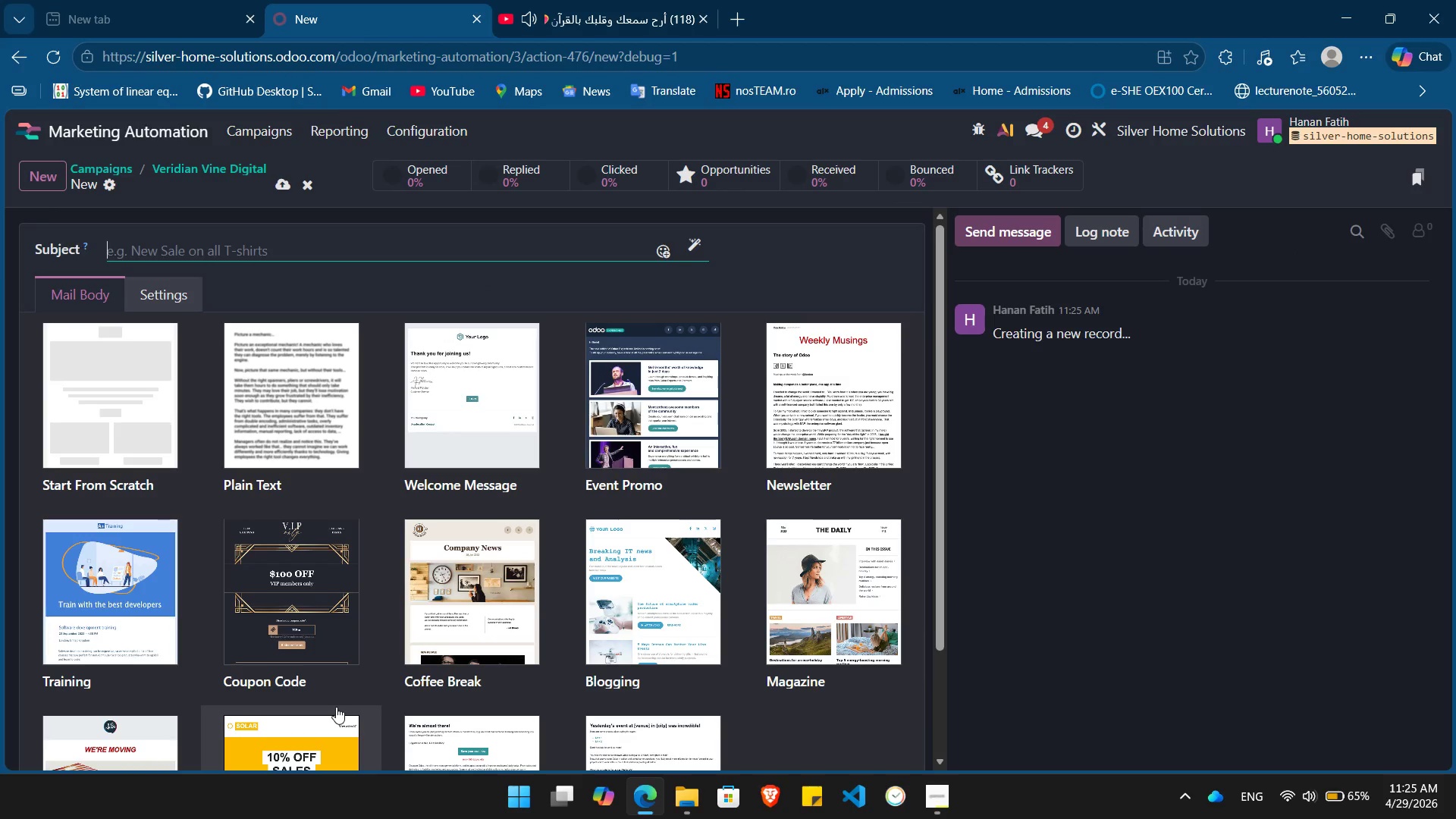 
left_click([95, 376])
 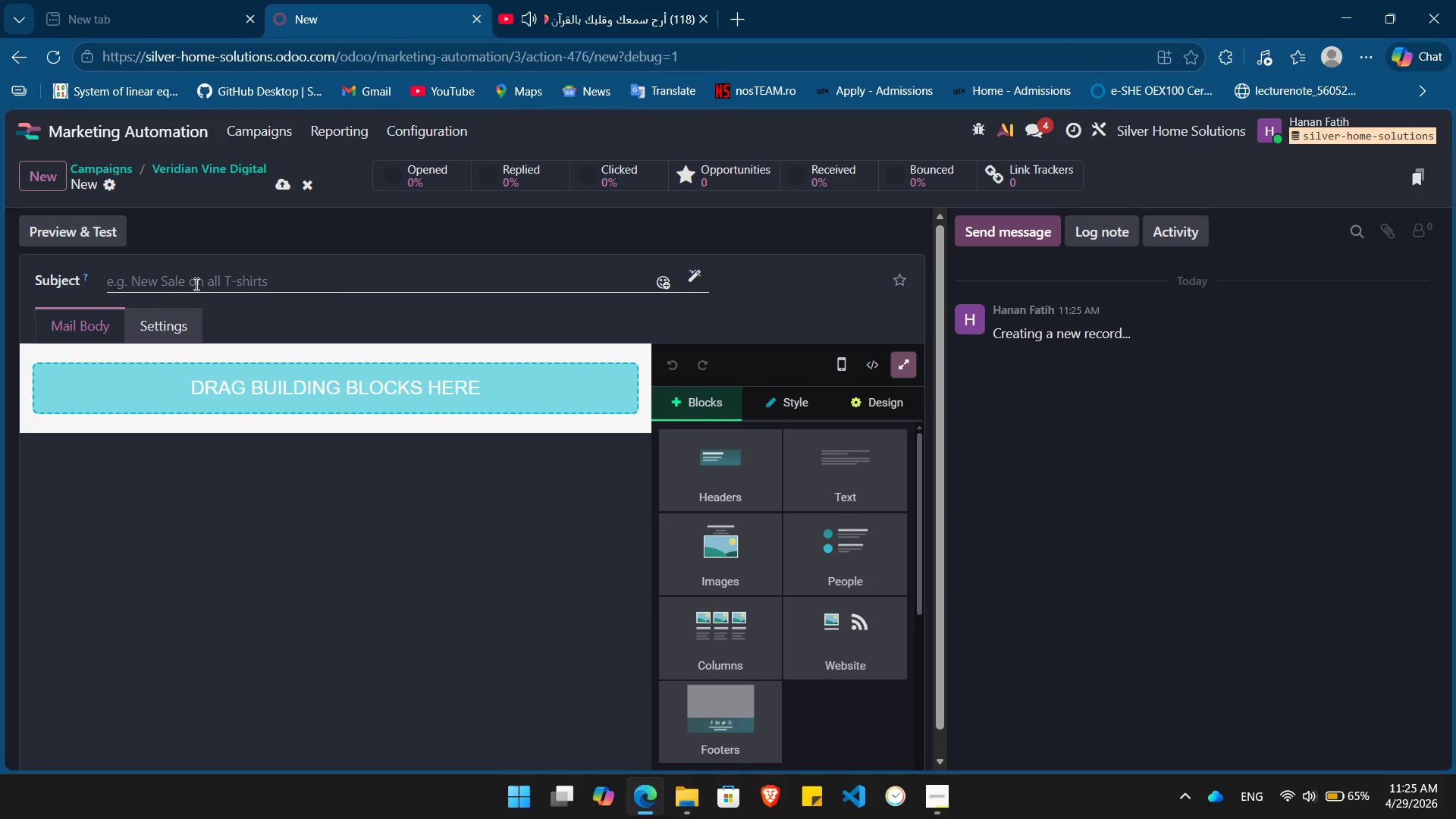 
left_click([209, 280])
 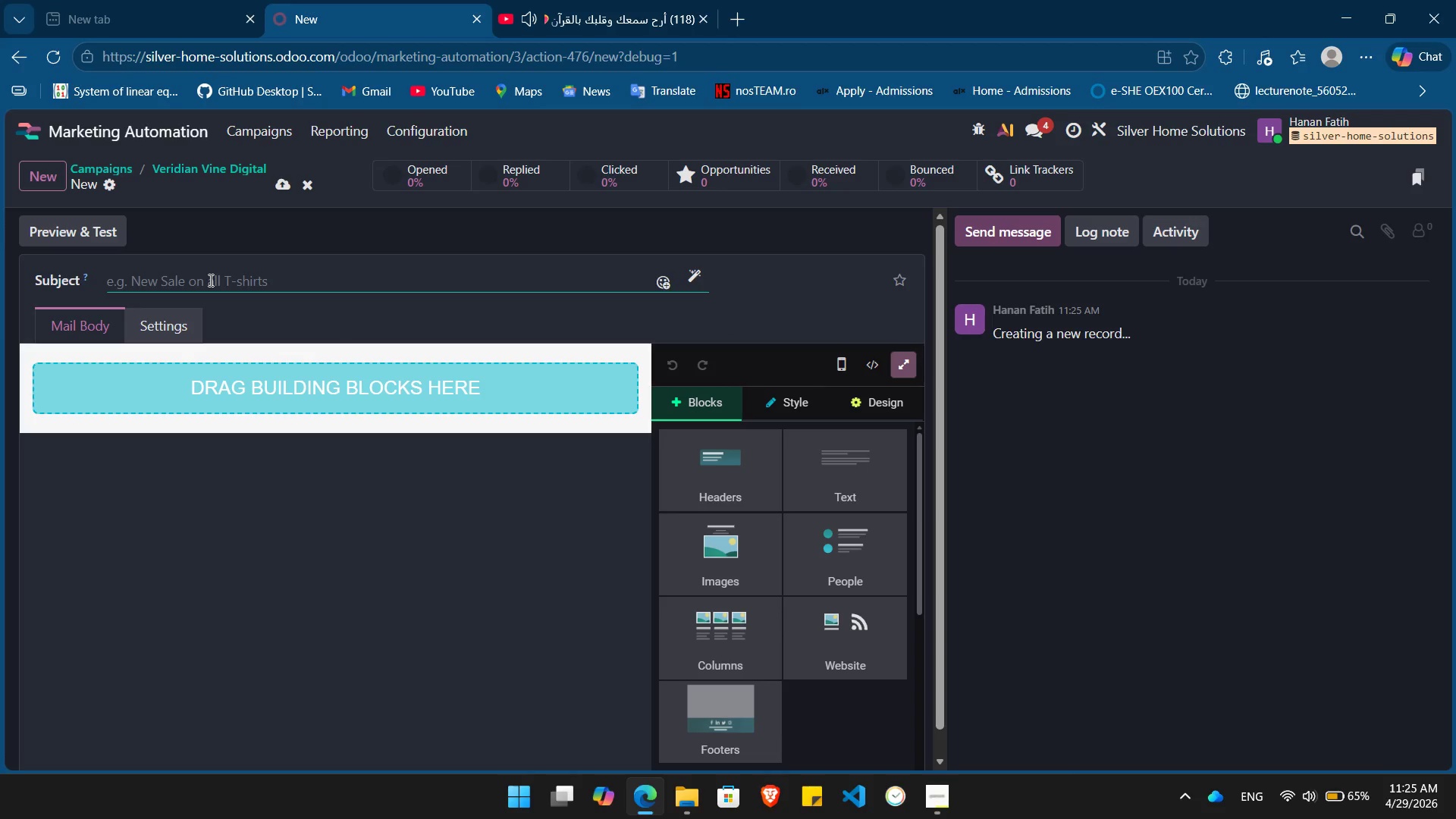 
type(Your Digital Roadmap for )
 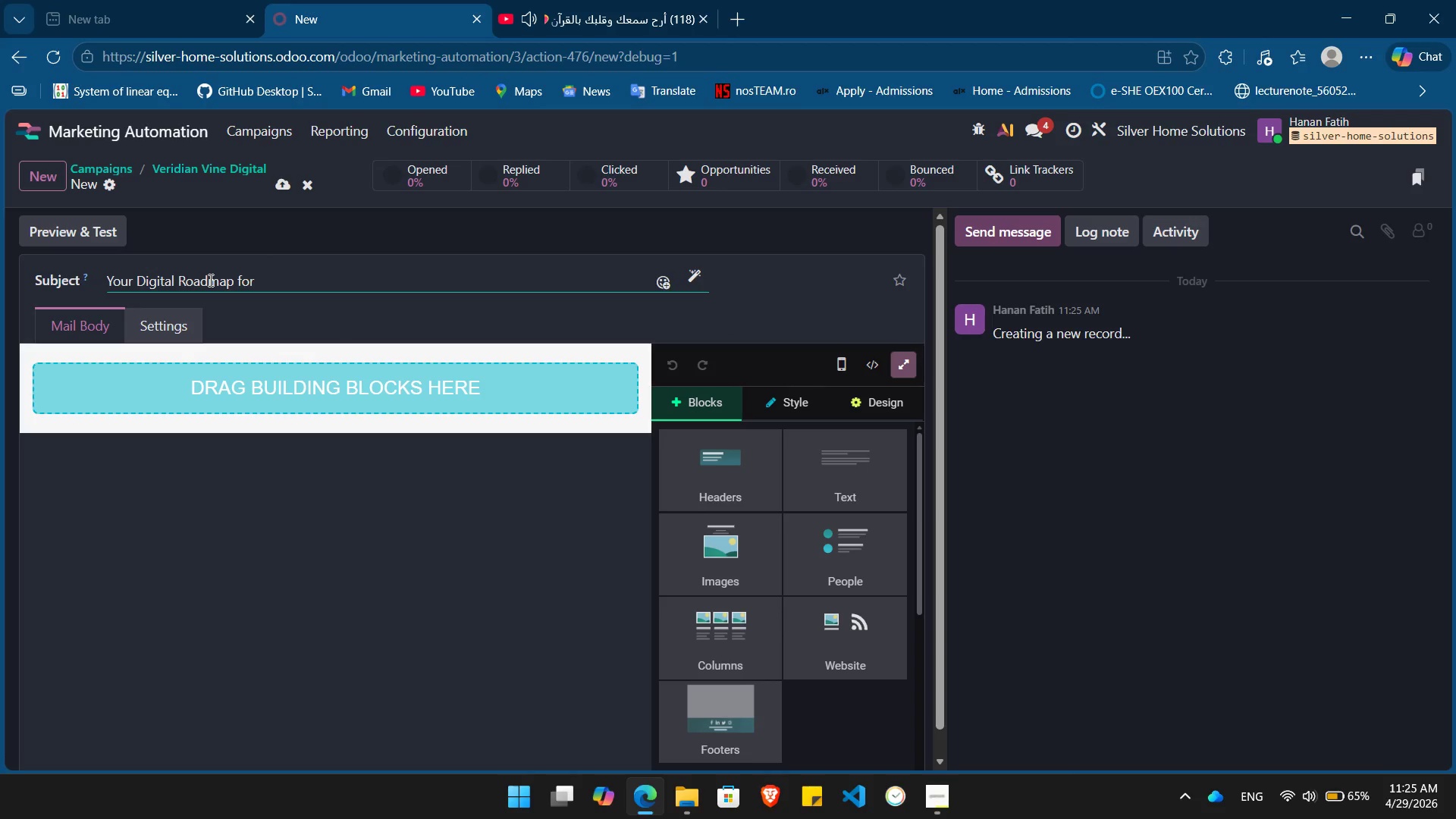 
left_click([696, 279])
 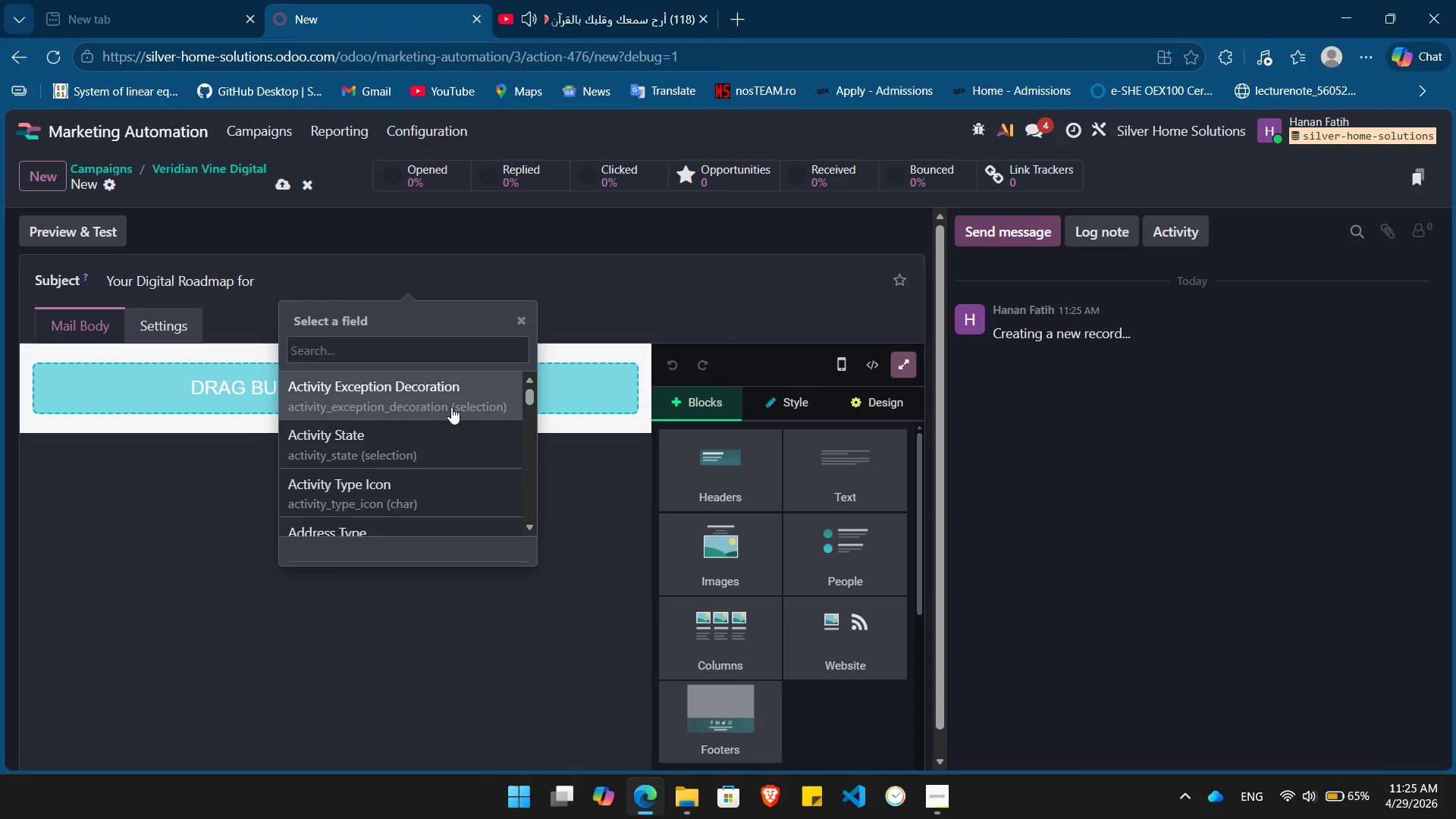 
type(winer)
 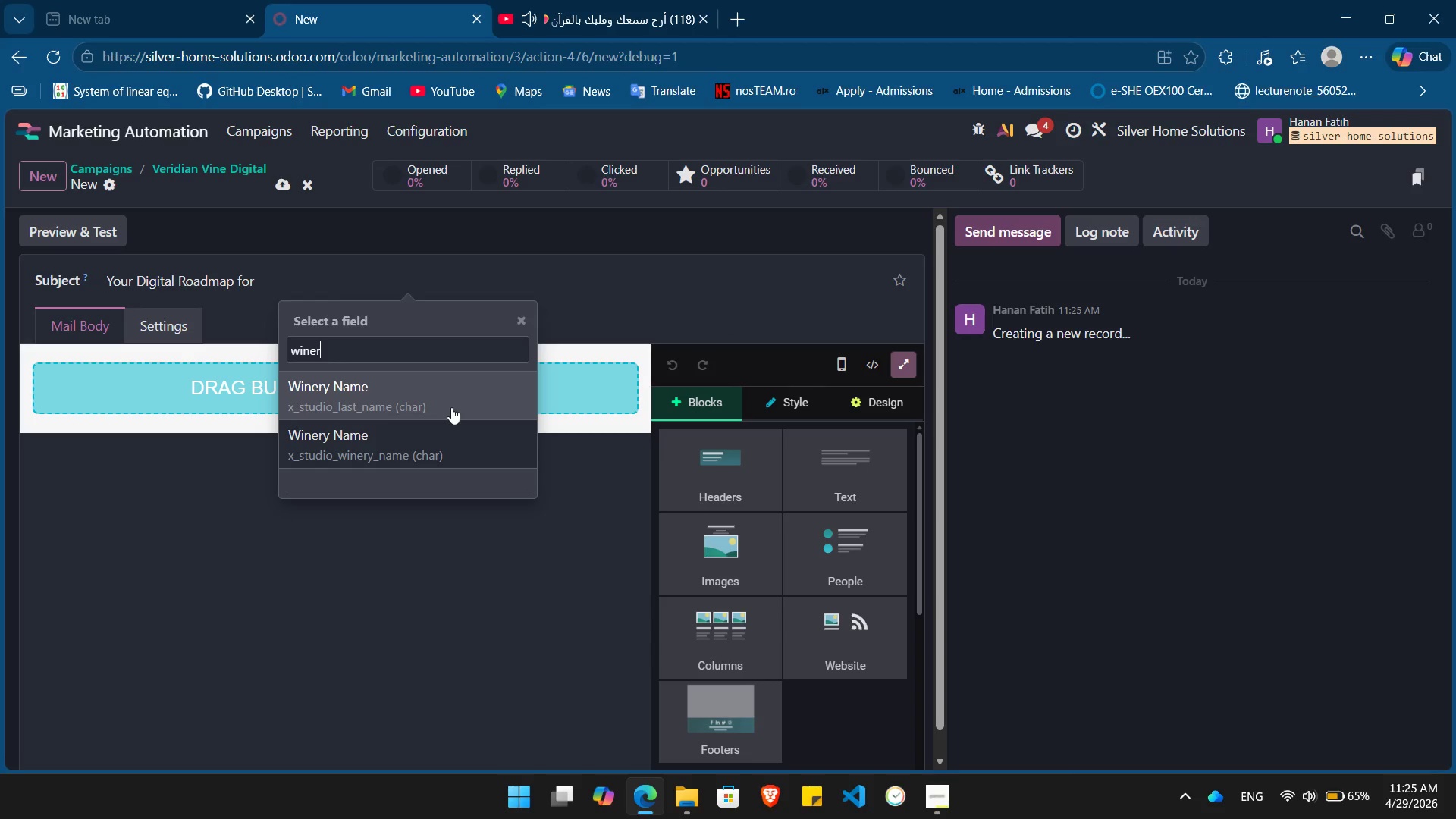 
key(ArrowDown)
 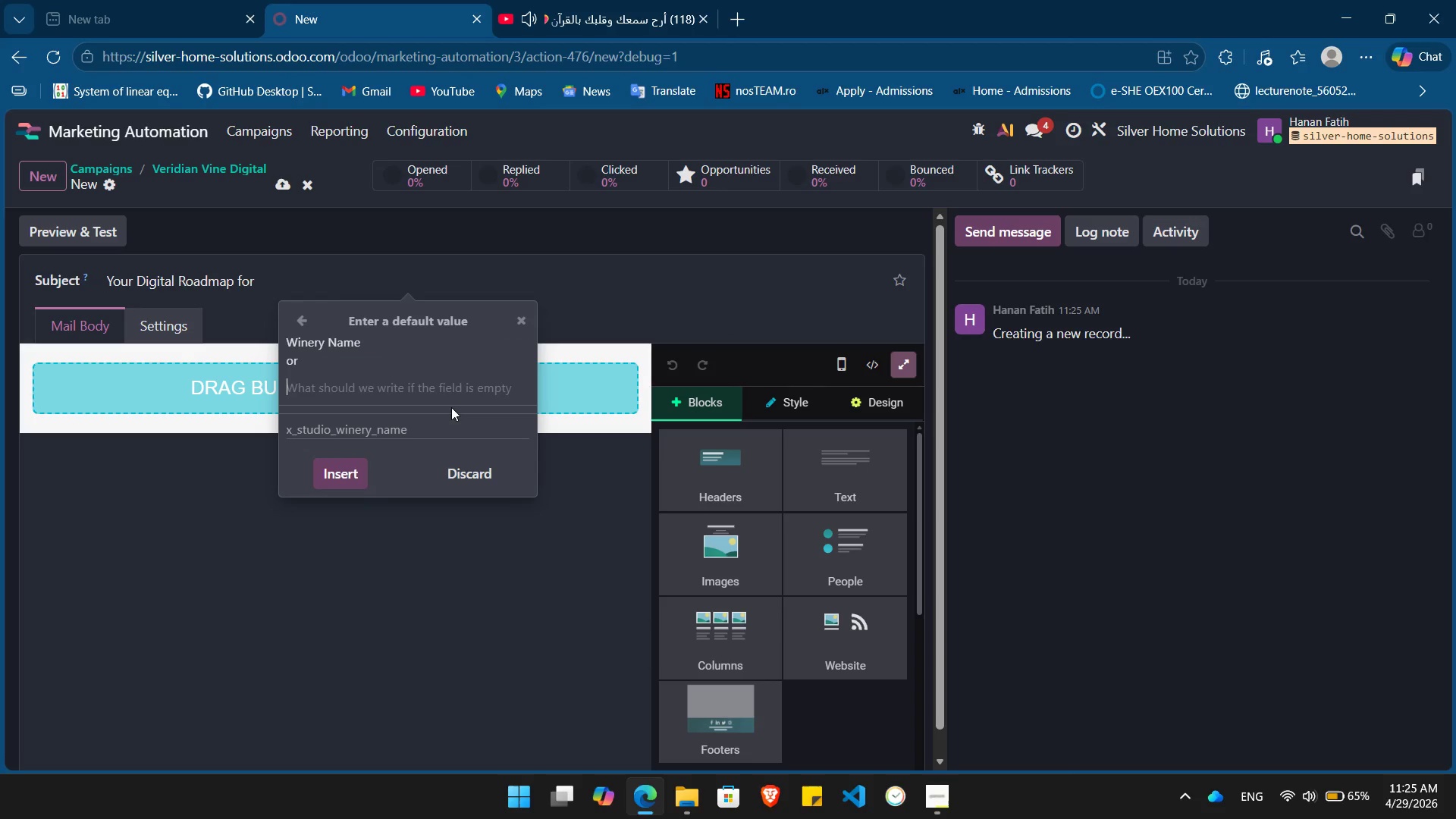 
key(Enter)
 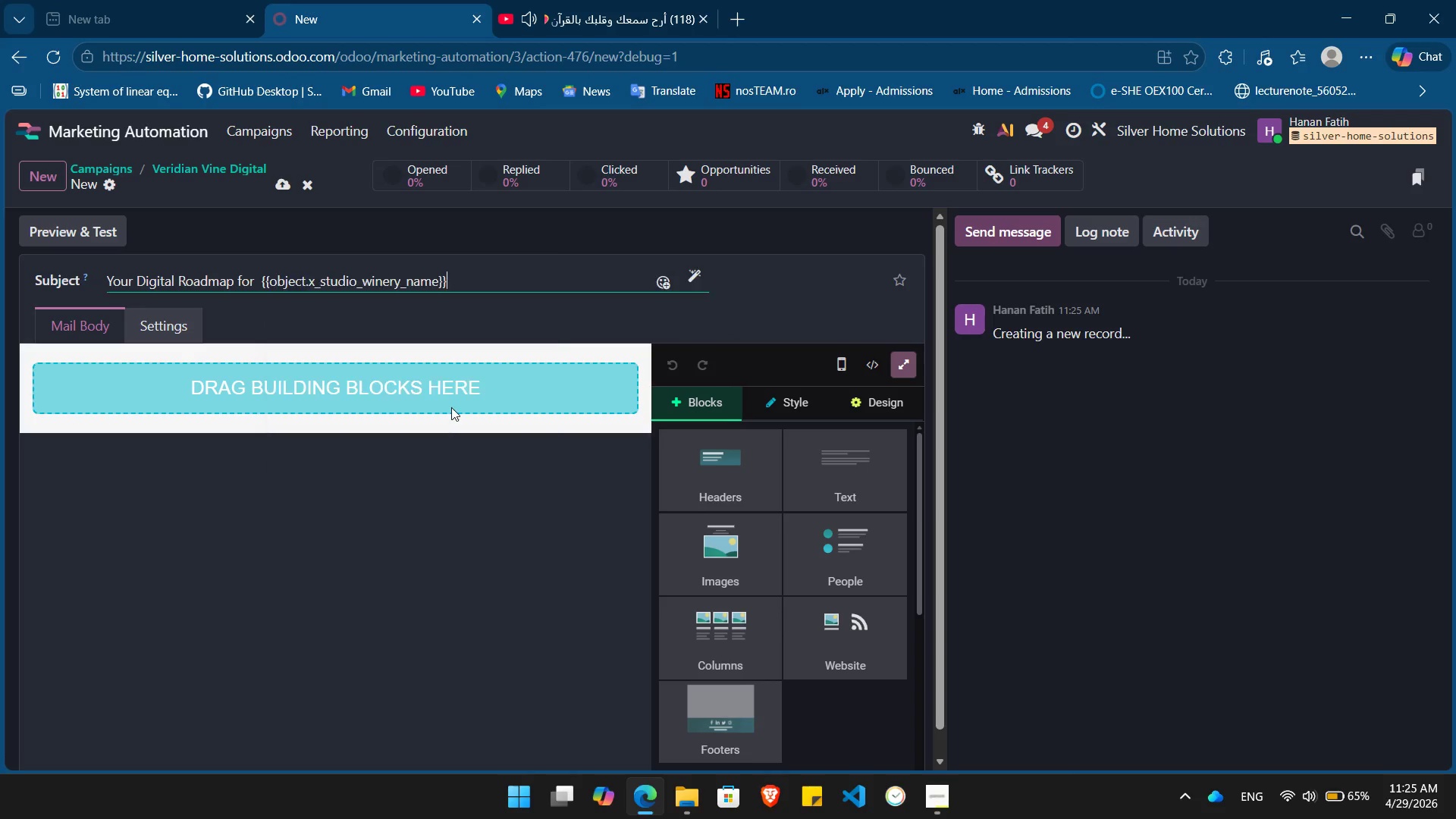 
key(Enter)
 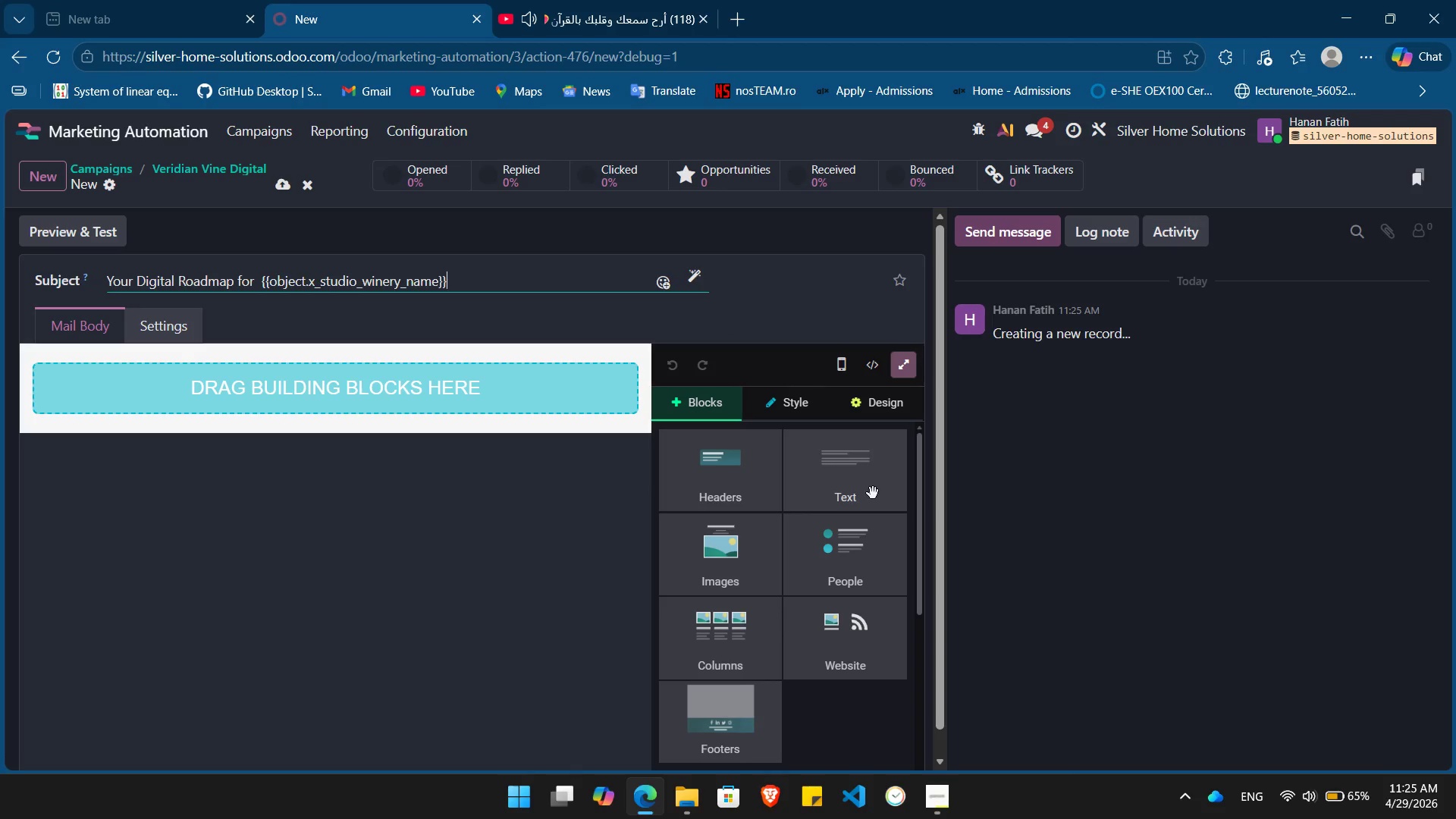 
left_click_drag(start_coordinate=[873, 493], to_coordinate=[383, 406])
 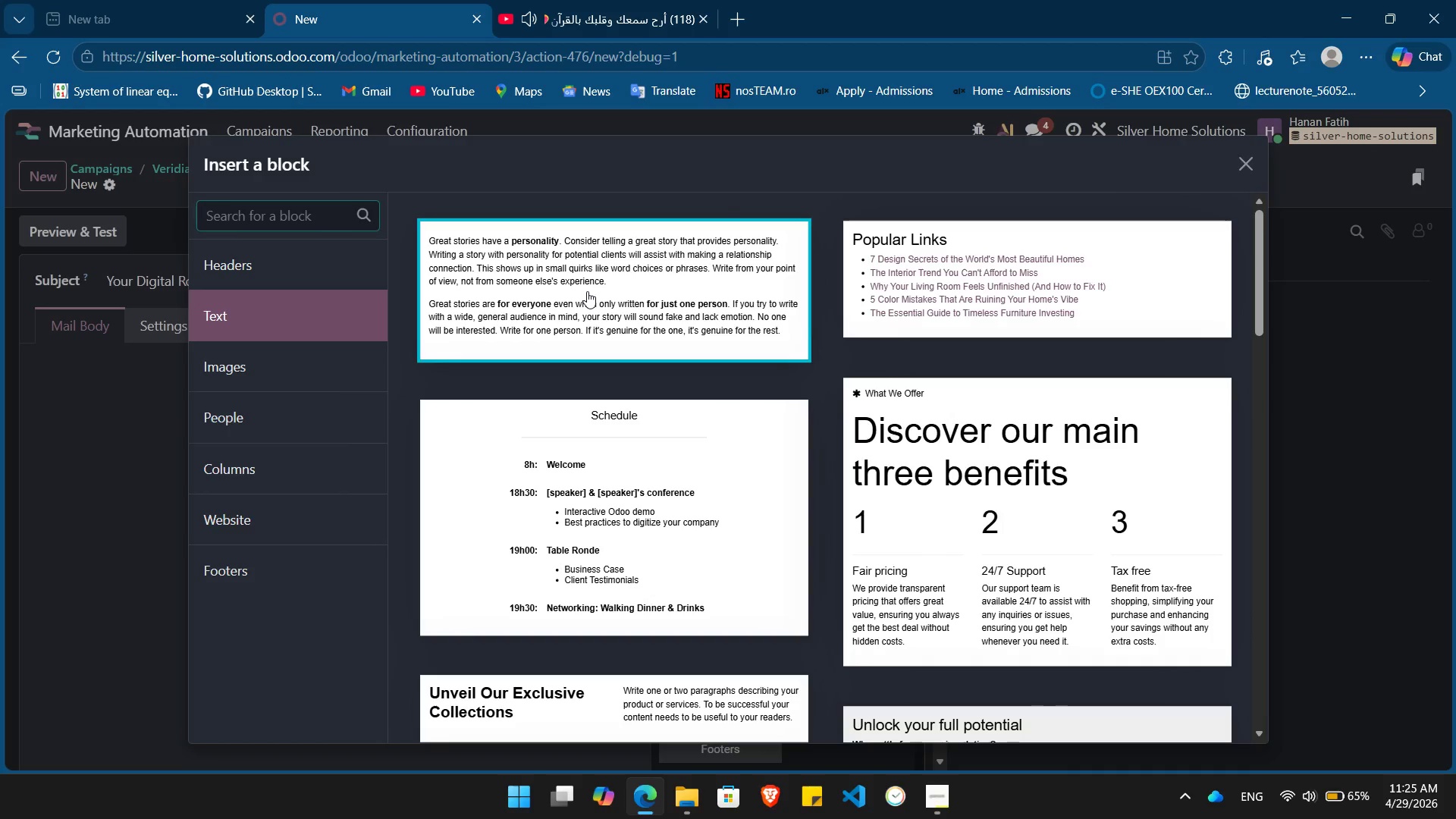 
left_click([587, 291])
 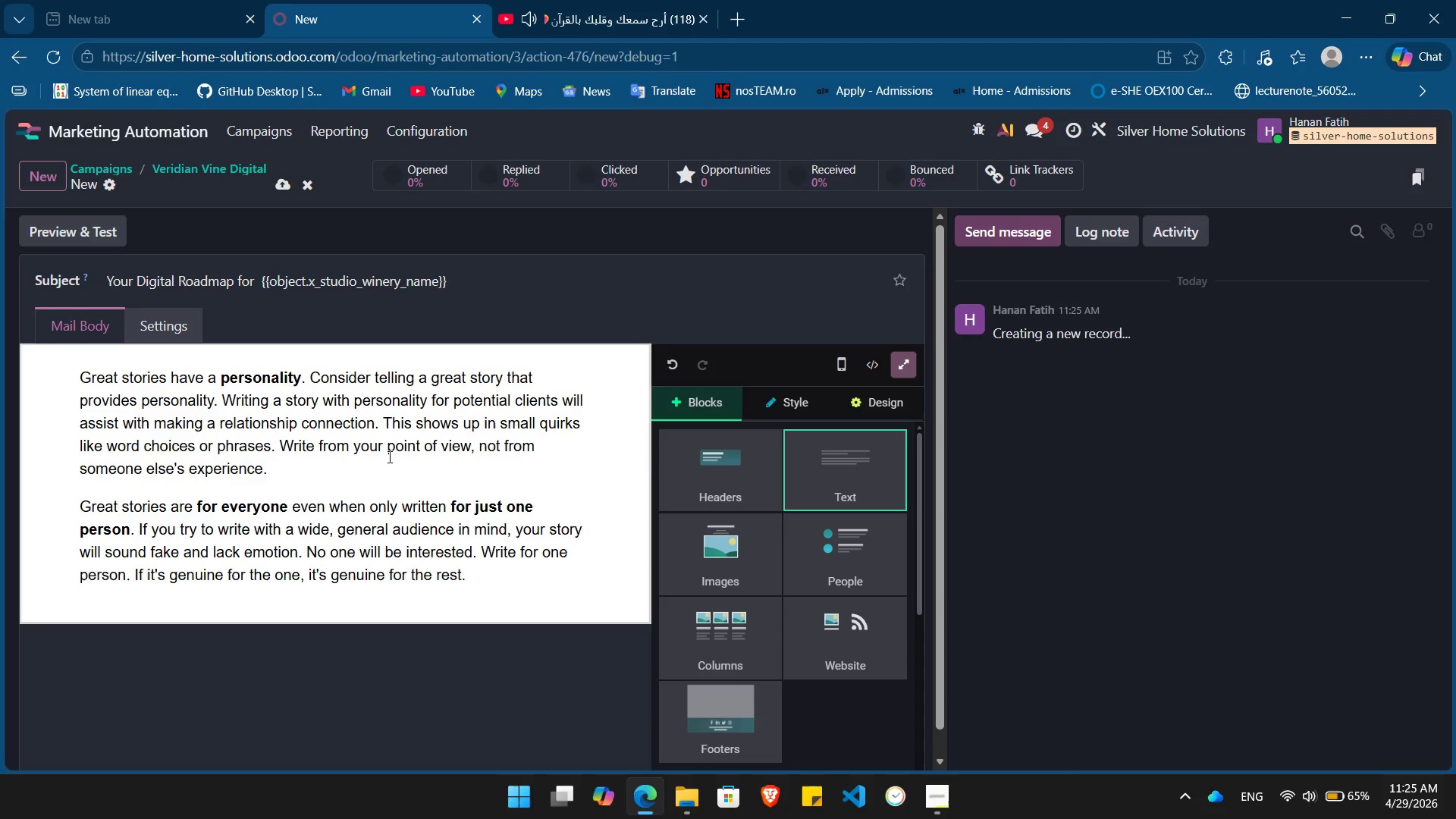 
left_click([388, 457])
 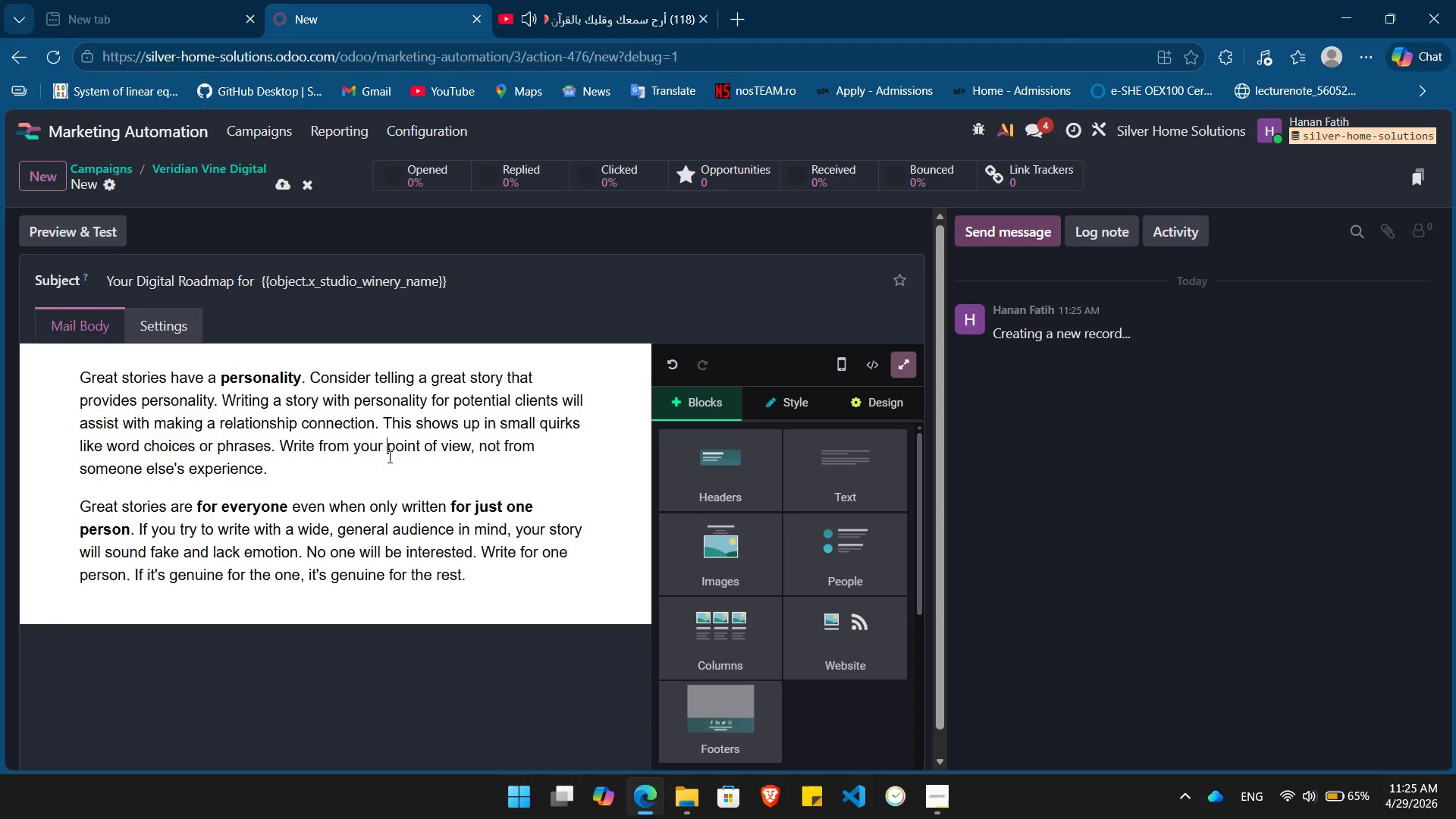 
key(Control+A)
 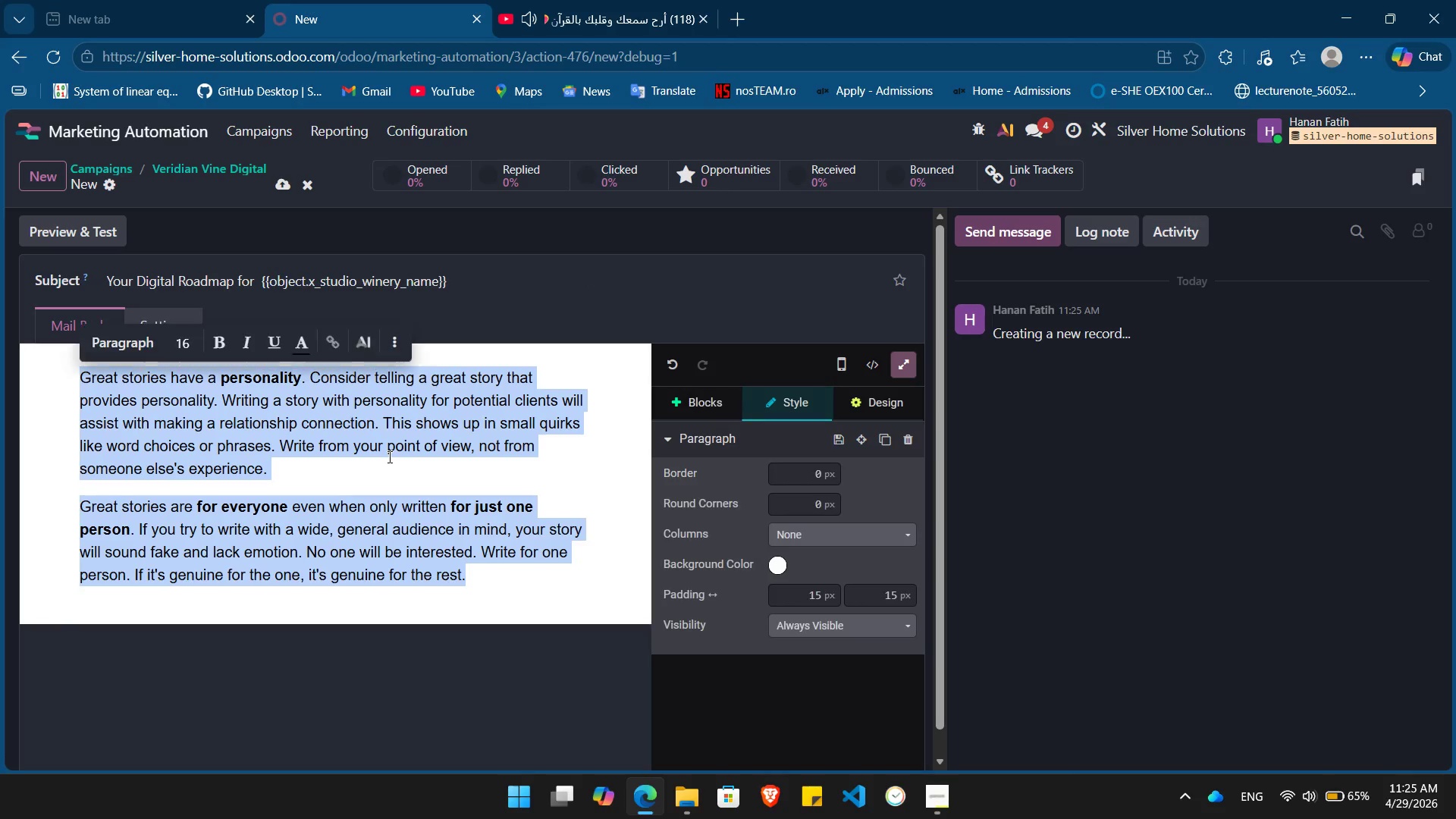 
key(Backspace)
type(Hello /)
 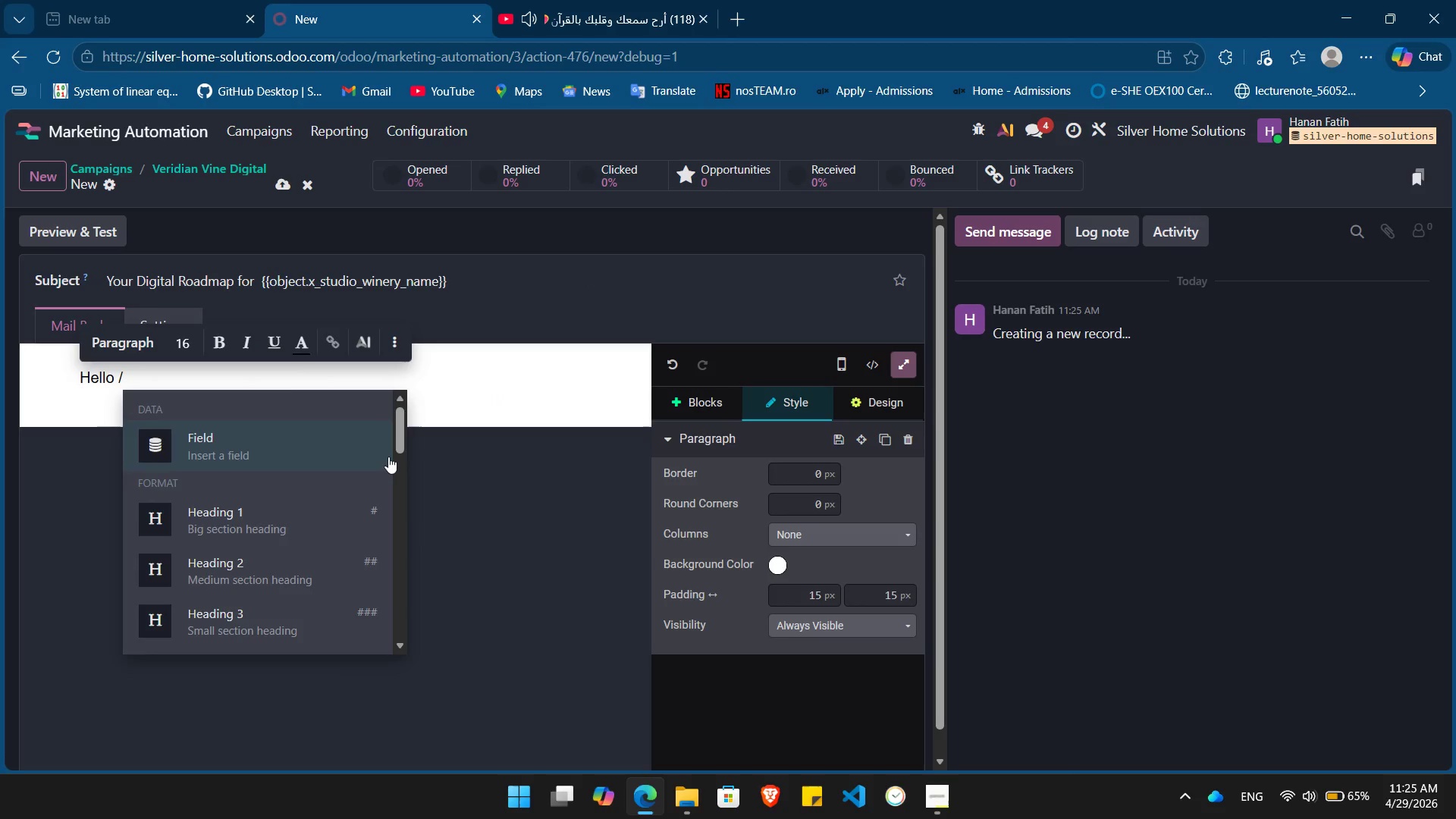 
key(Enter)
 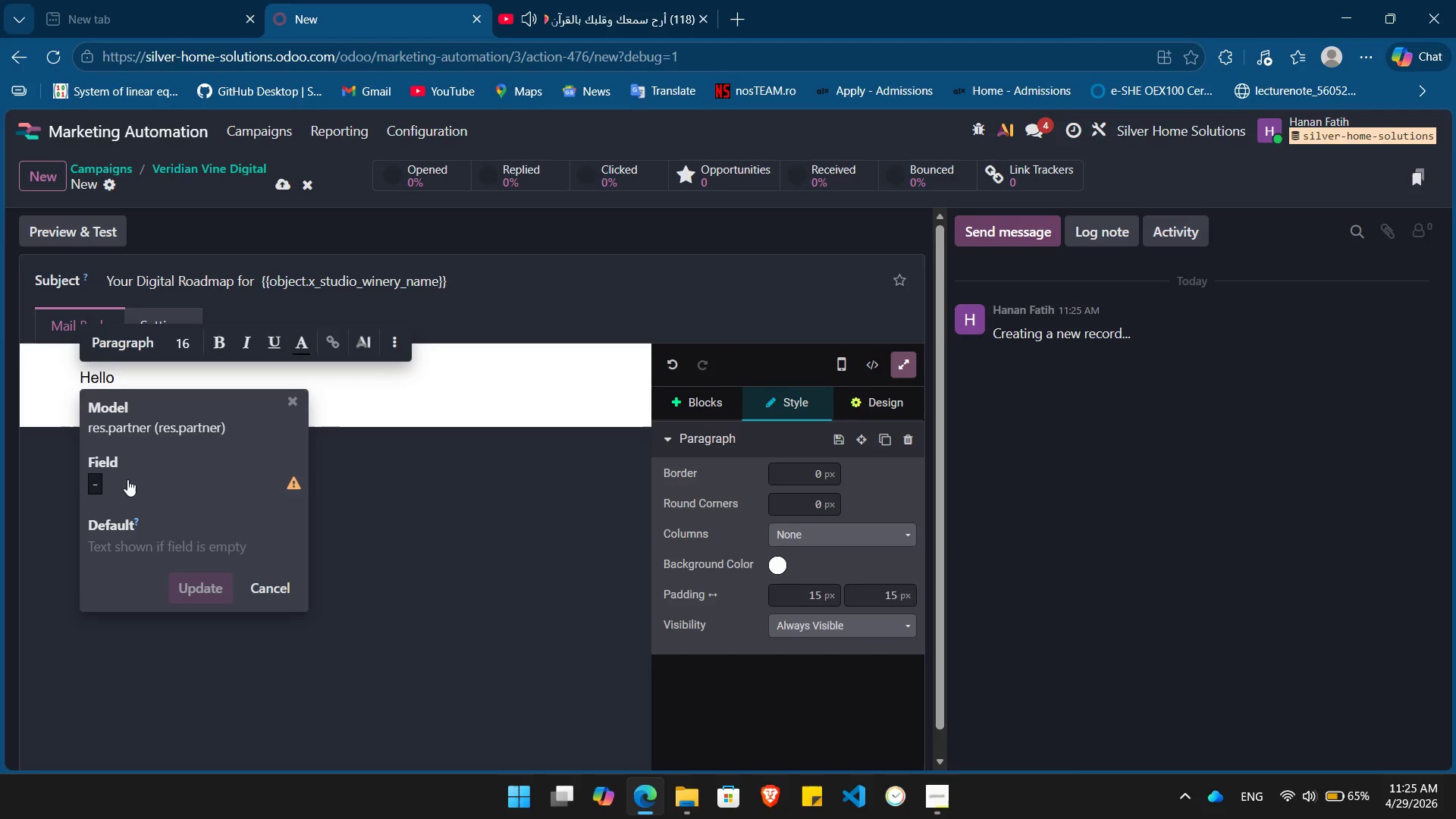 
left_click([128, 481])
 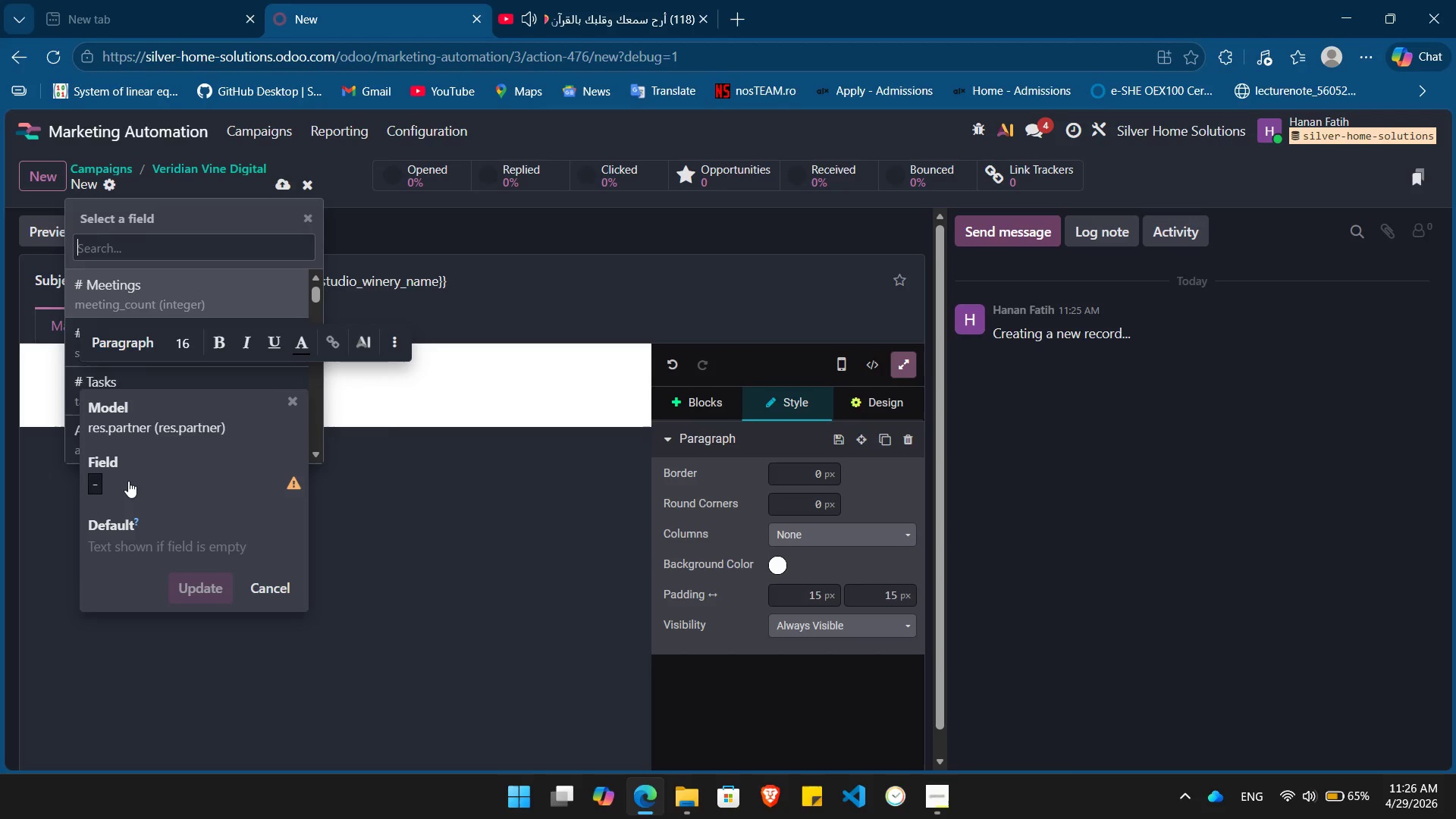 
type(name)
 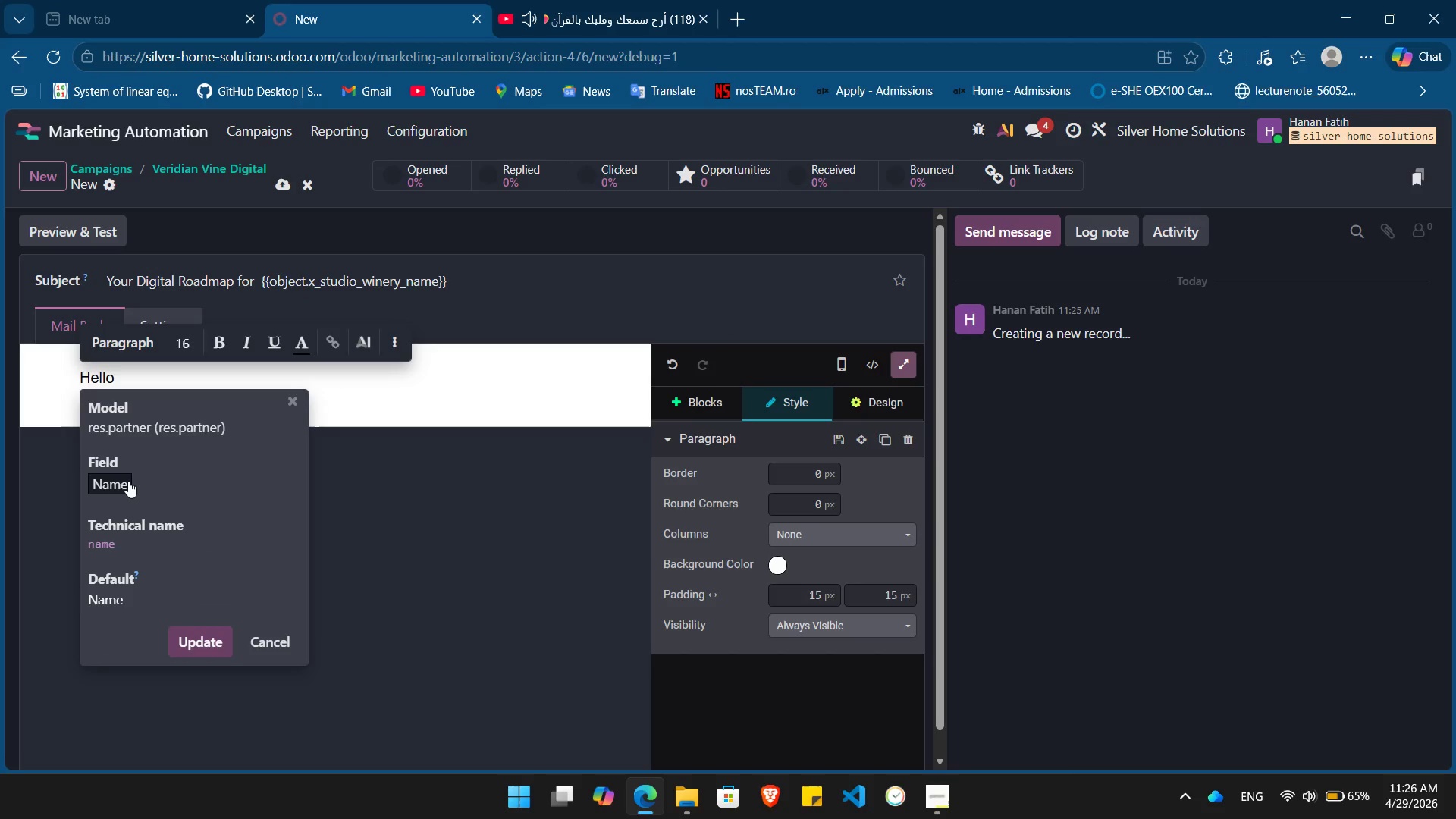 
key(Enter)
 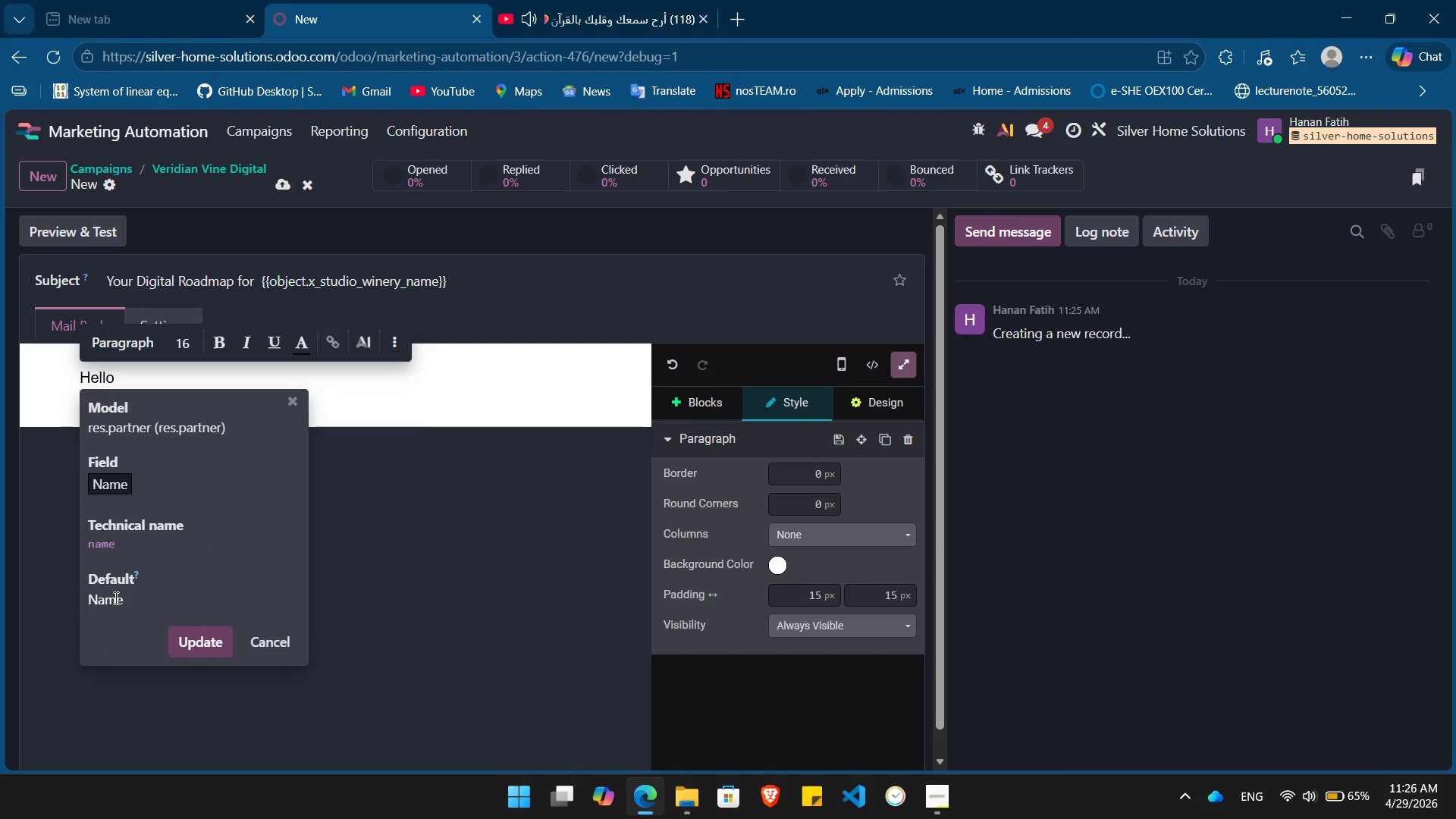 
double_click([115, 598])
 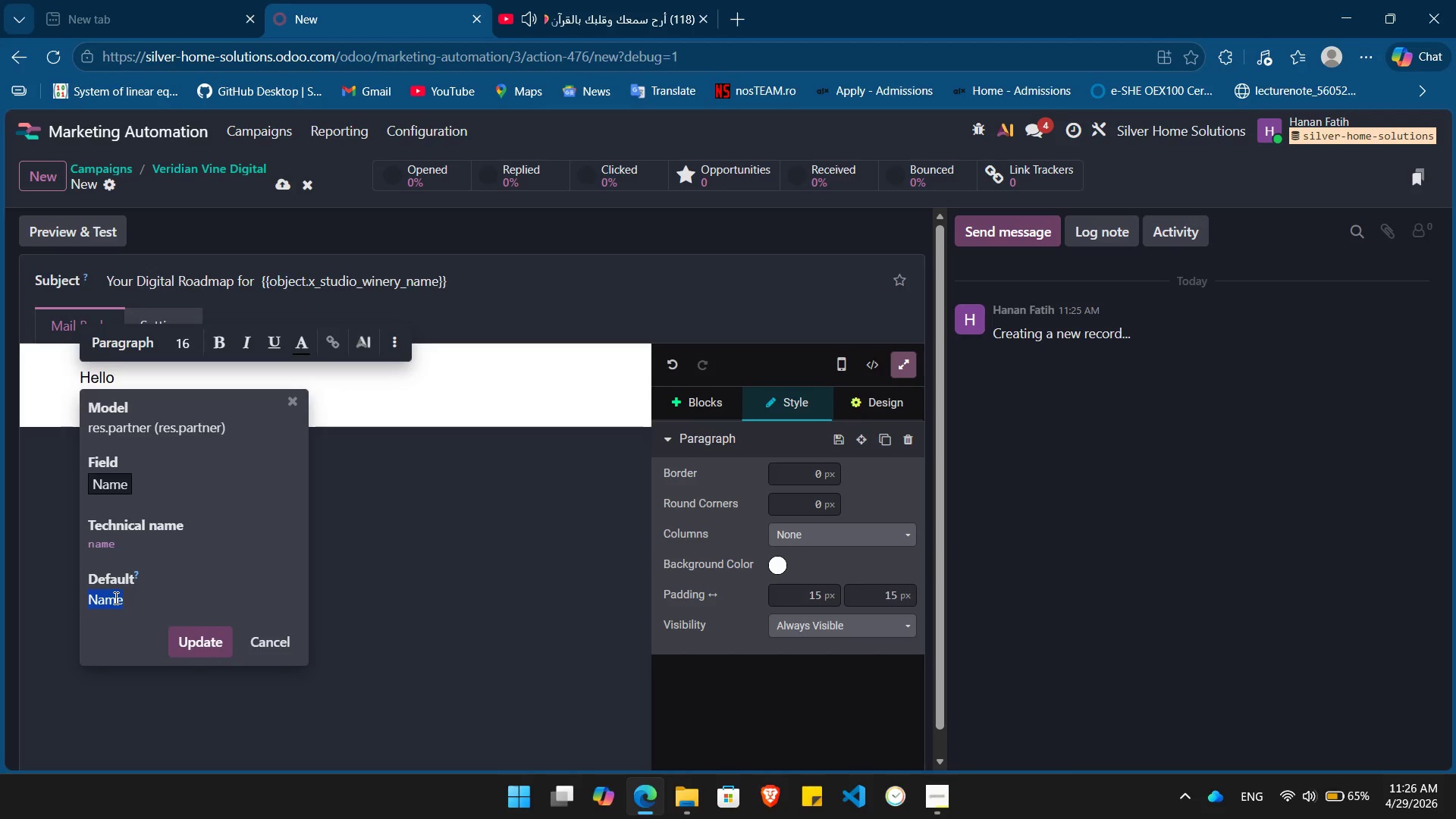 
type({{ object.name)
key(Tab)
 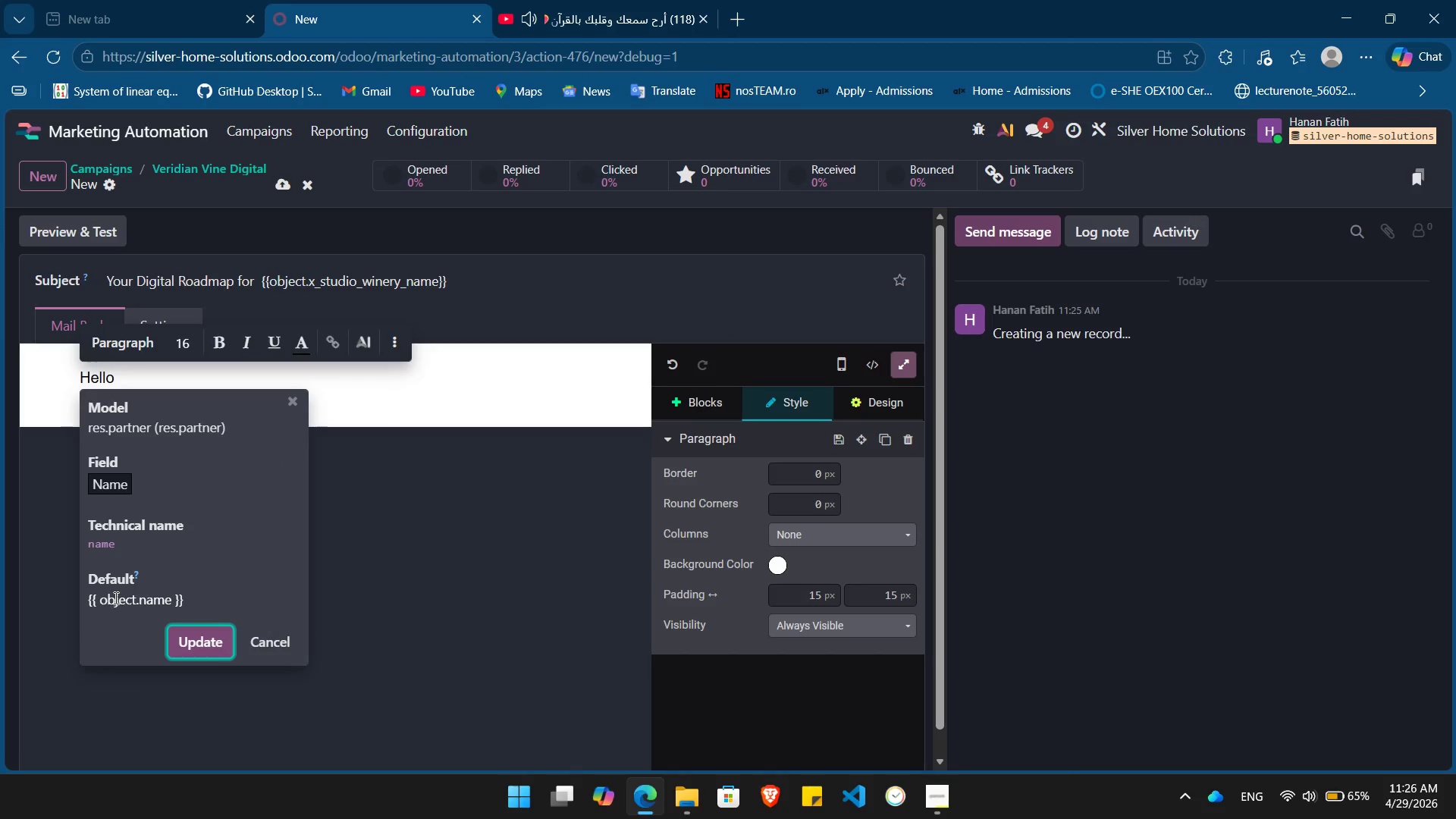 
key(Enter)
 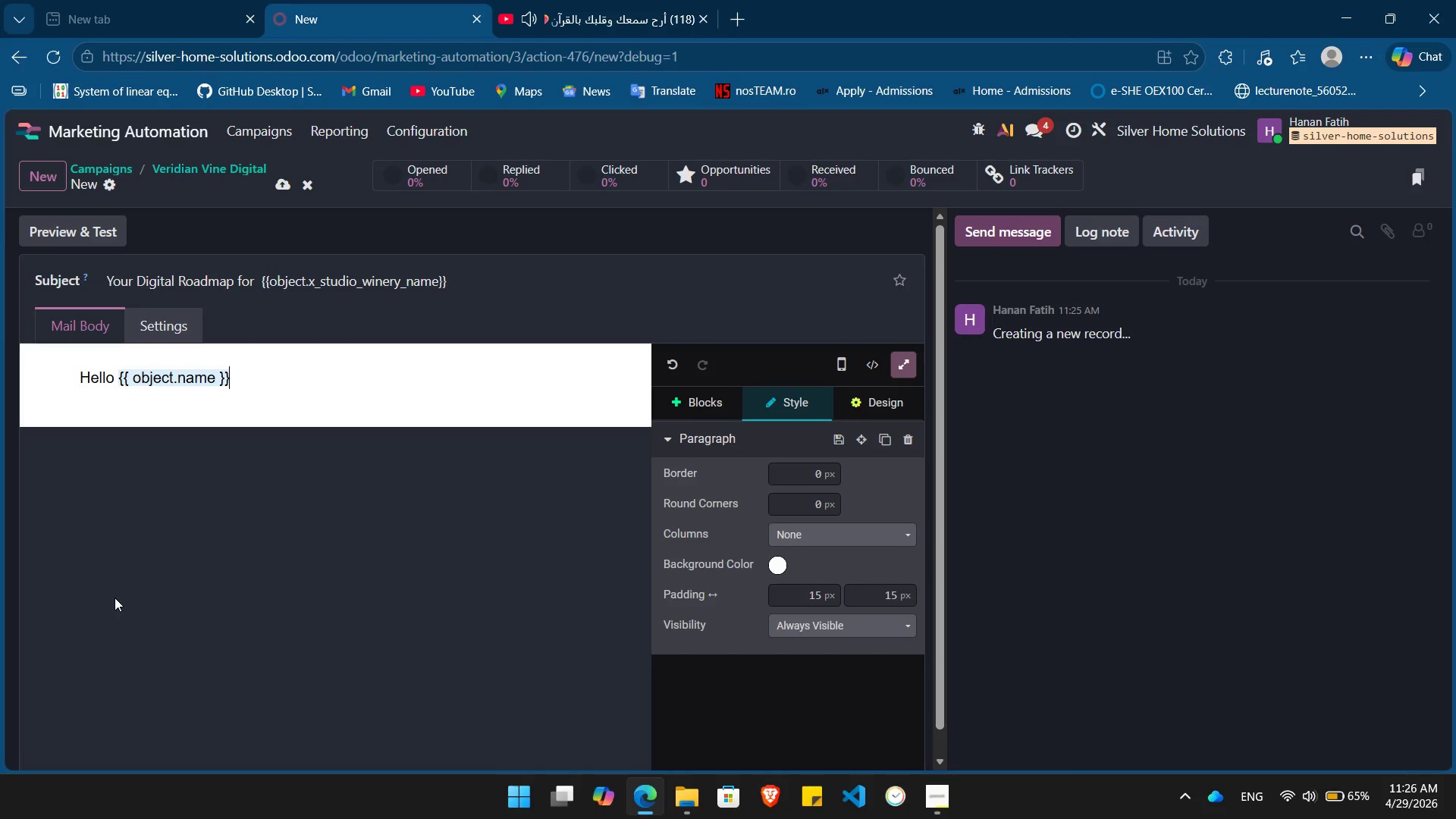 
key(Comma)
 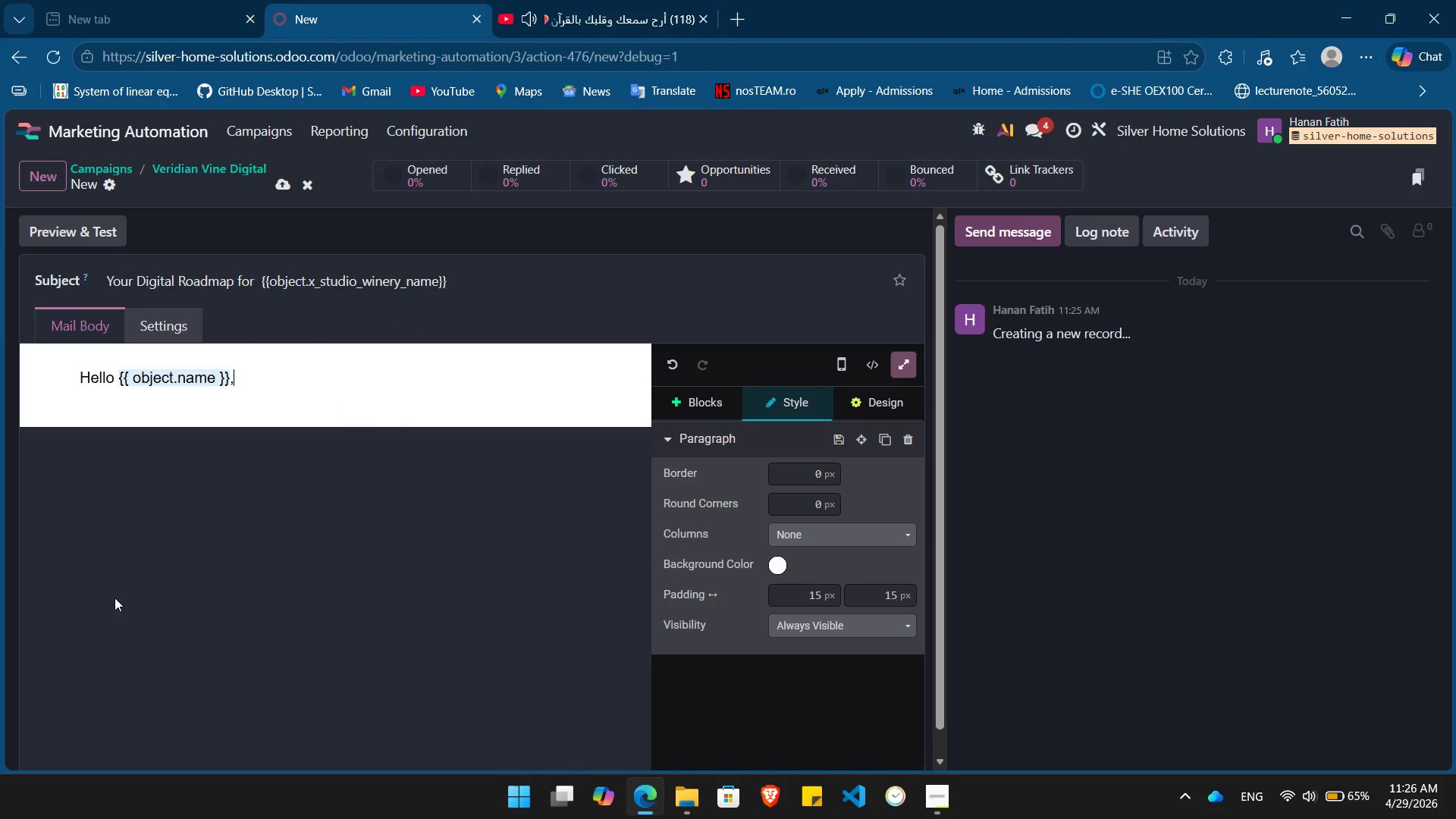 
key(Enter)
 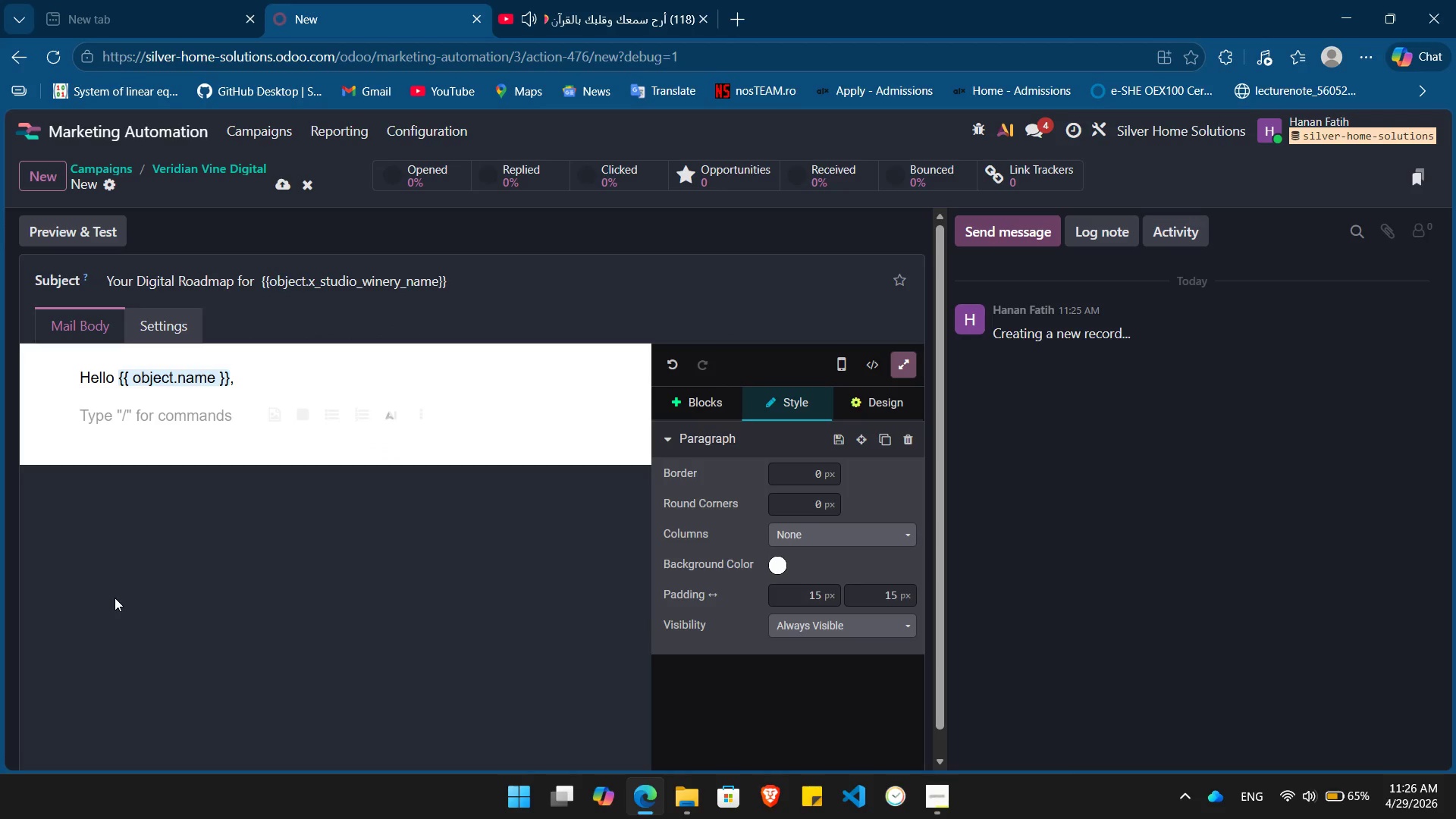 
type(They say the best time to plant a vineyard was twenty years ago; the second best time s today. The same applies to your g)
key(Backspace)
type(digital roadmap.)
 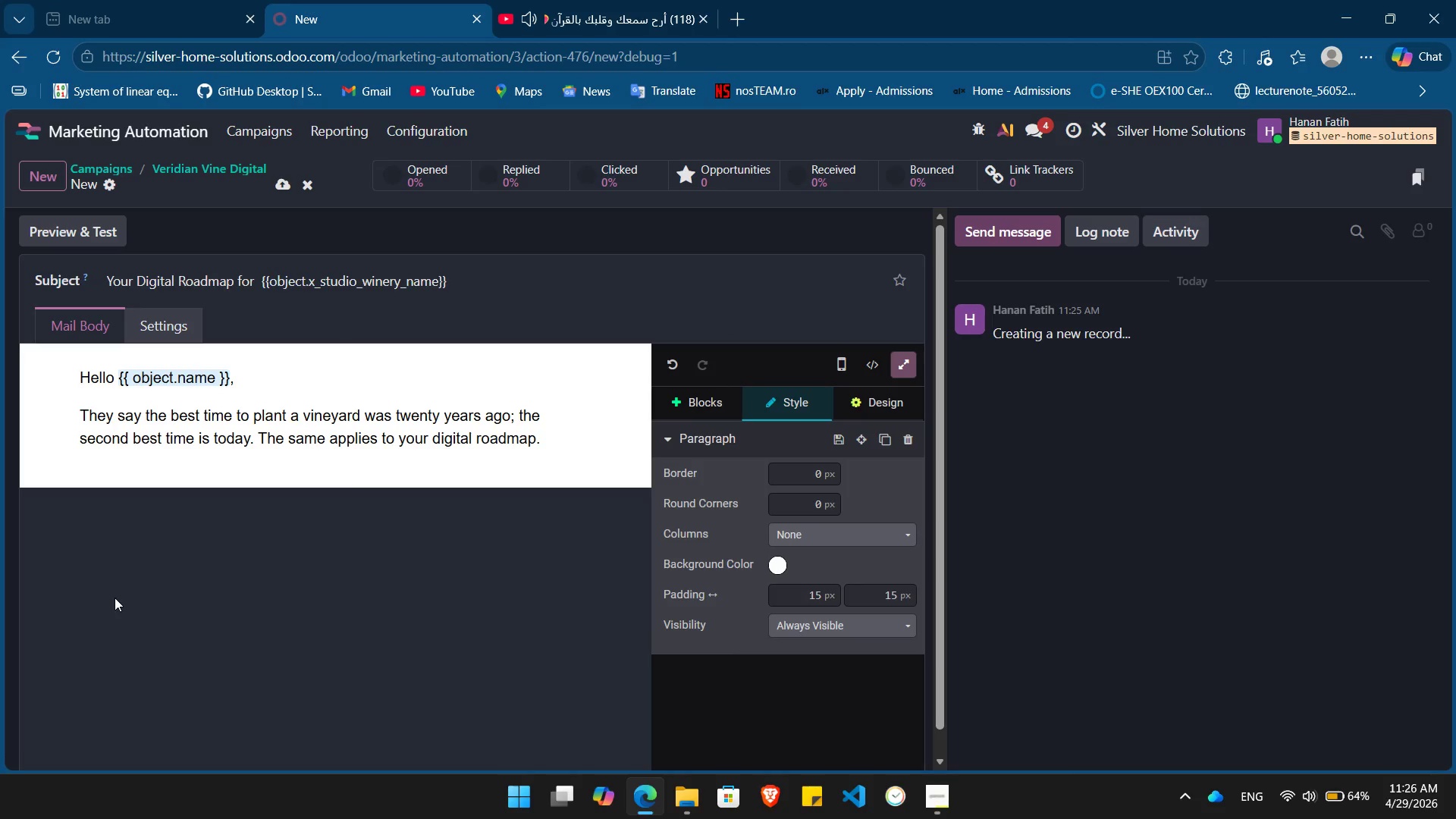 
key(Enter)
 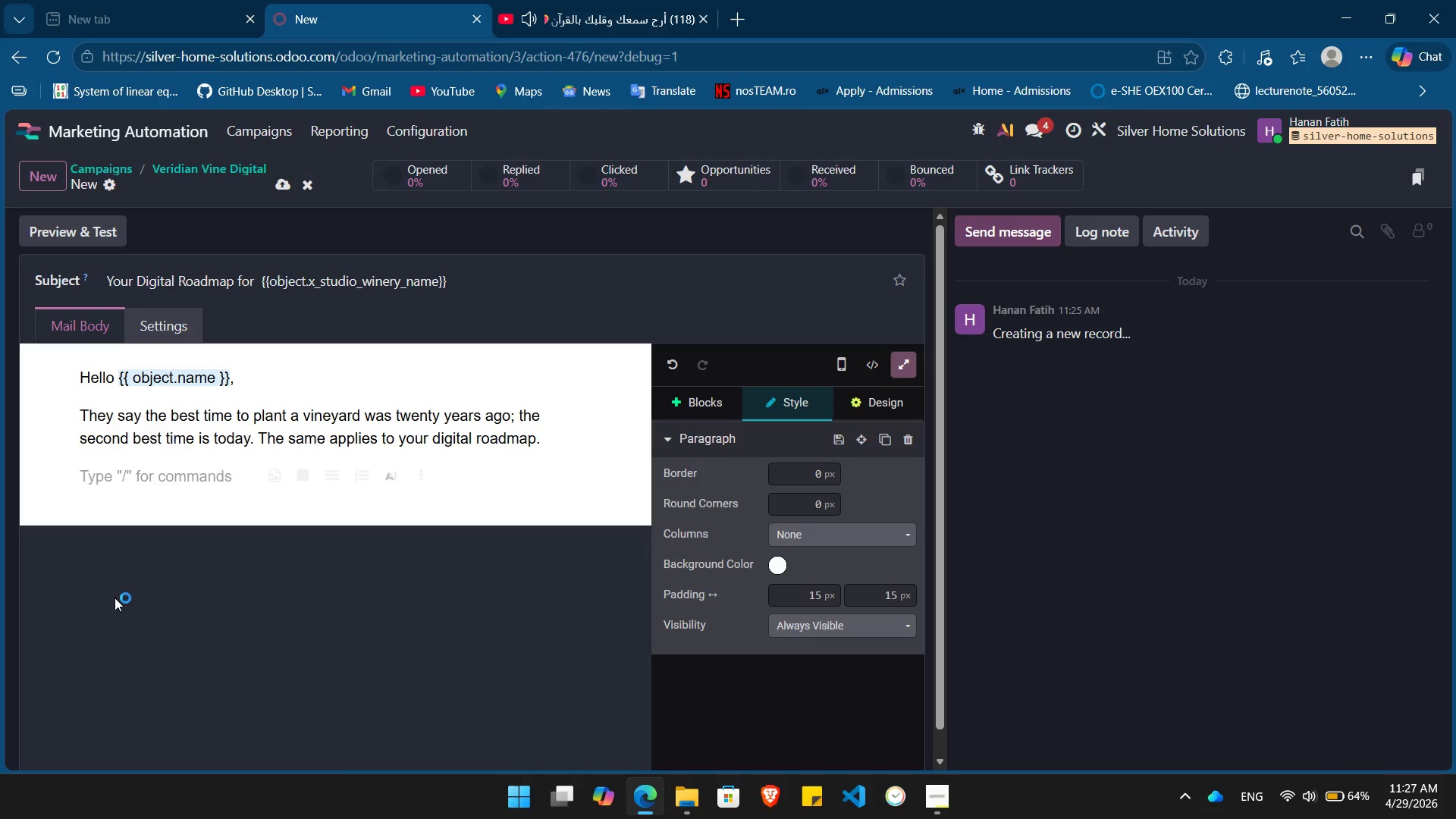 
type(Wr)
key(Backspace)
type('r closing our audit list fot this )
 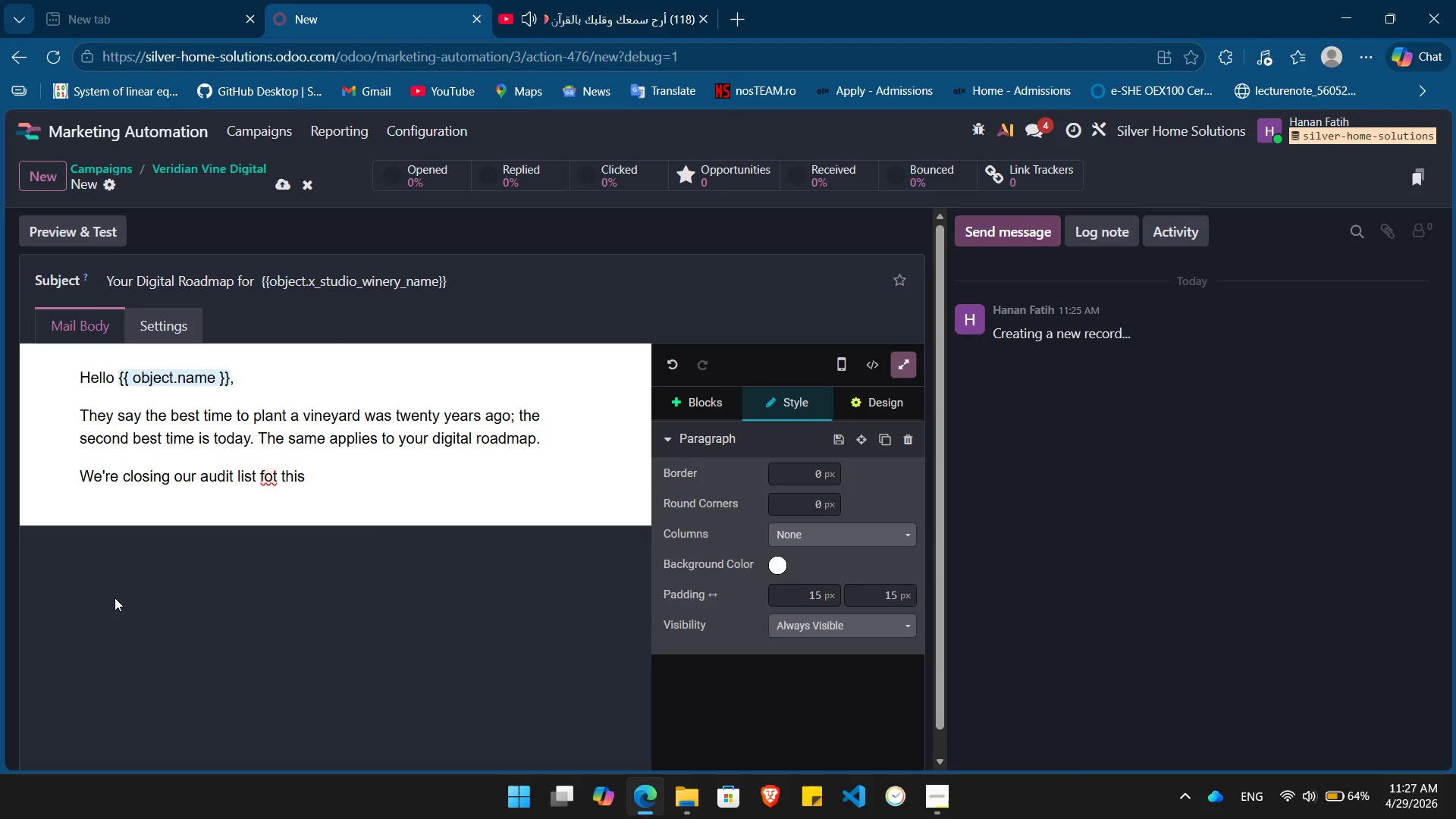 
hold_key(key=E, duration=1.81)
 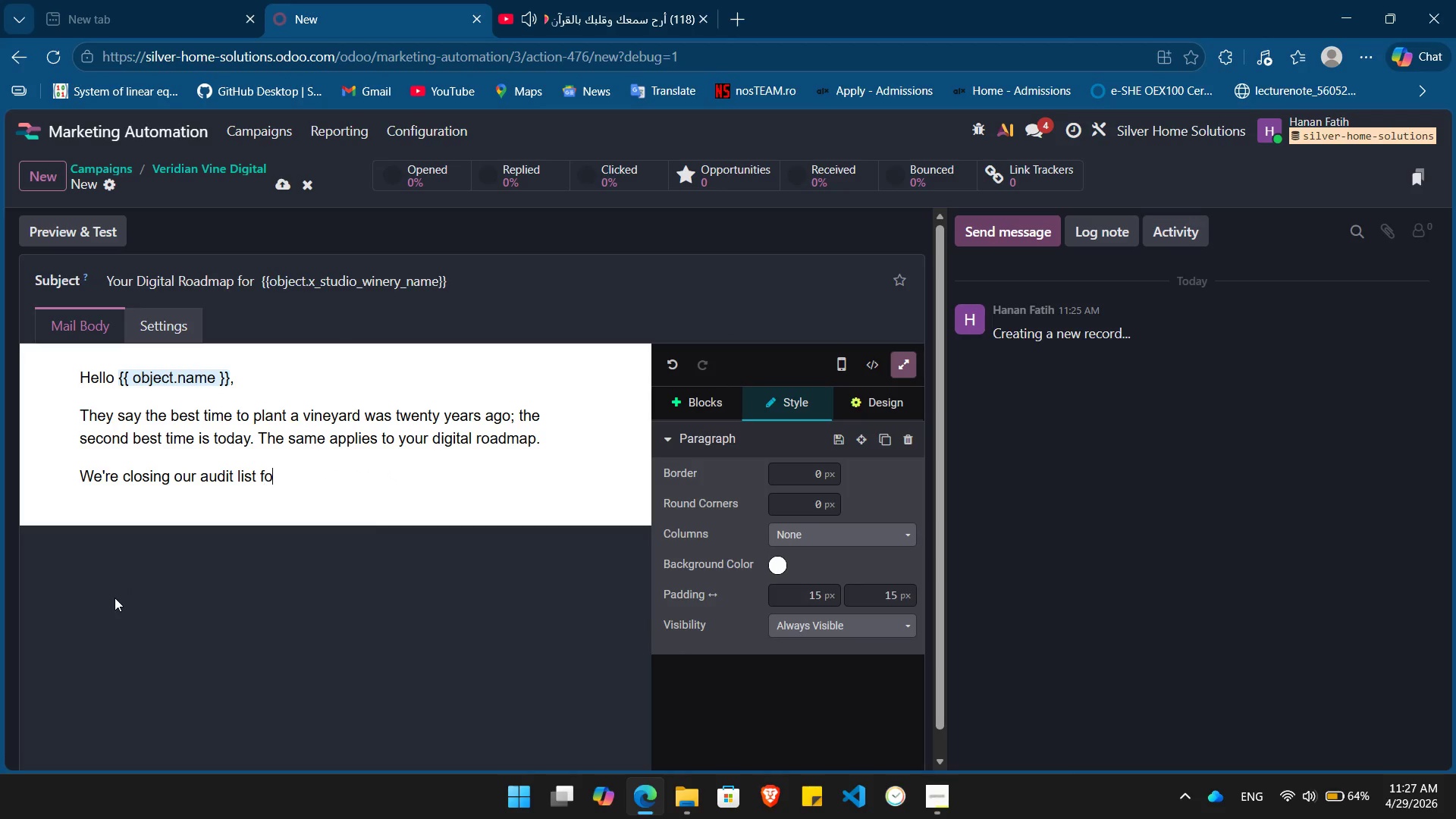 
key(ArrowLeft)
 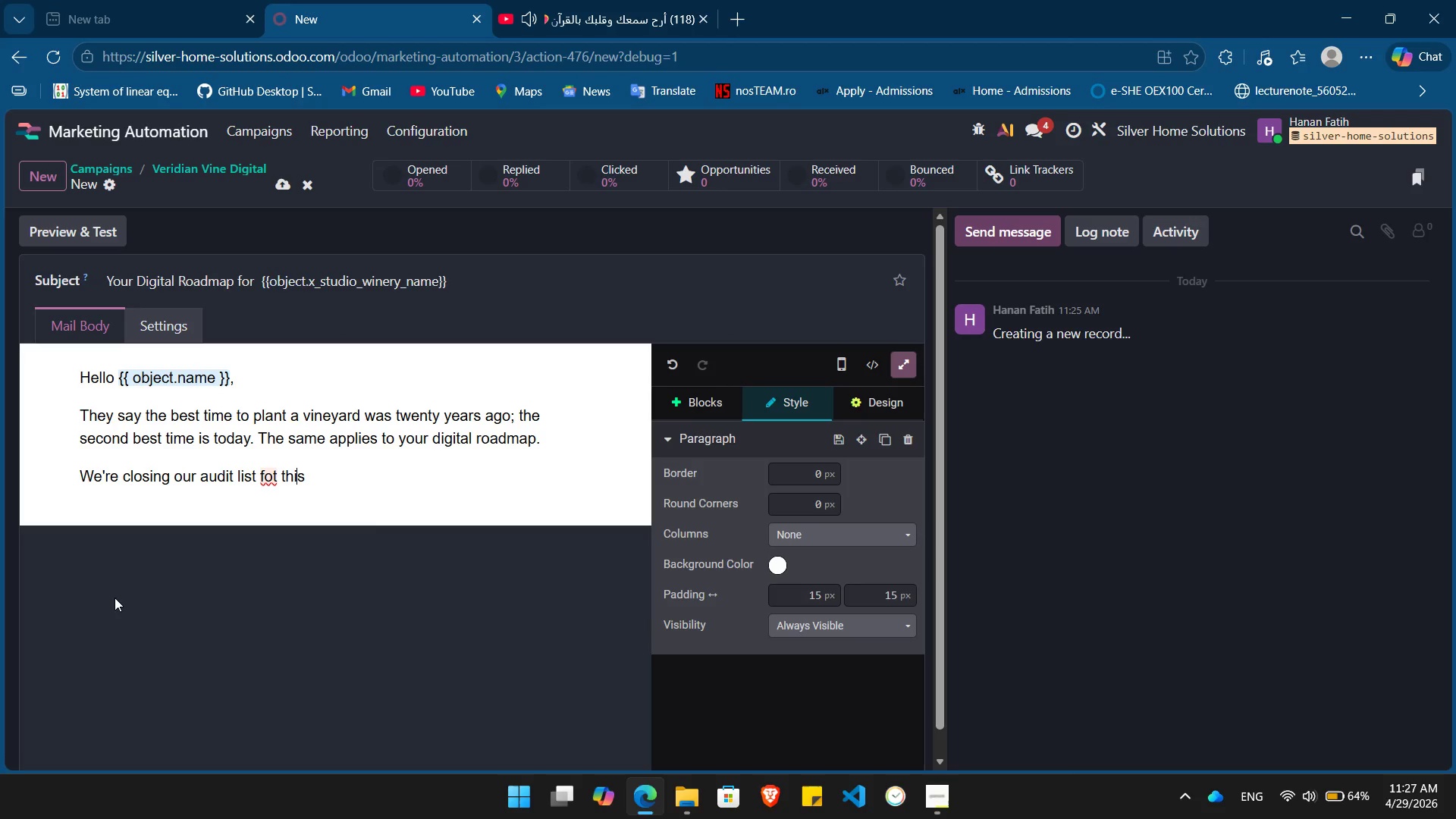 
key(ArrowLeft)
 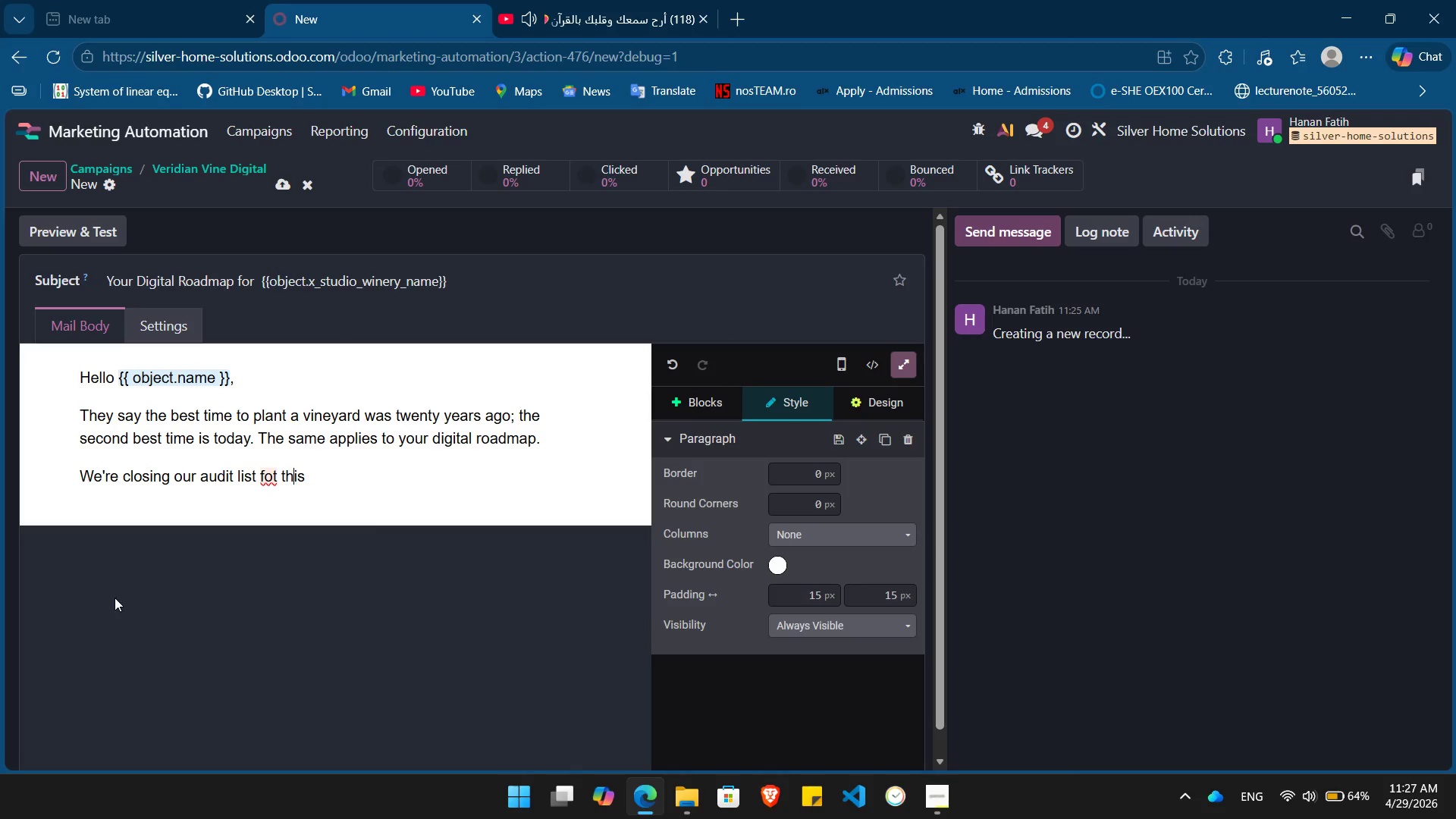 
key(ArrowLeft)
 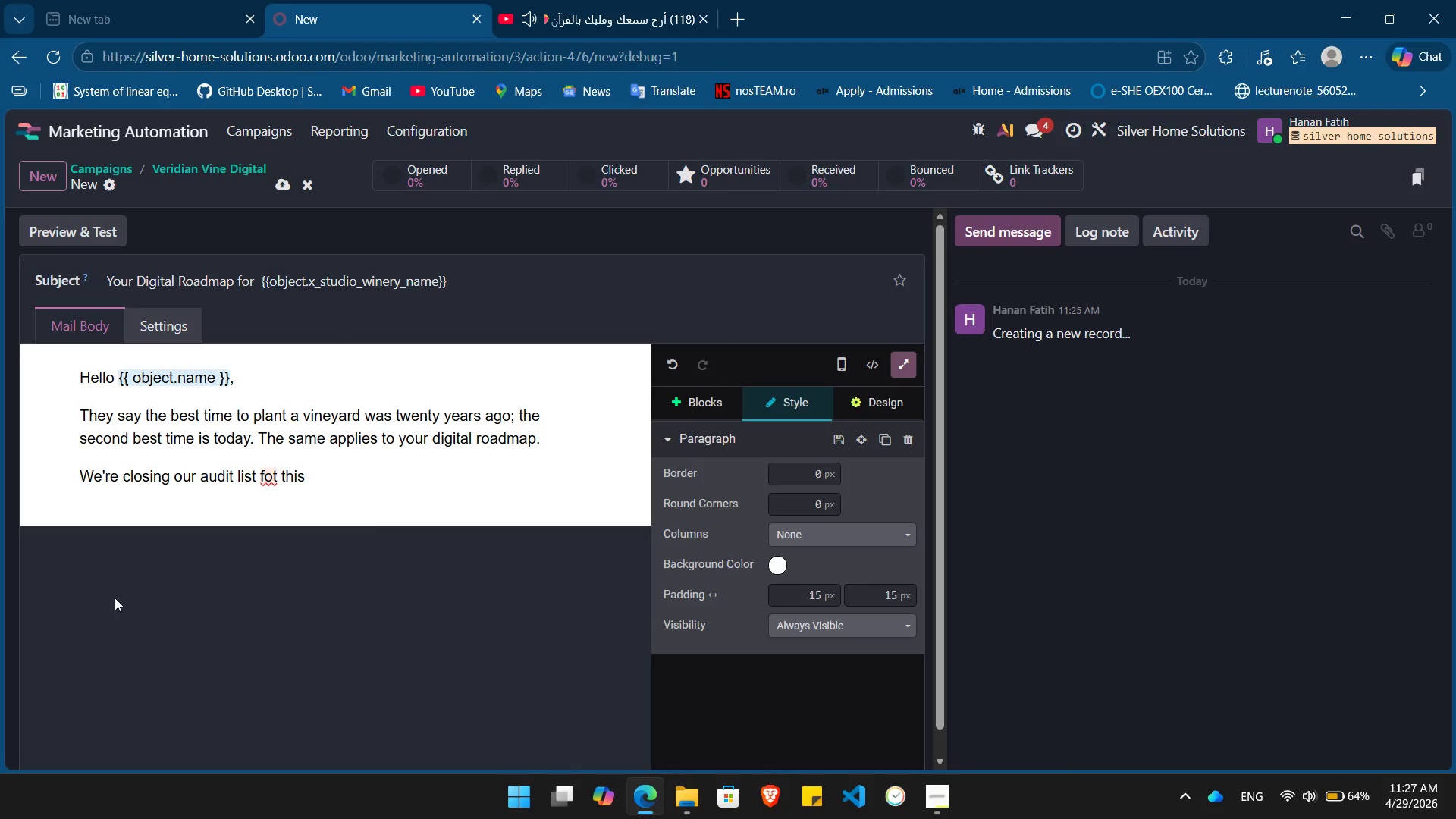 
key(ArrowLeft)
 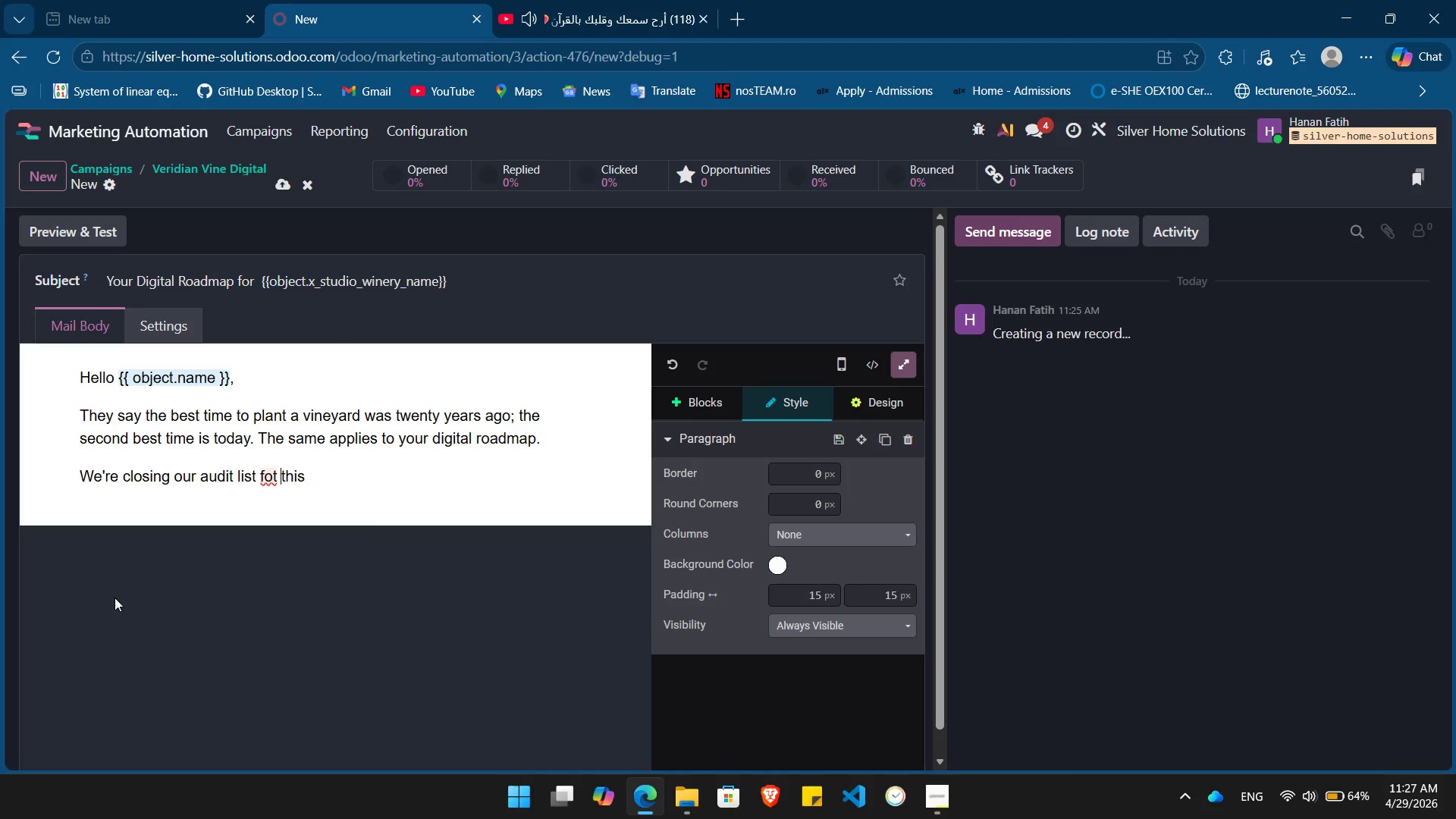 
key(ArrowLeft)
 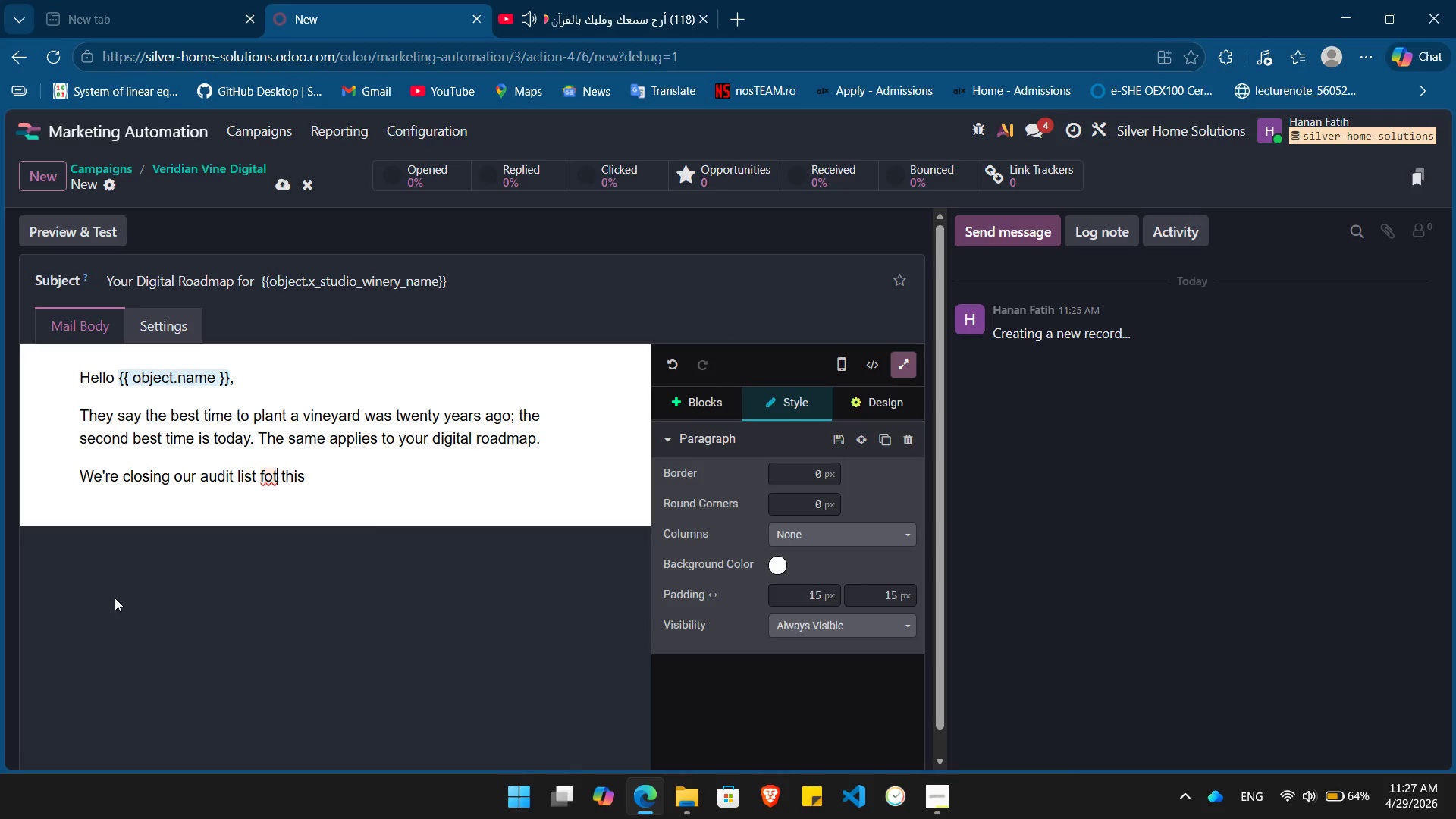 
key(ArrowLeft)
 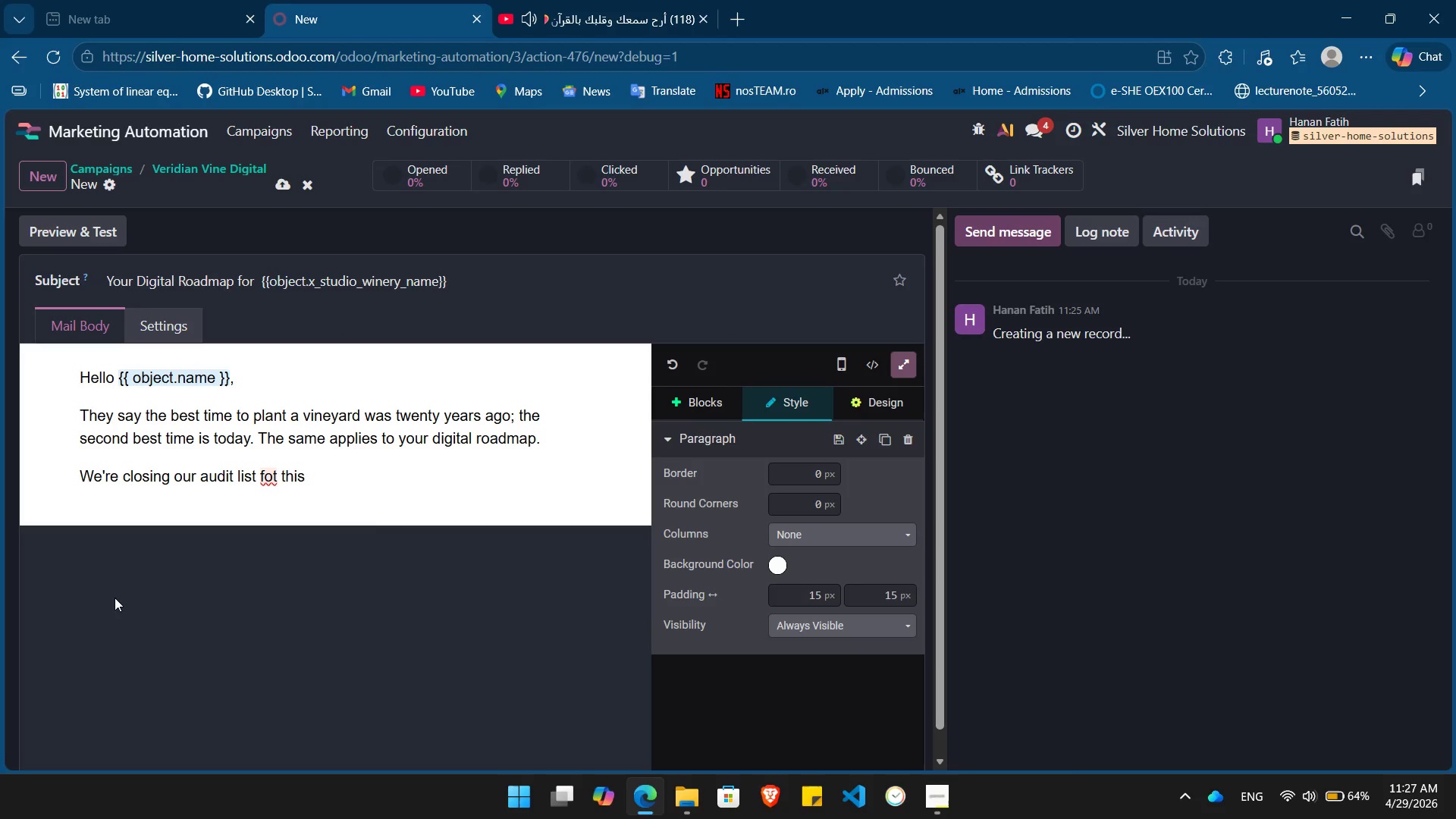 
key(Backspace)
type(r[End]quarter for wineries in /)
 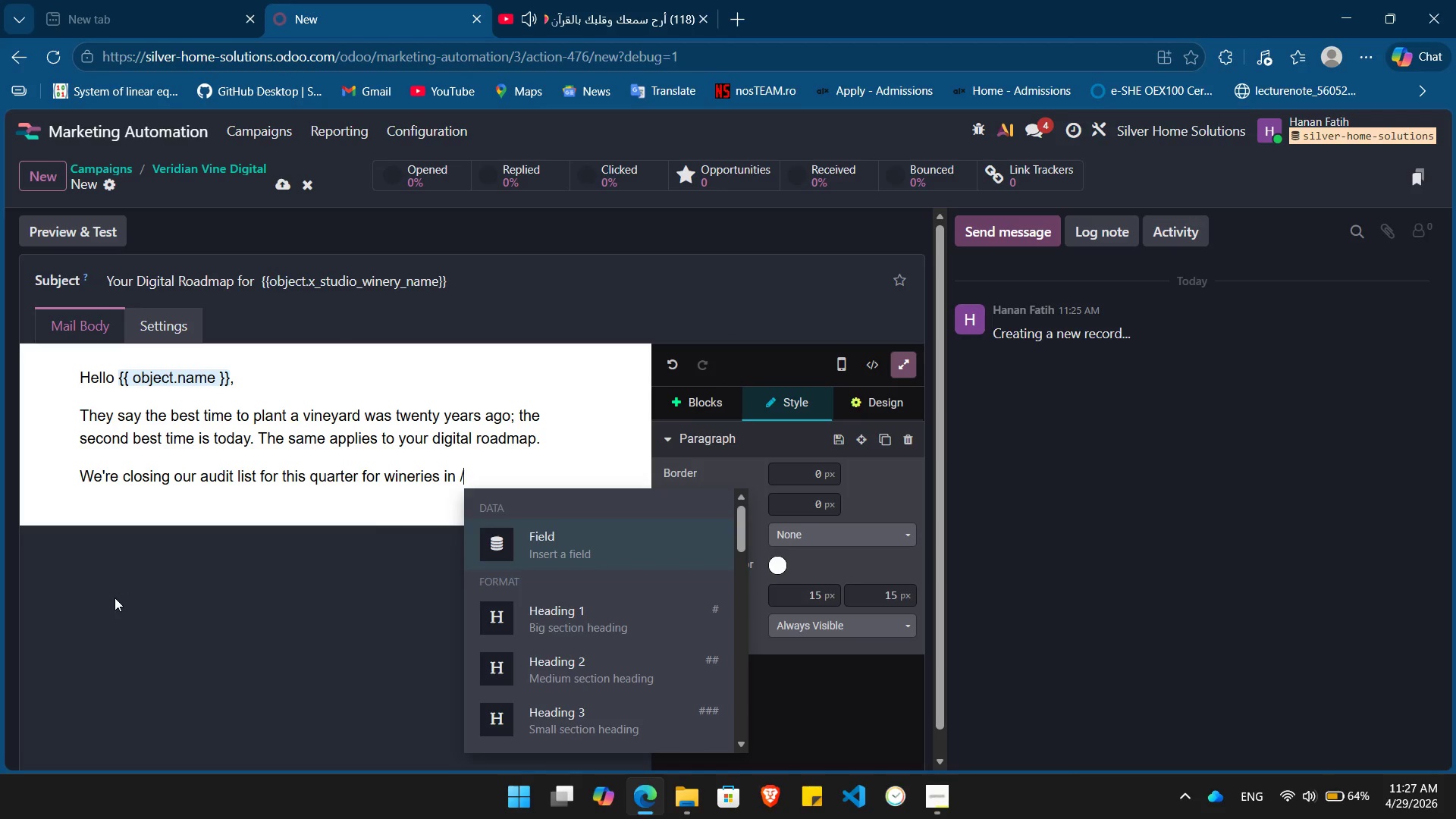 
key(Enter)
 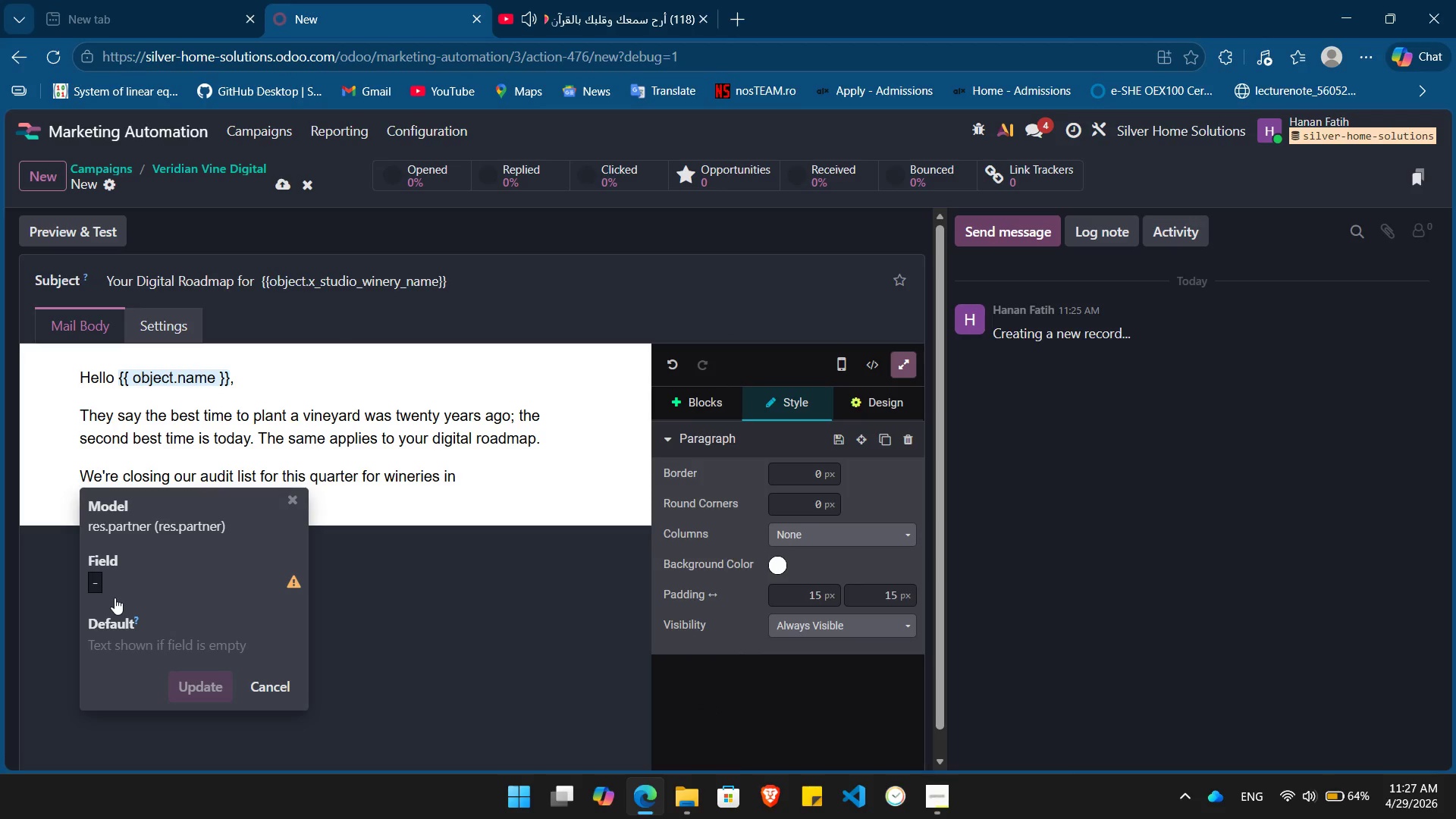 
left_click([115, 598])
 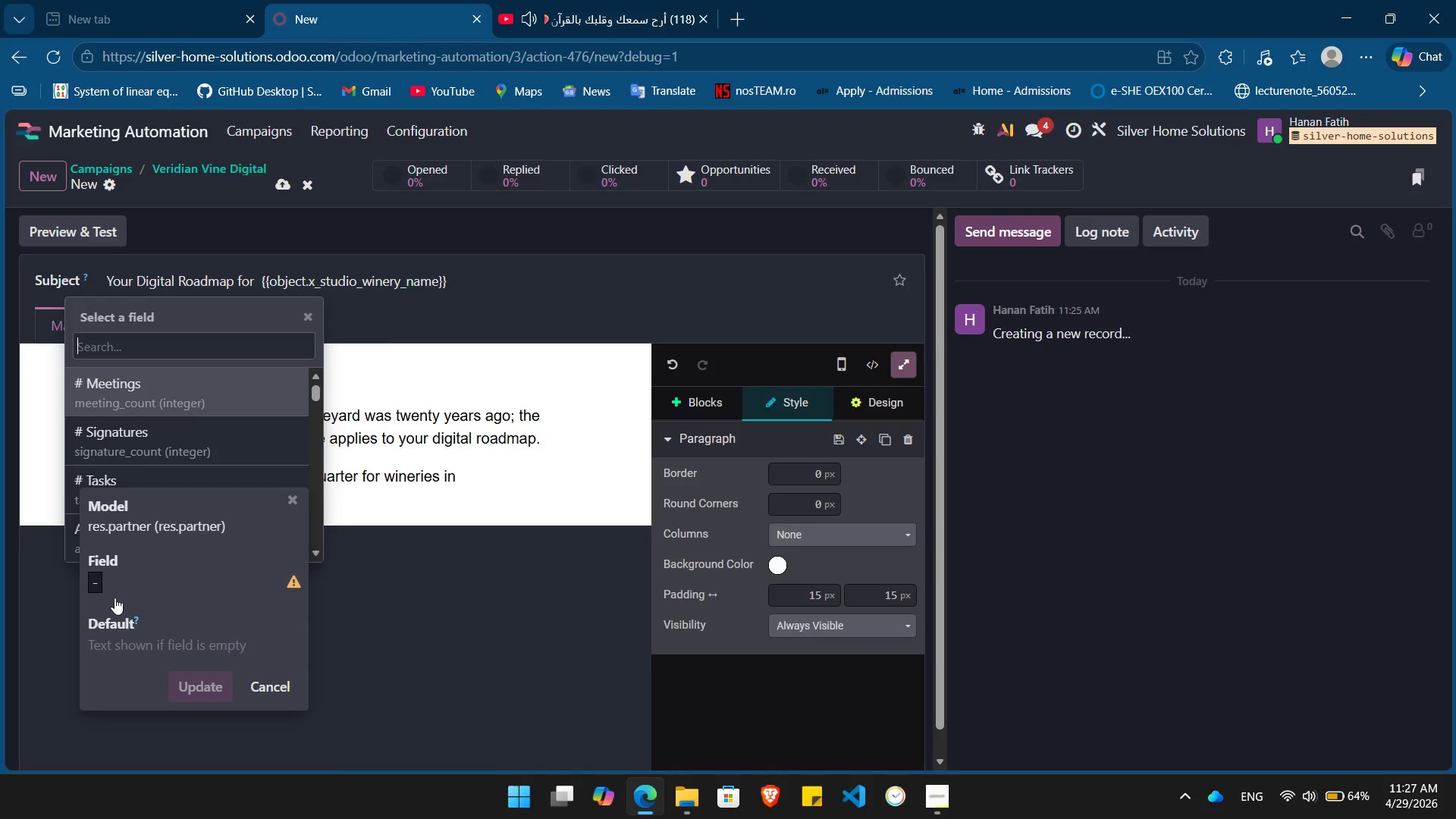 
type(vin)
 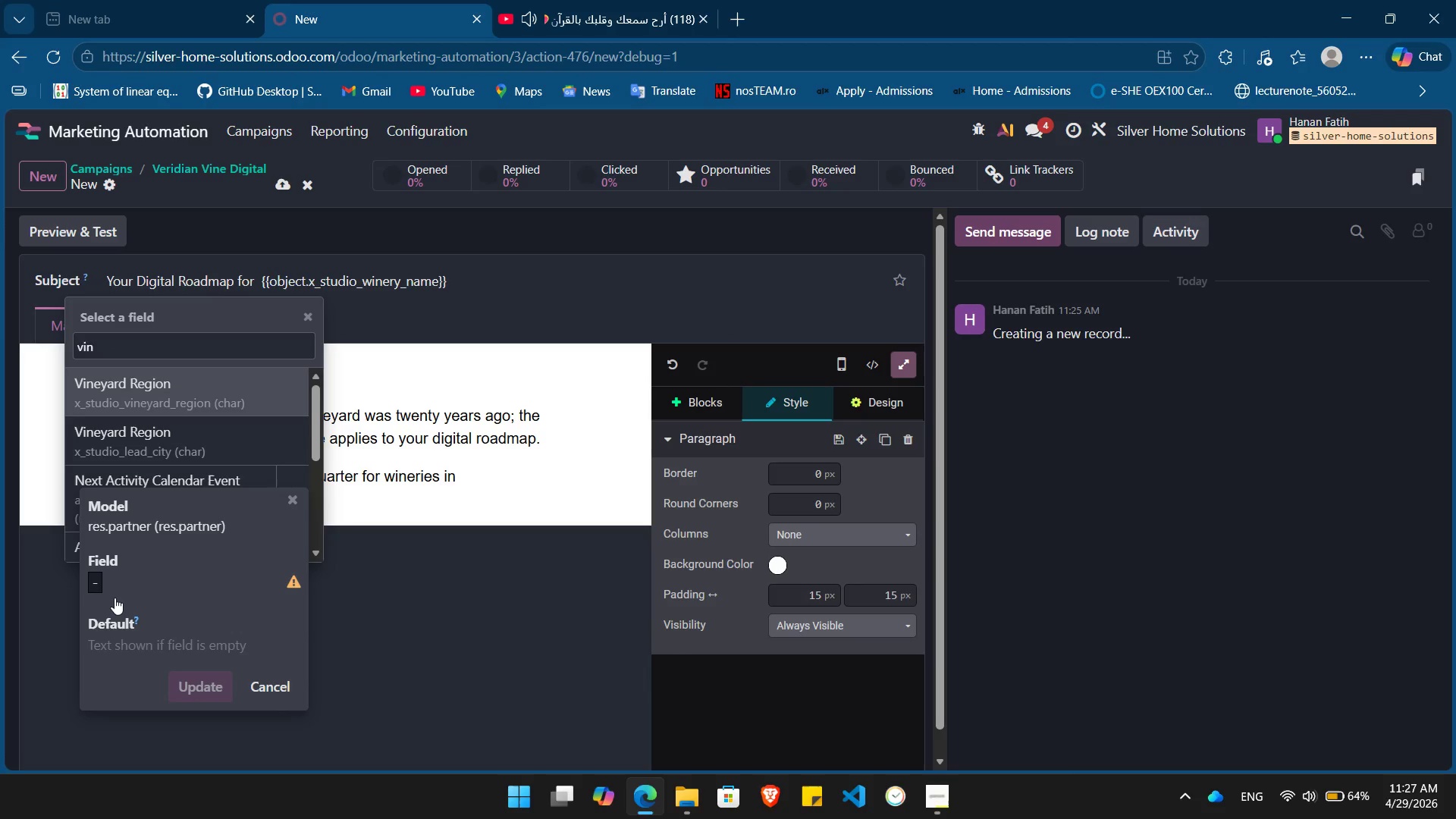 
key(Enter)
 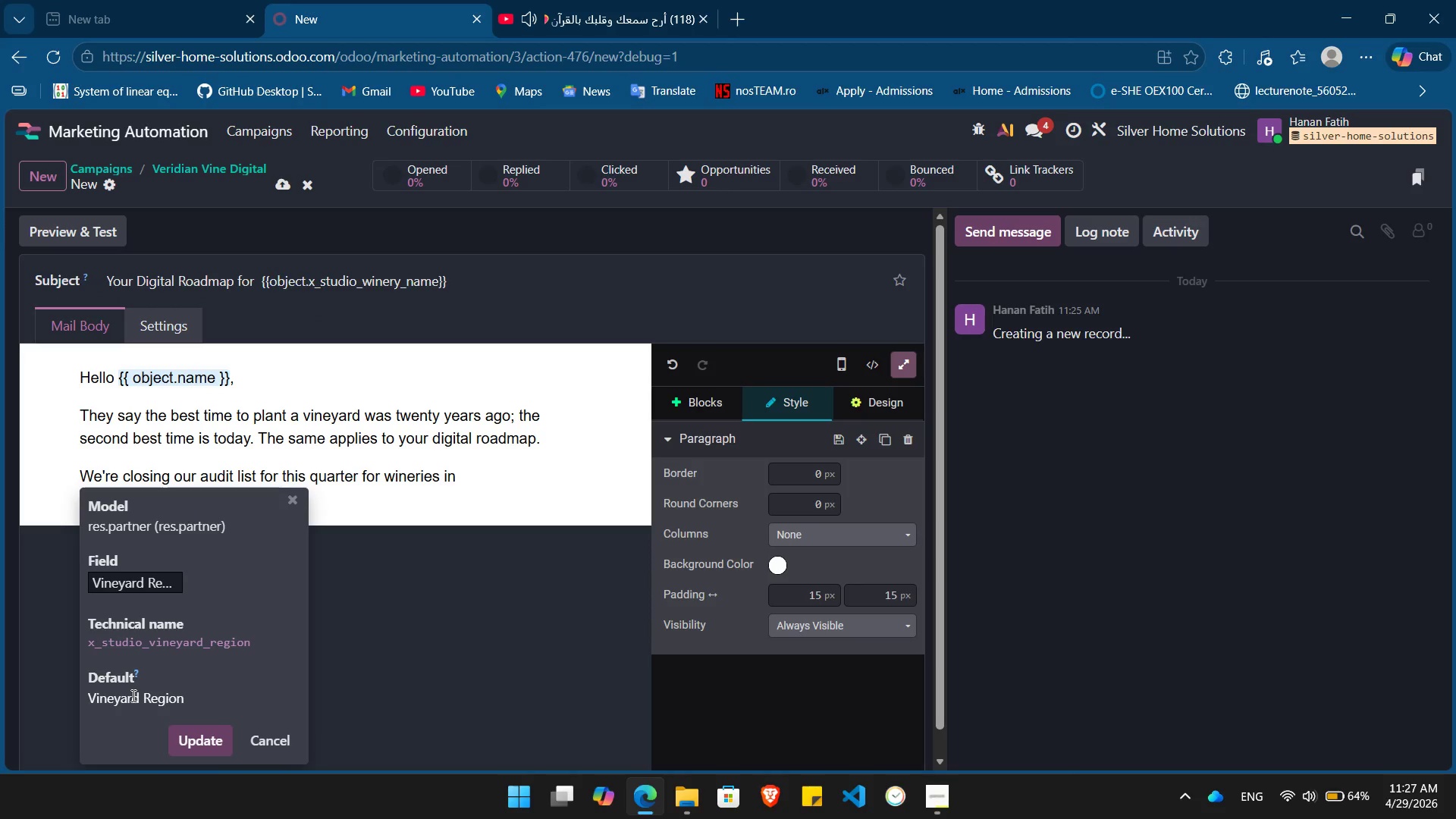 
double_click([132, 695])
 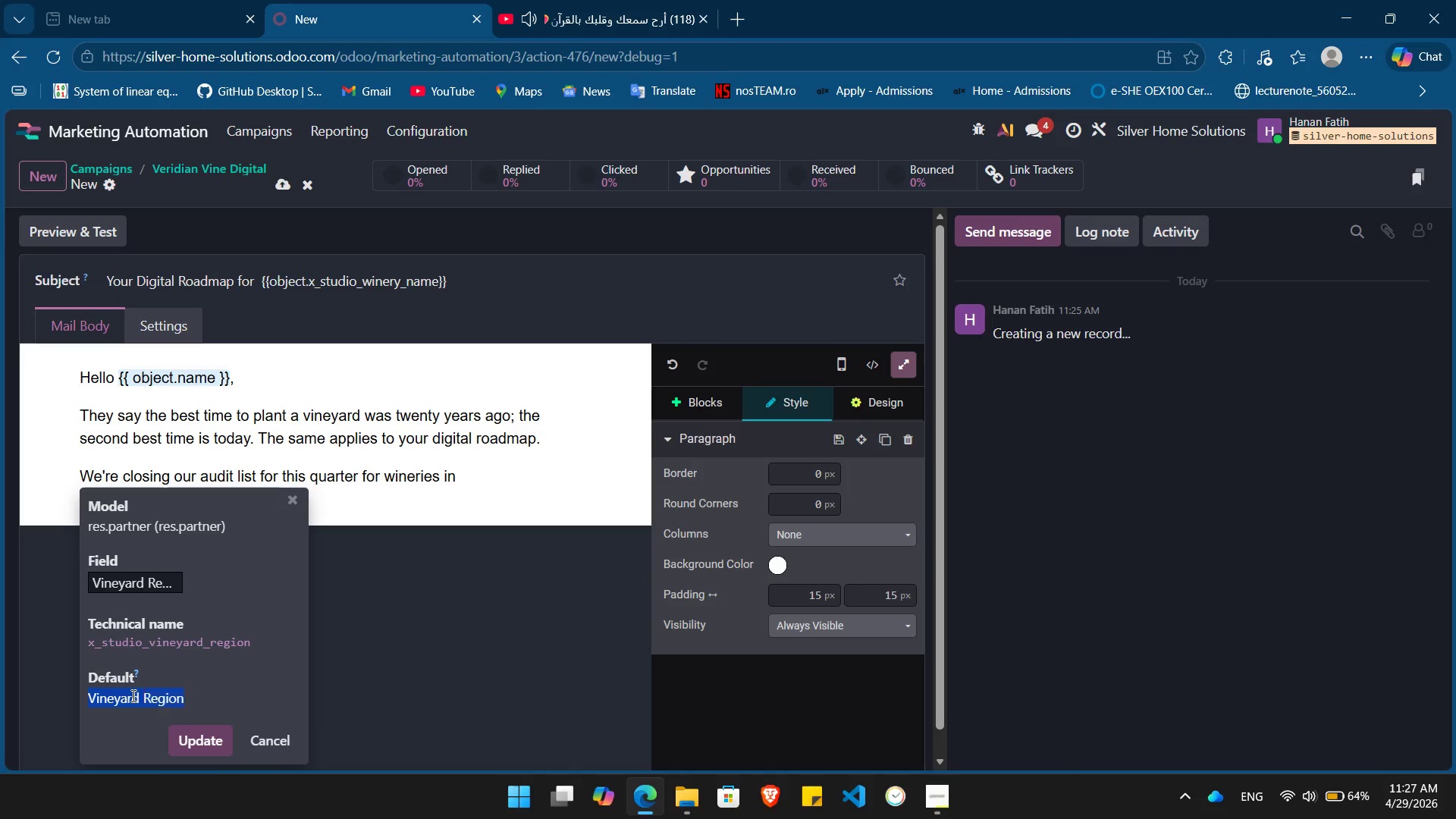 
triple_click([132, 695])
 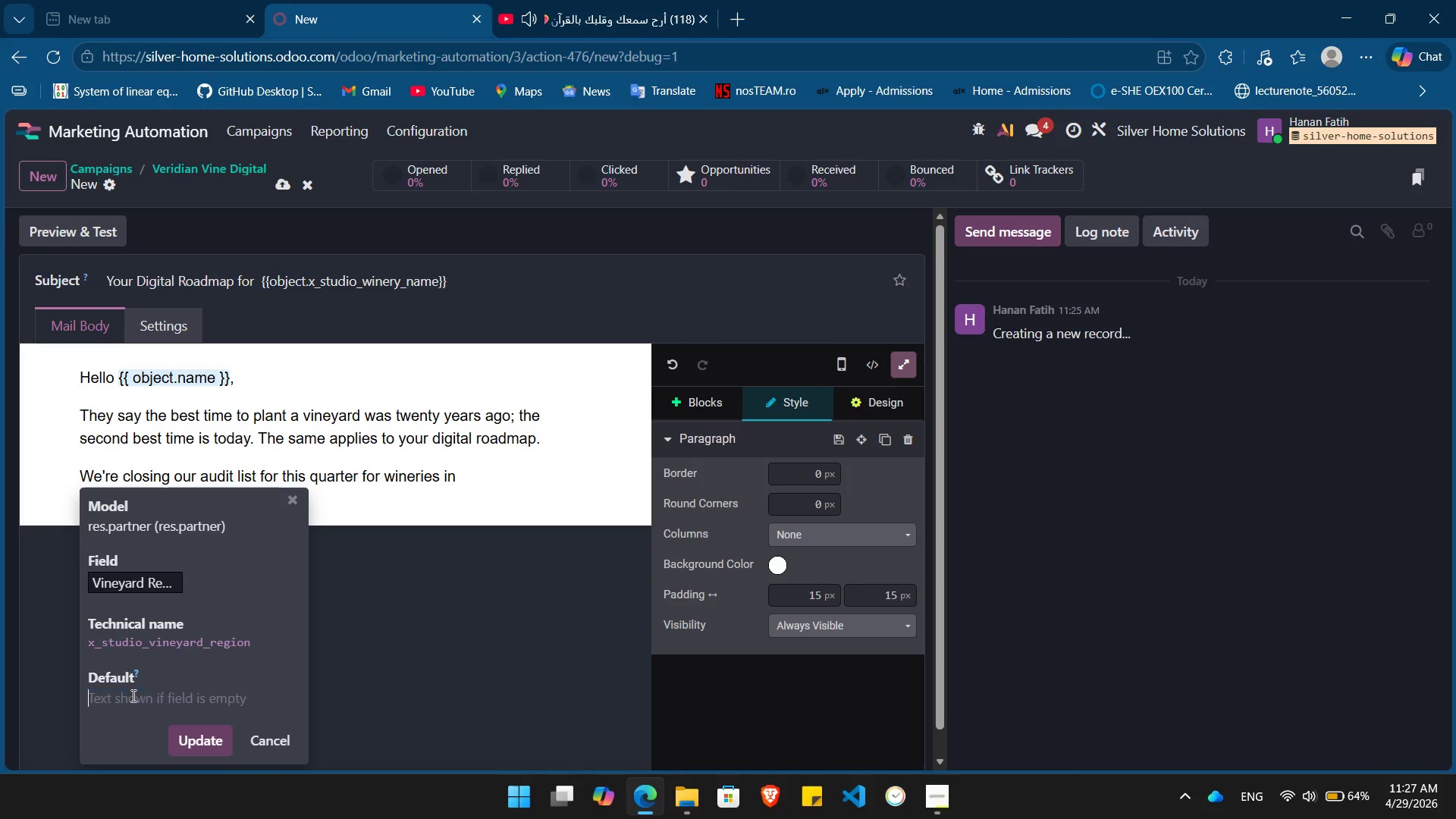 
key(Backspace)
type({{object.)
 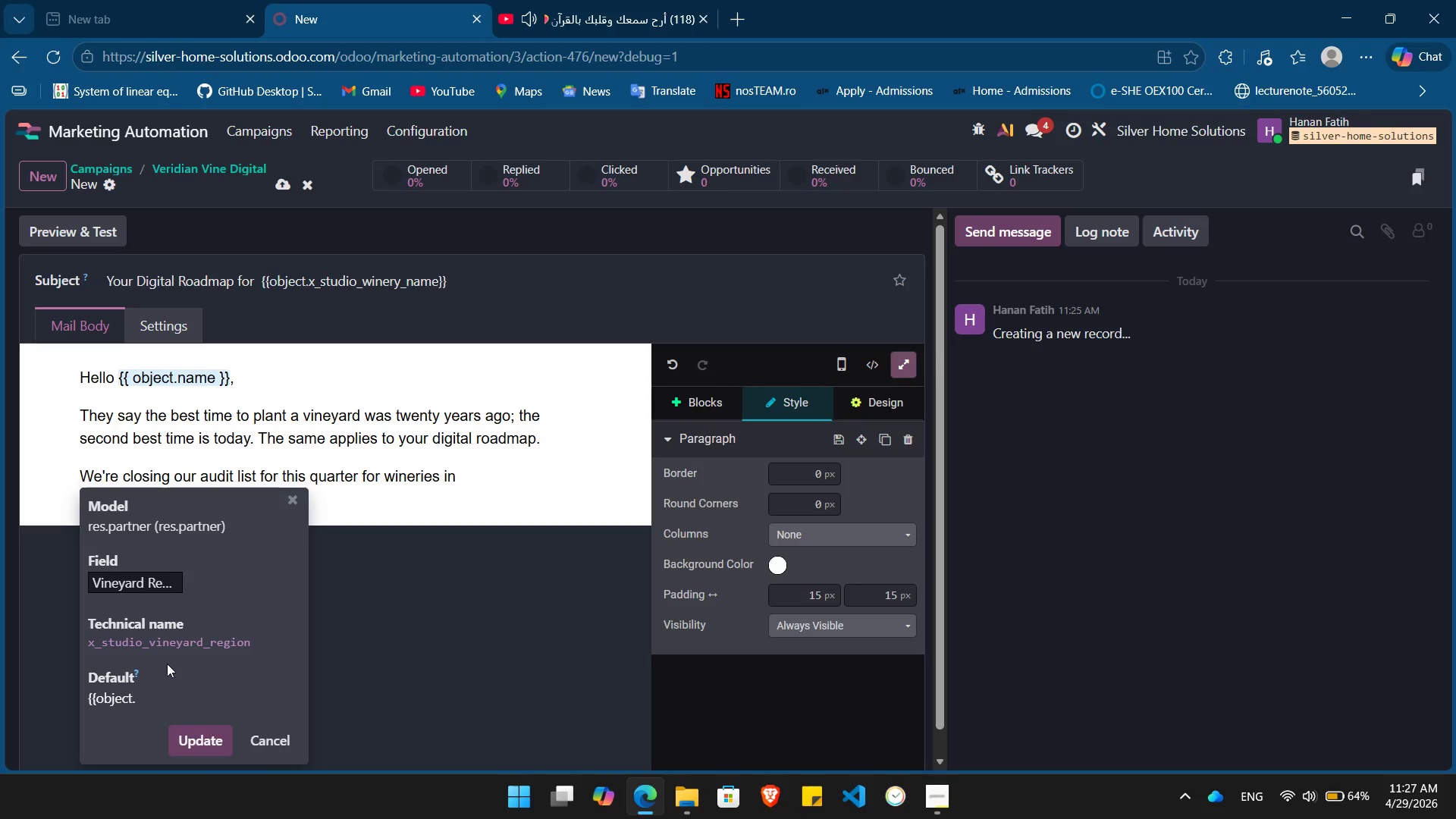 
double_click([167, 642])
 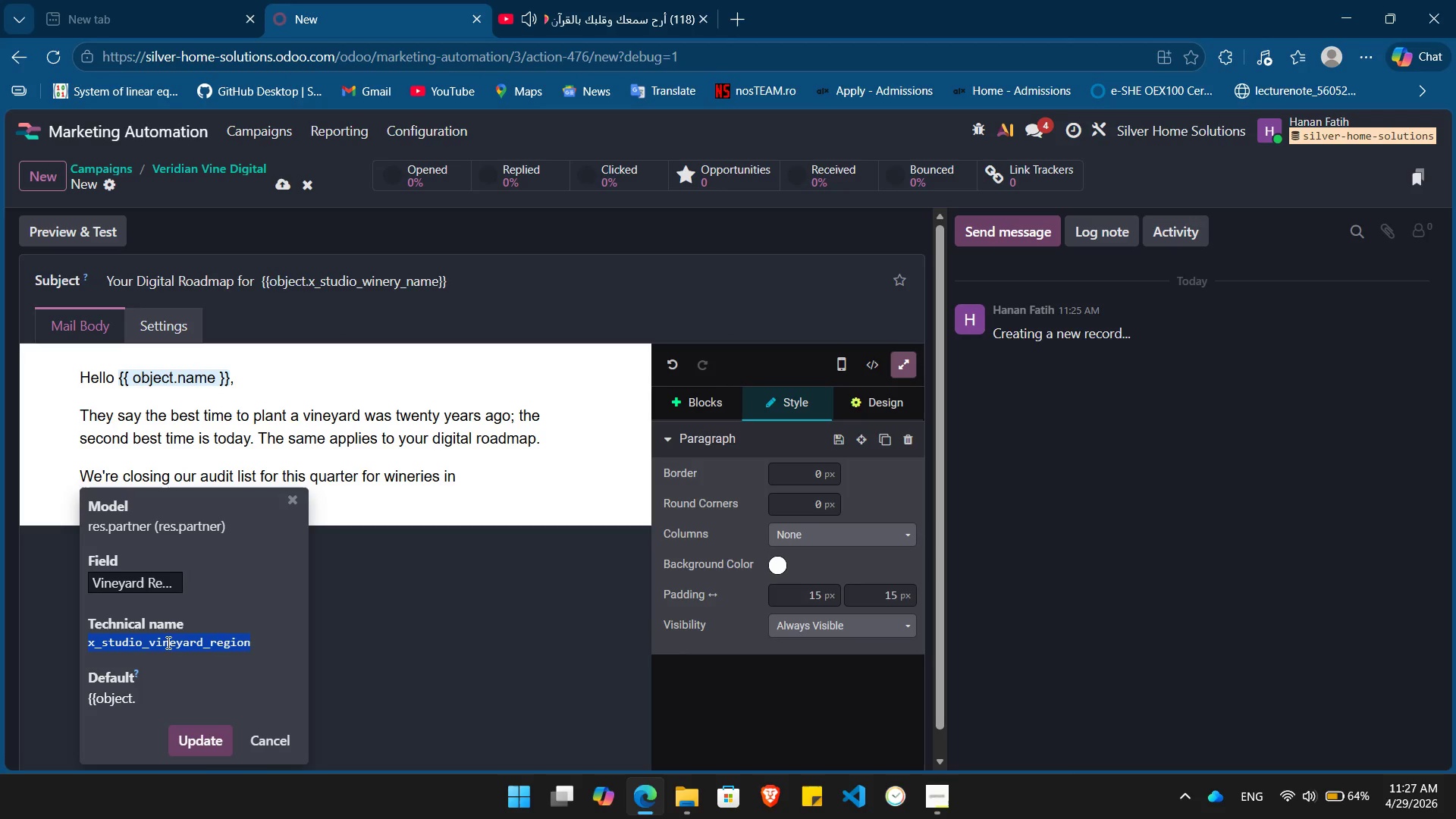 
key(Control+C)
 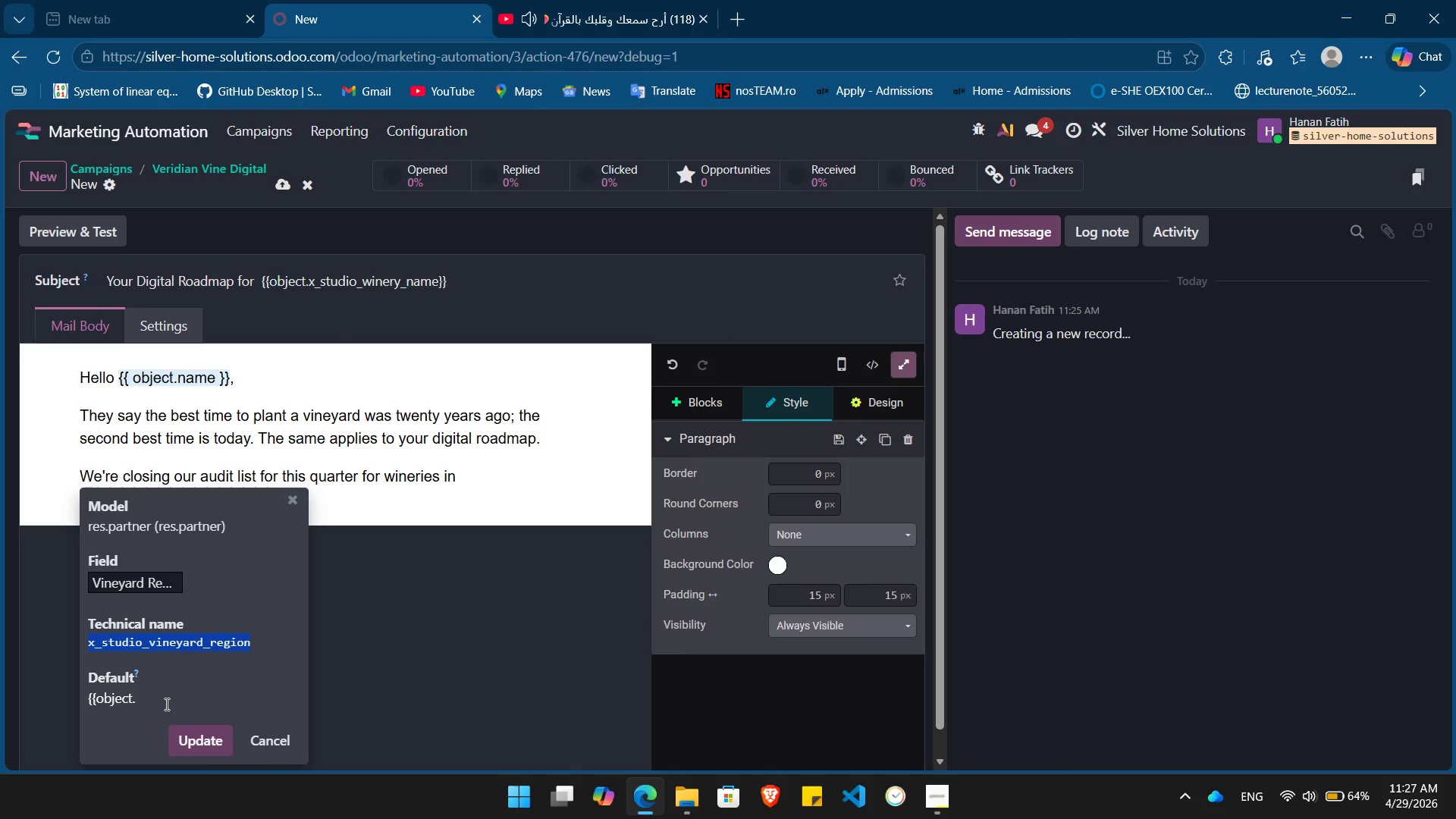 
left_click([165, 704])
 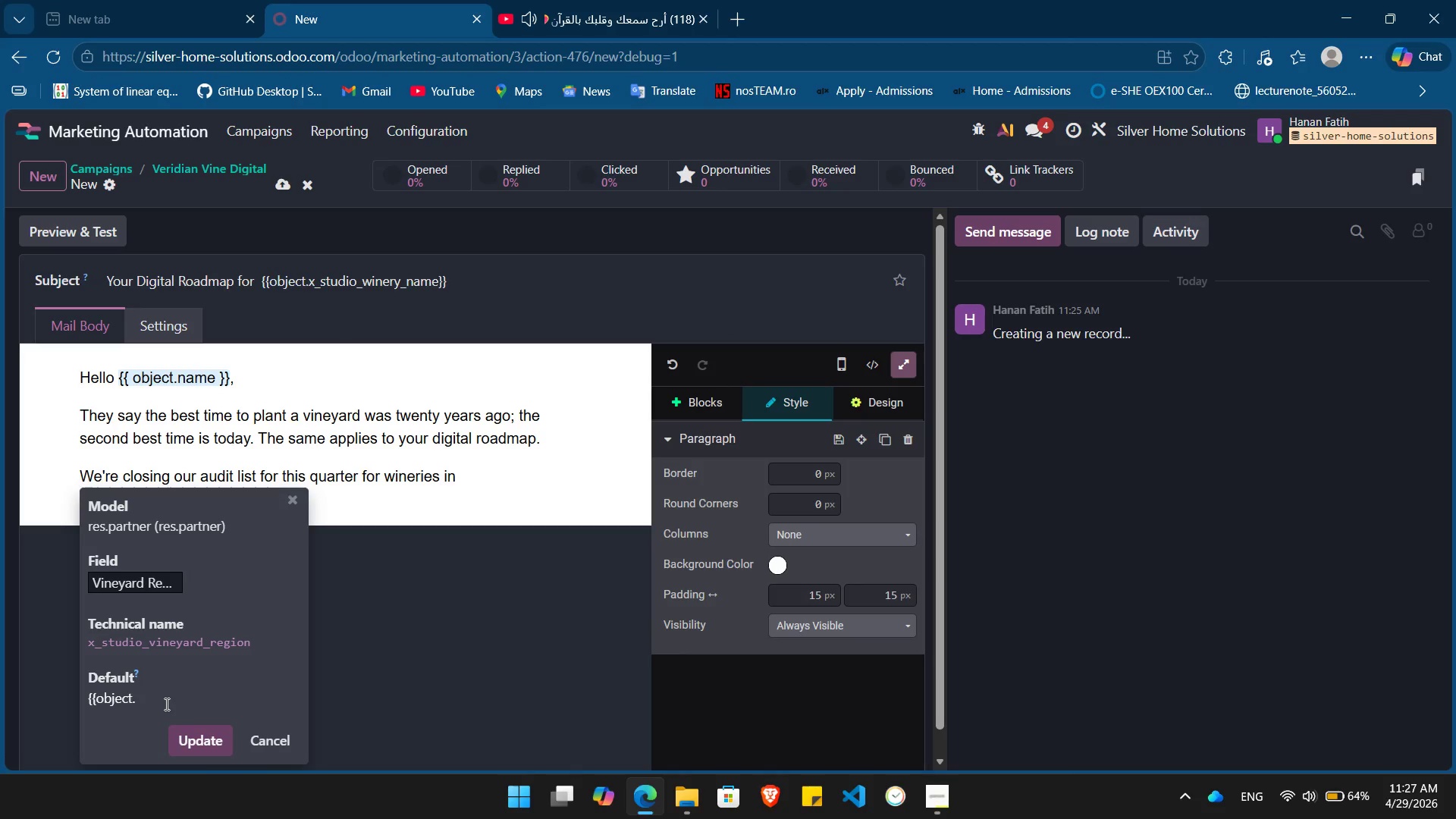 
key(Control+V)
 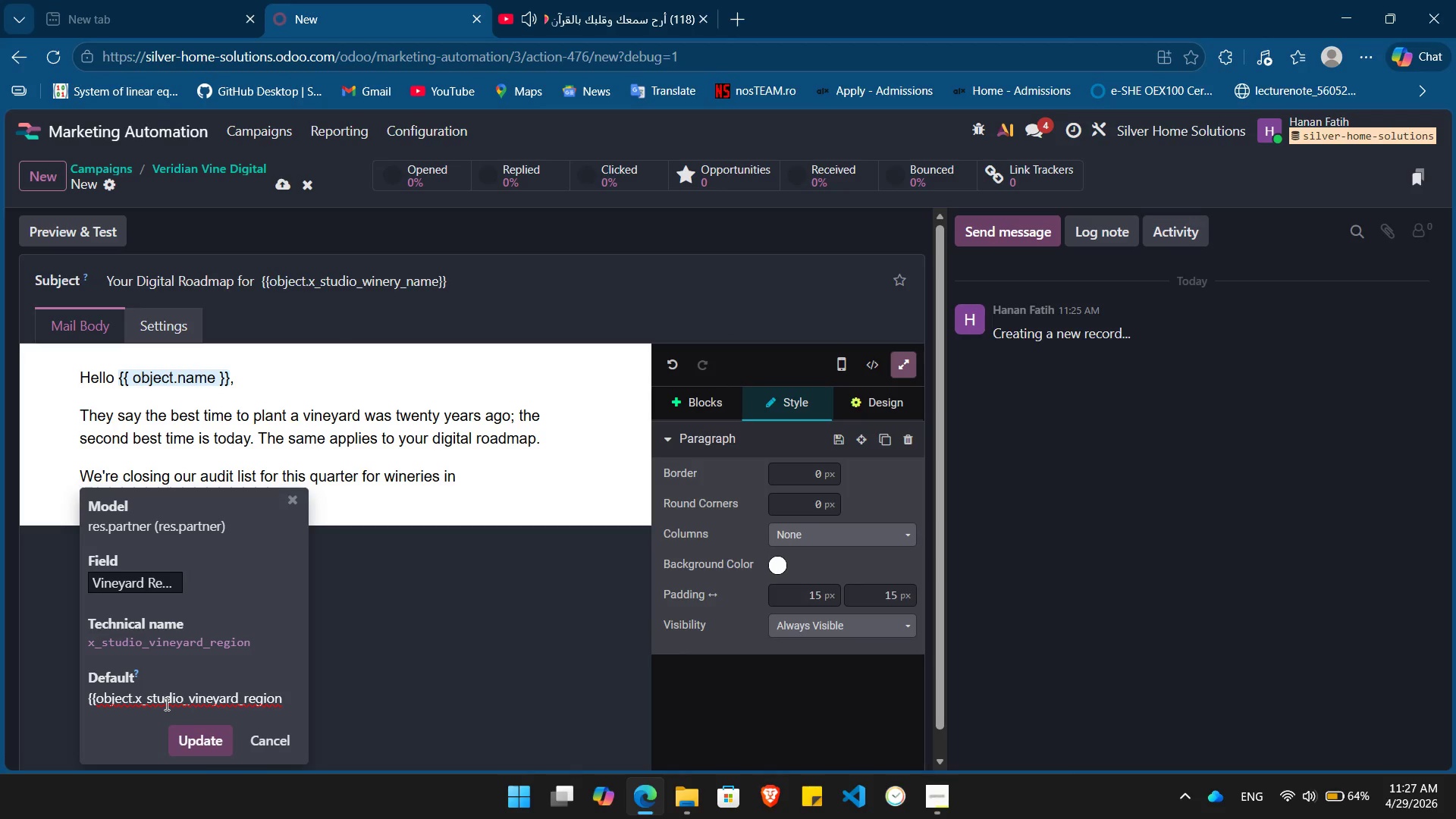 
key(Shift+BracketRight)
 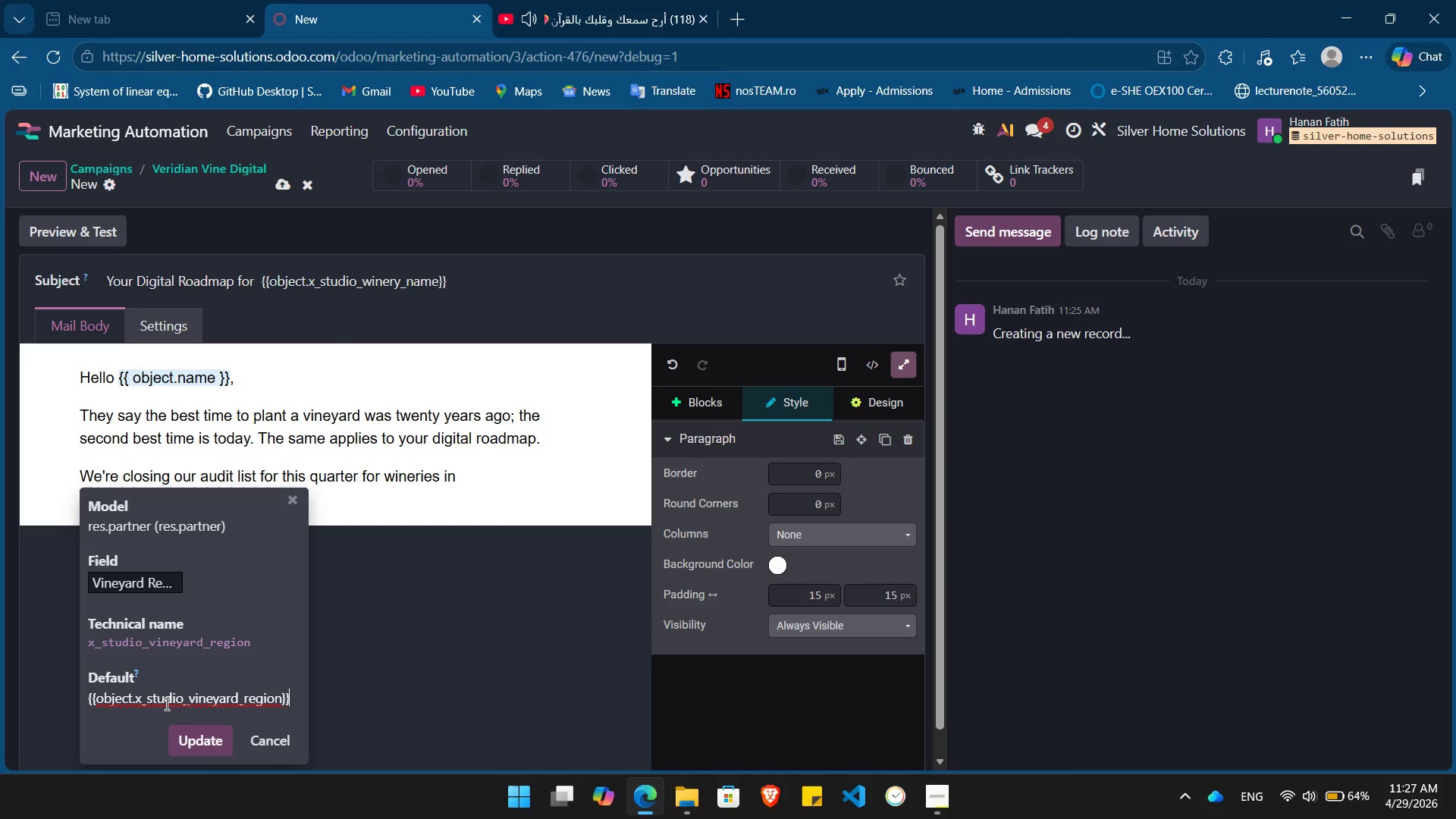 
key(Shift+BracketRight)
 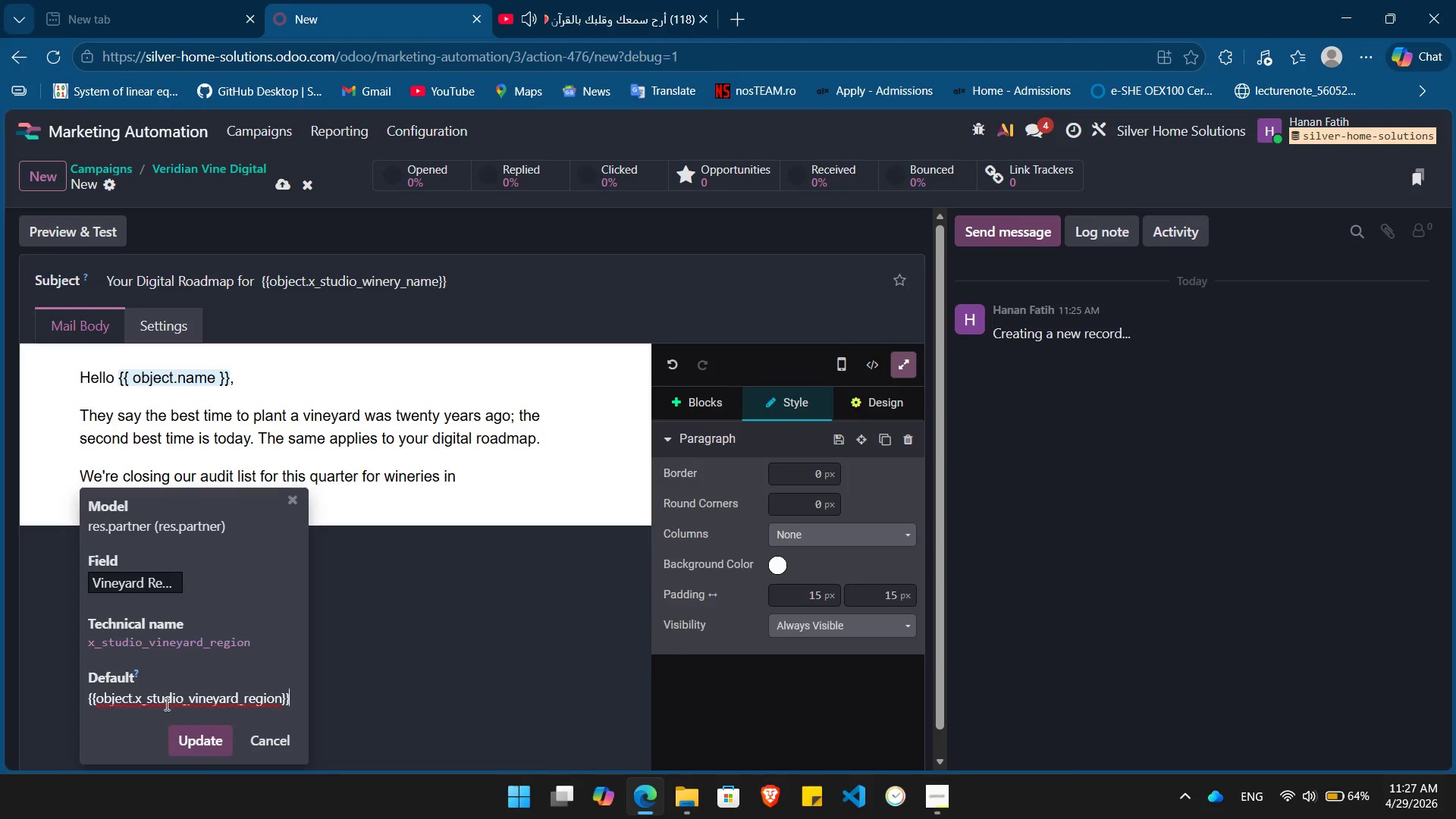 
key(Enter)
 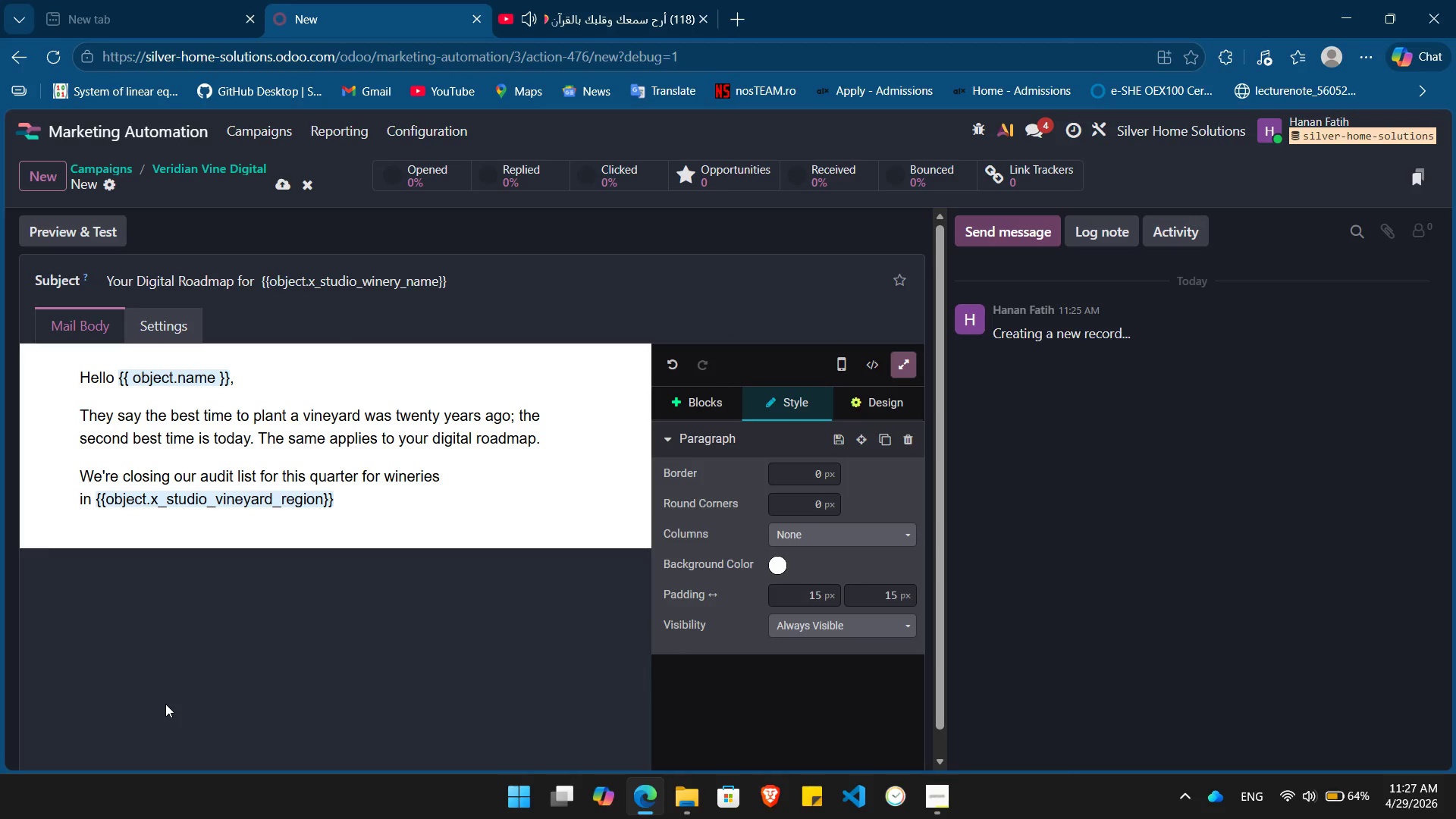 
type(. If you'd still like us to walk you through the growth opportunities e found for /)
 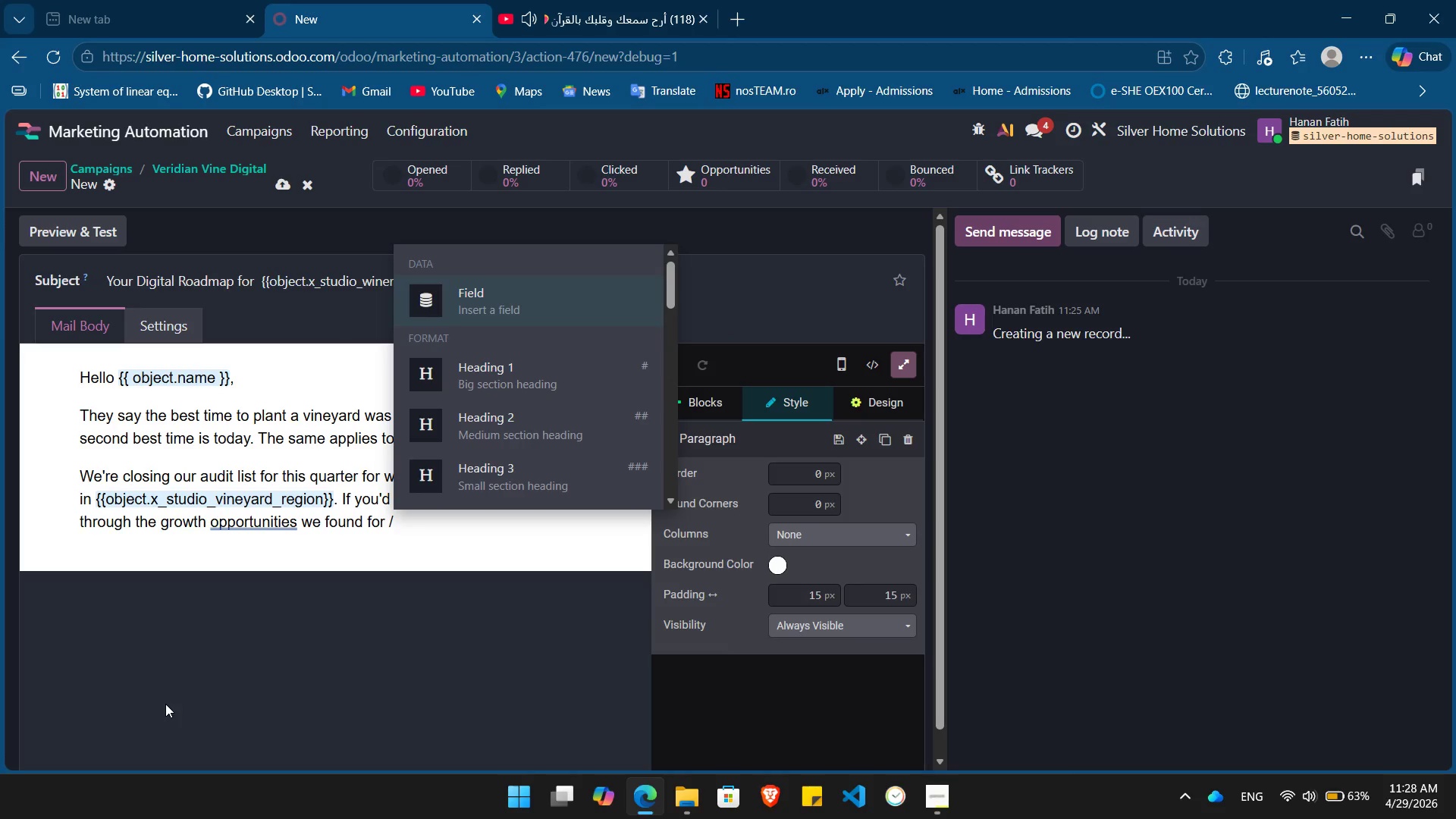 
key(Enter)
 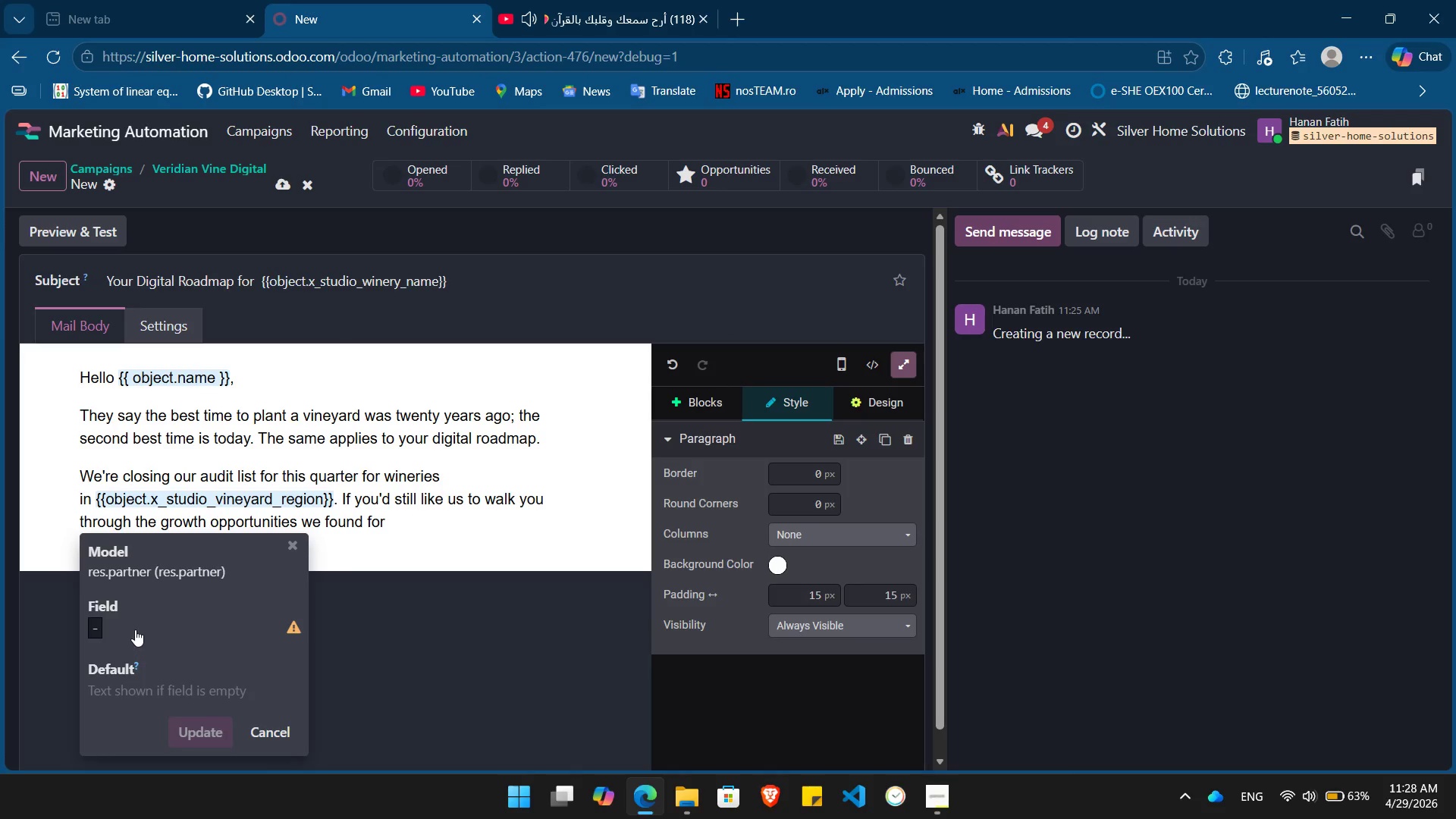 
left_click([130, 620])
 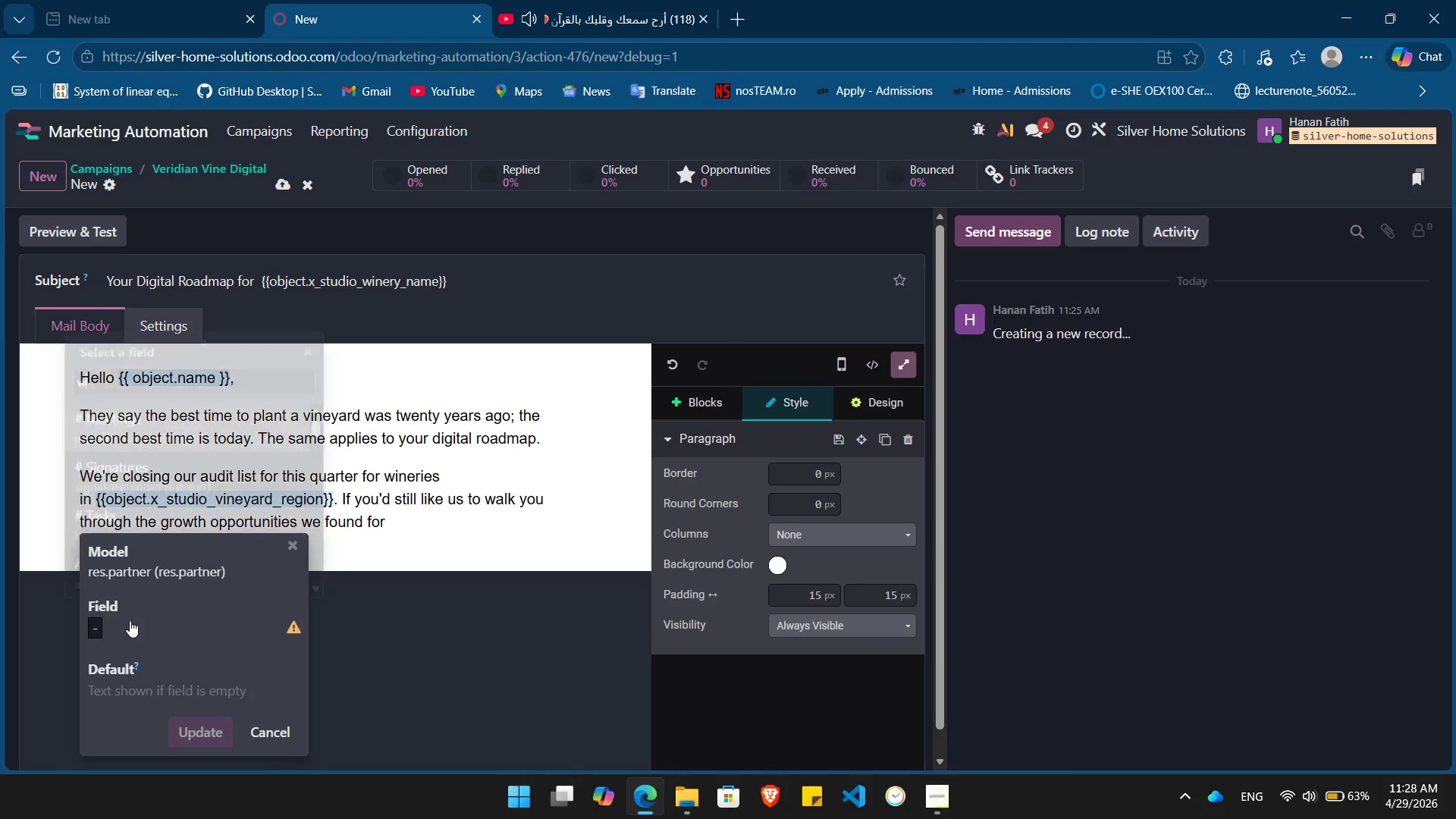 
type(winer)
 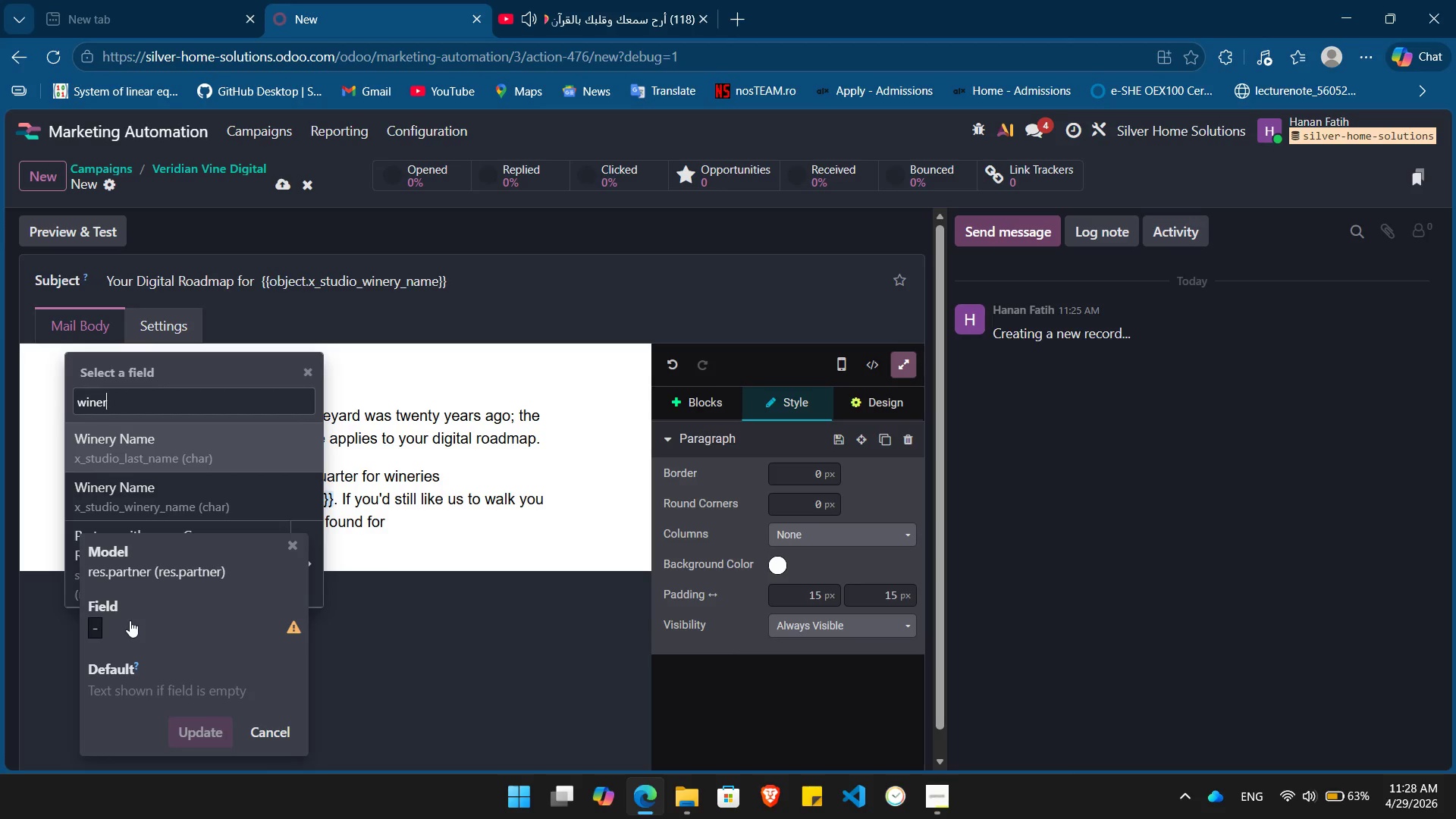 
key(ArrowDown)
 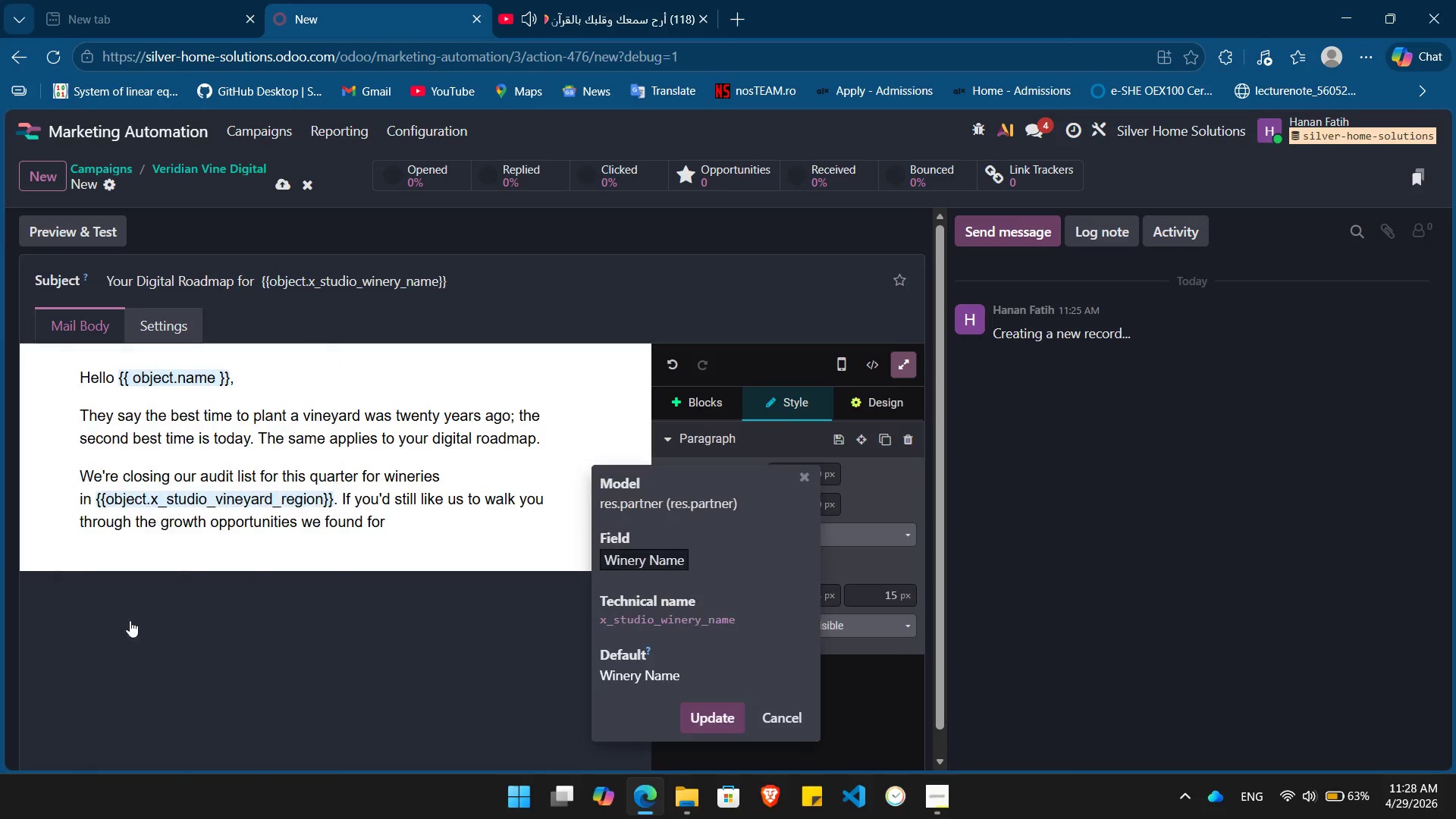 
key(Enter)
 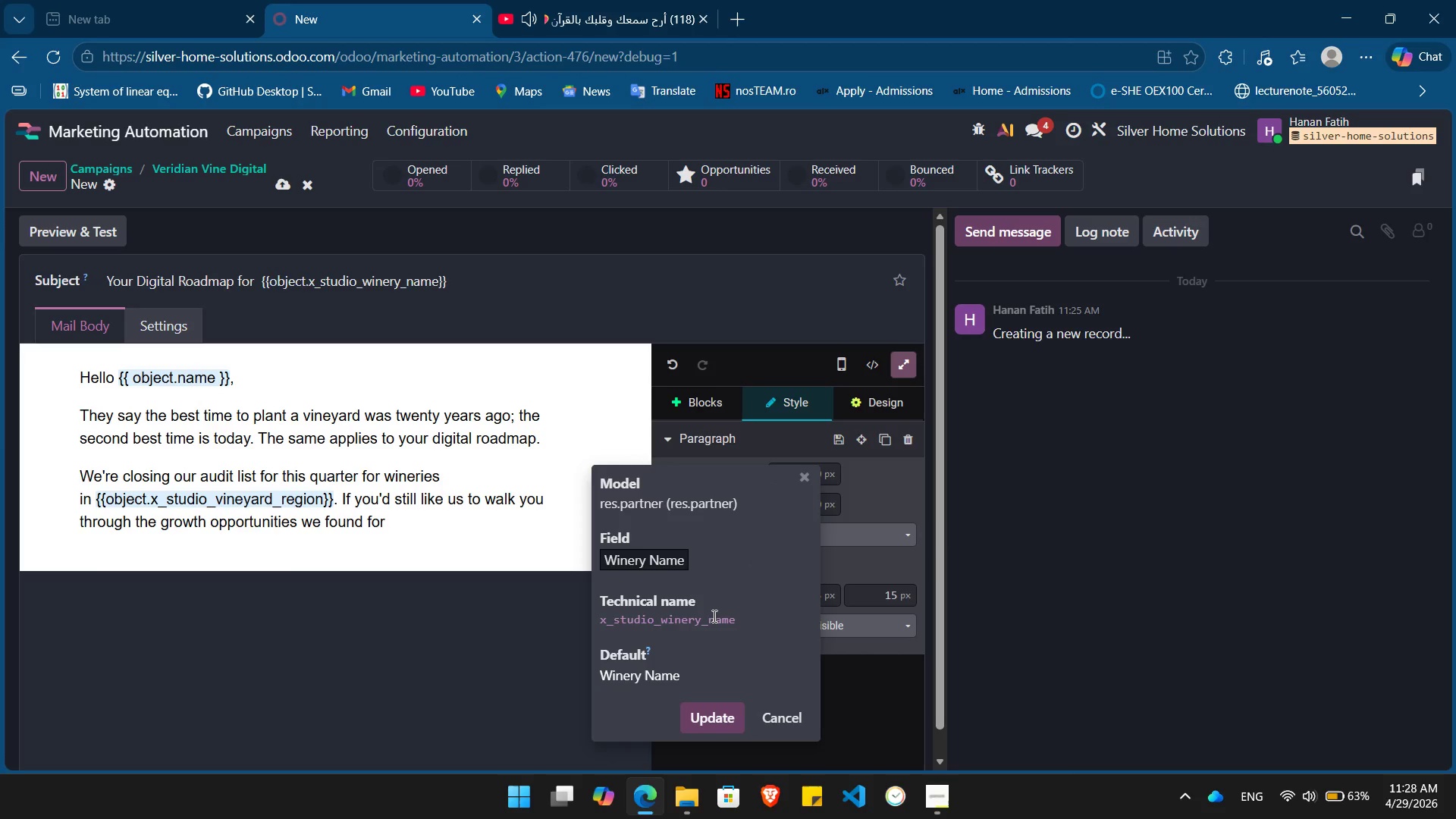 
double_click([713, 616])
 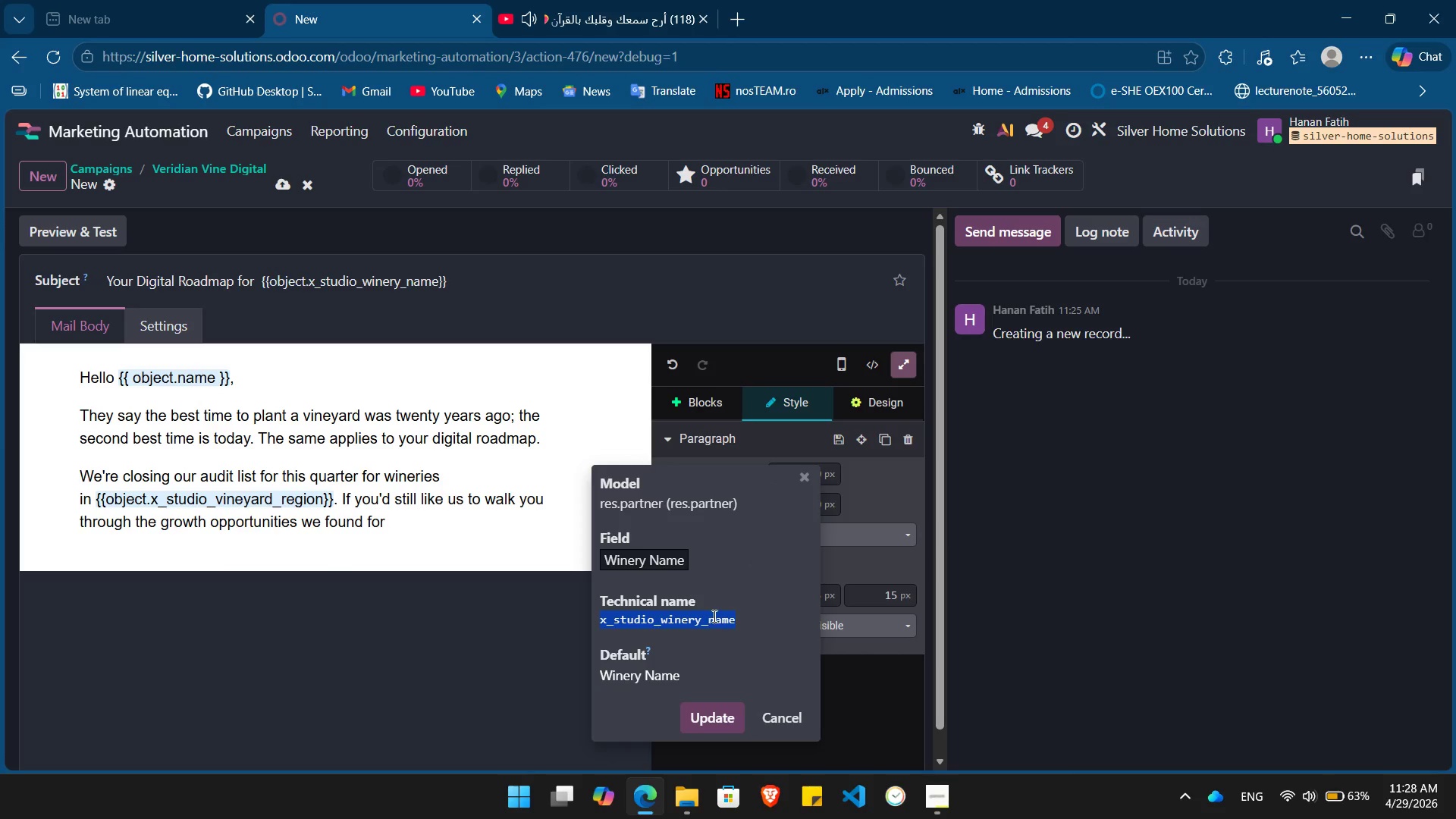 
triple_click([713, 616])
 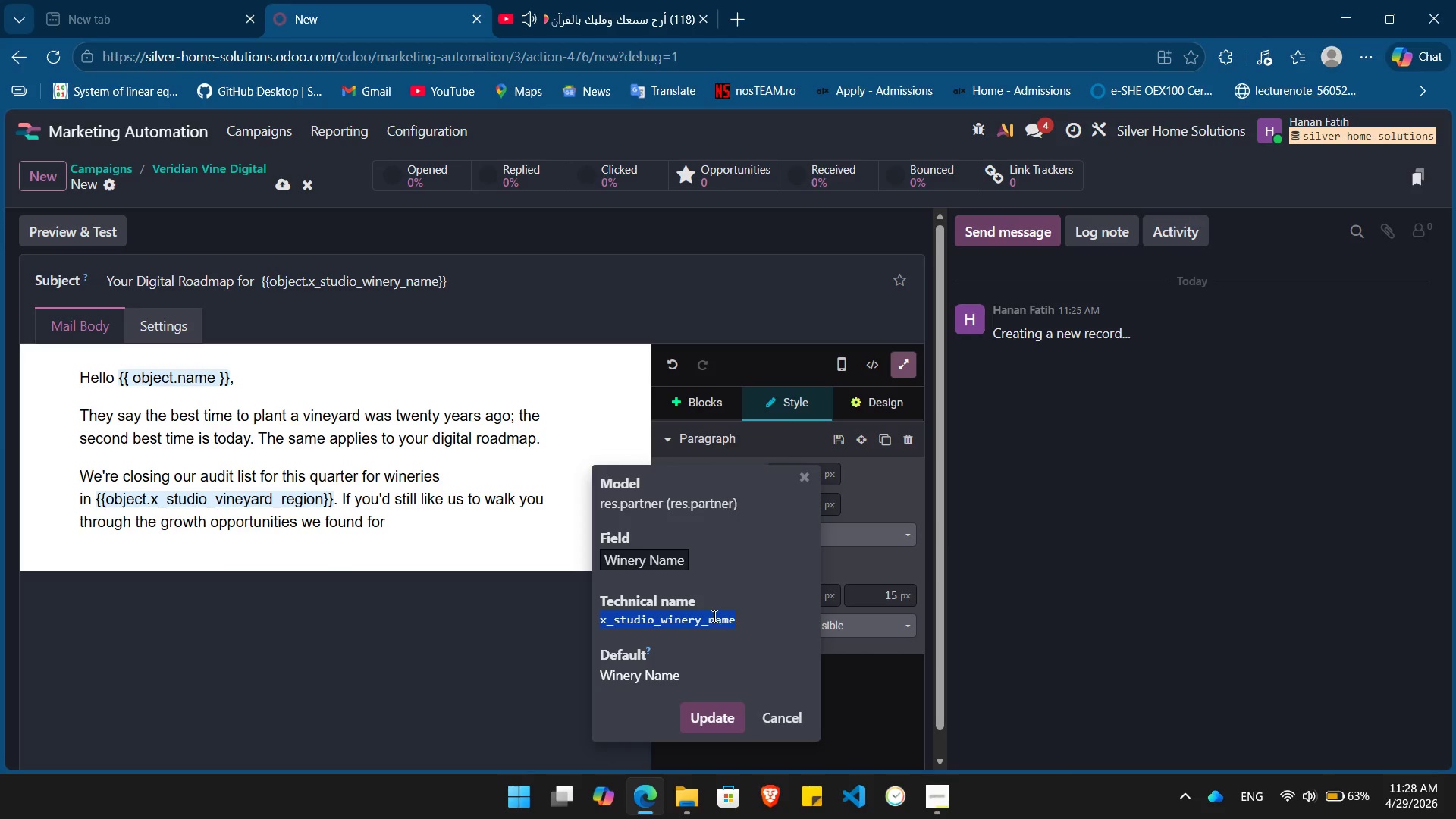 
key(Control+C)
 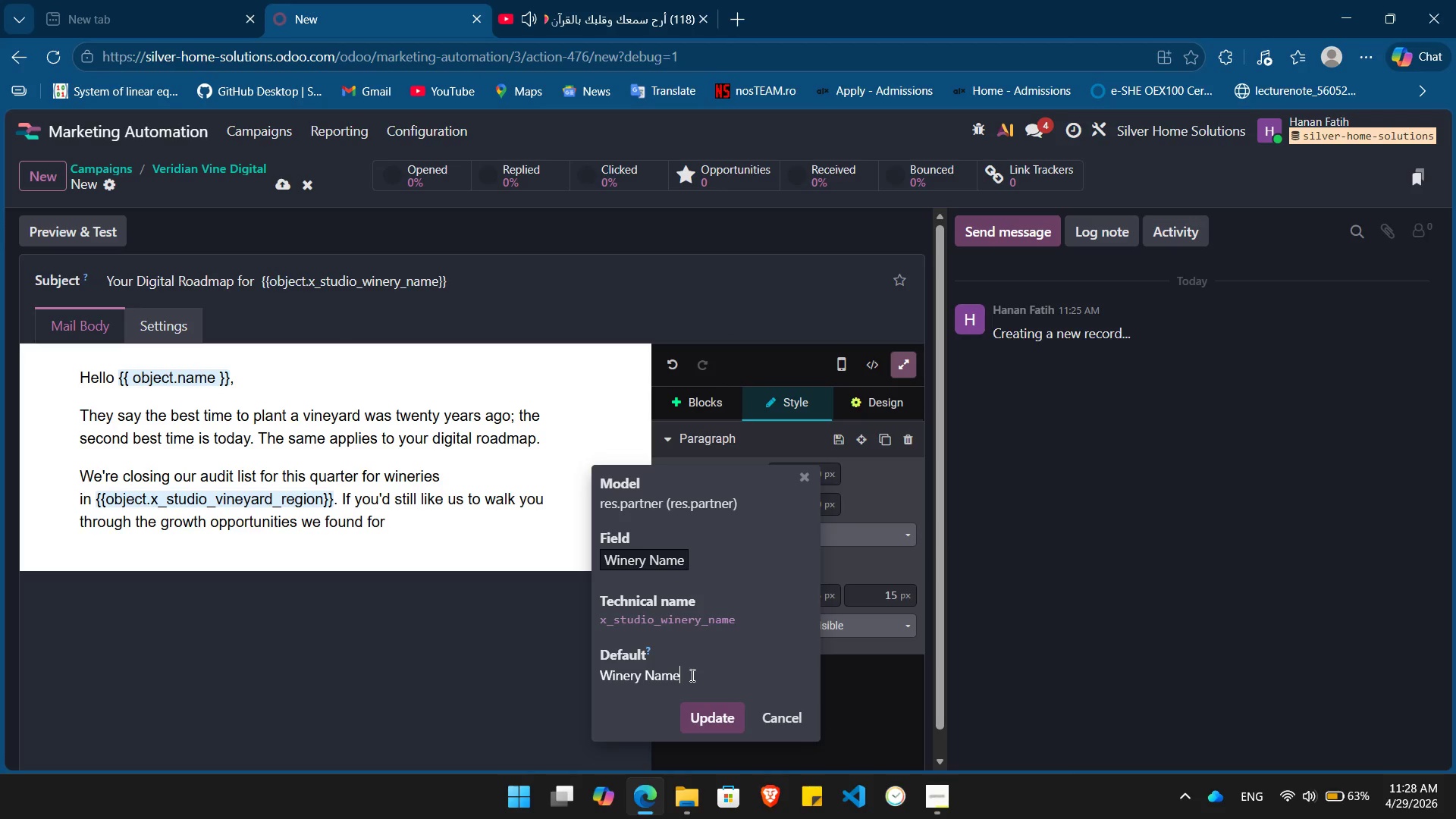 
double_click([691, 675])
 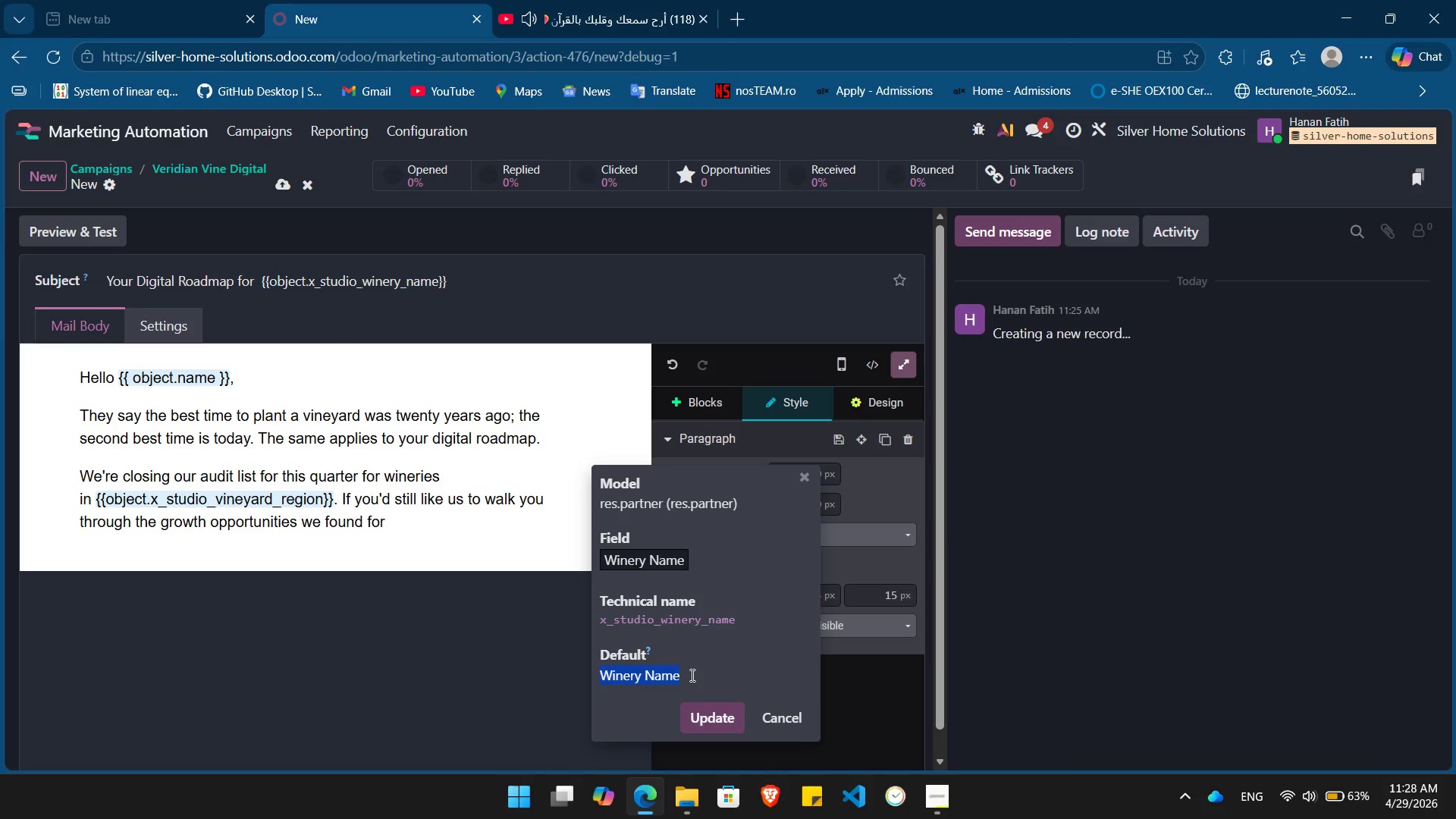 
triple_click([691, 675])
 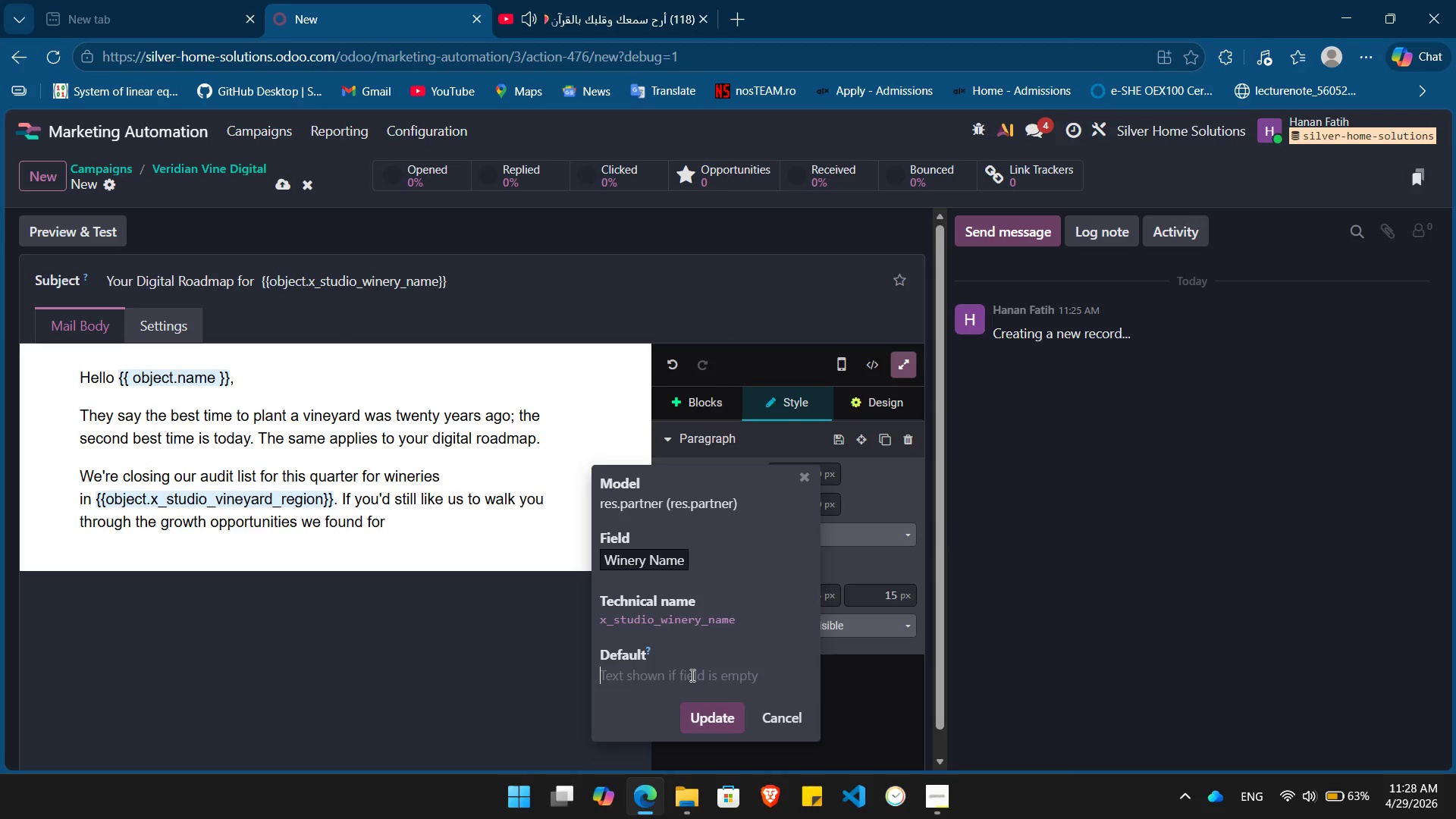 
key(Backspace)
type({{ object)
 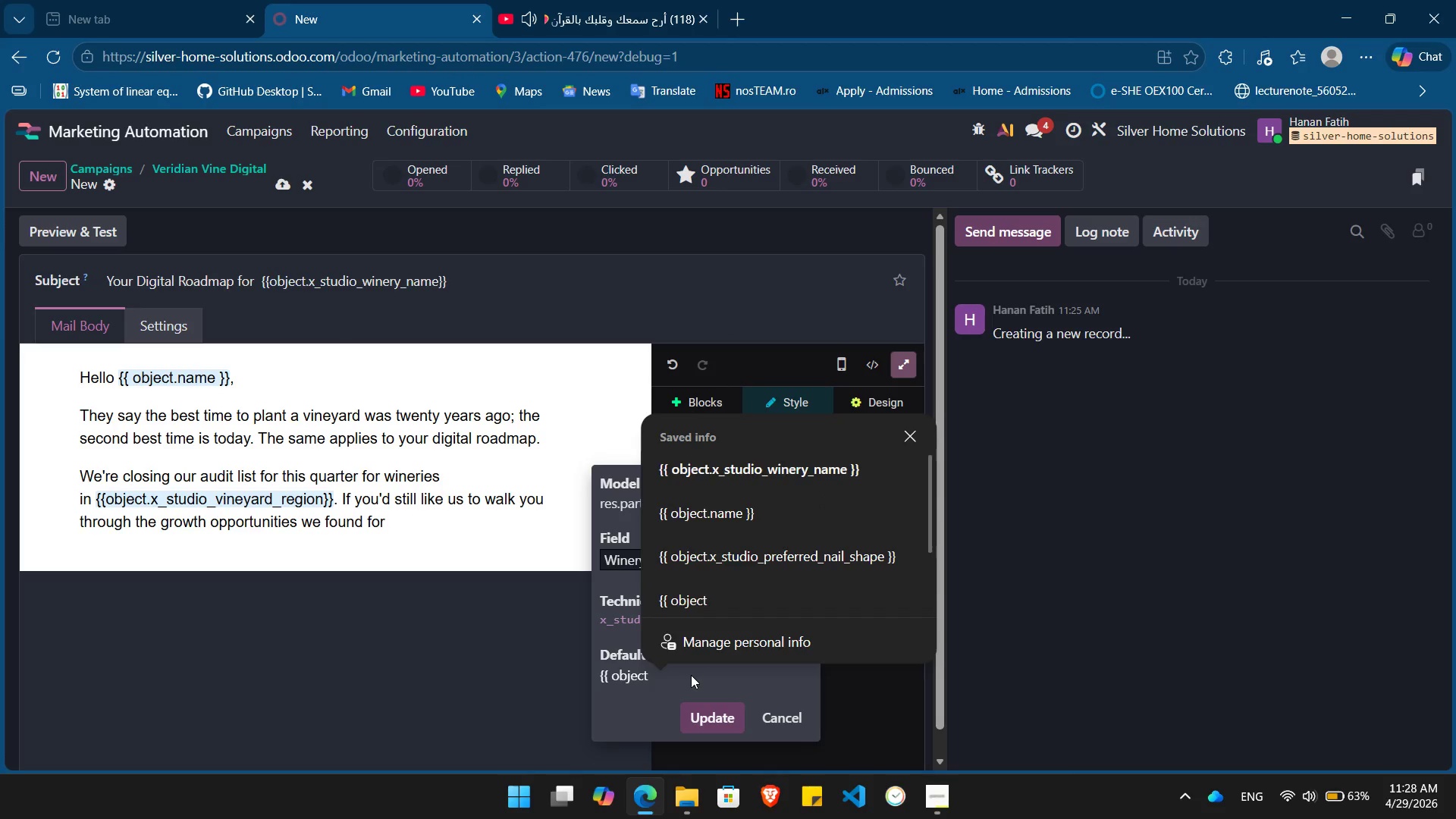 
key(ArrowDown)
 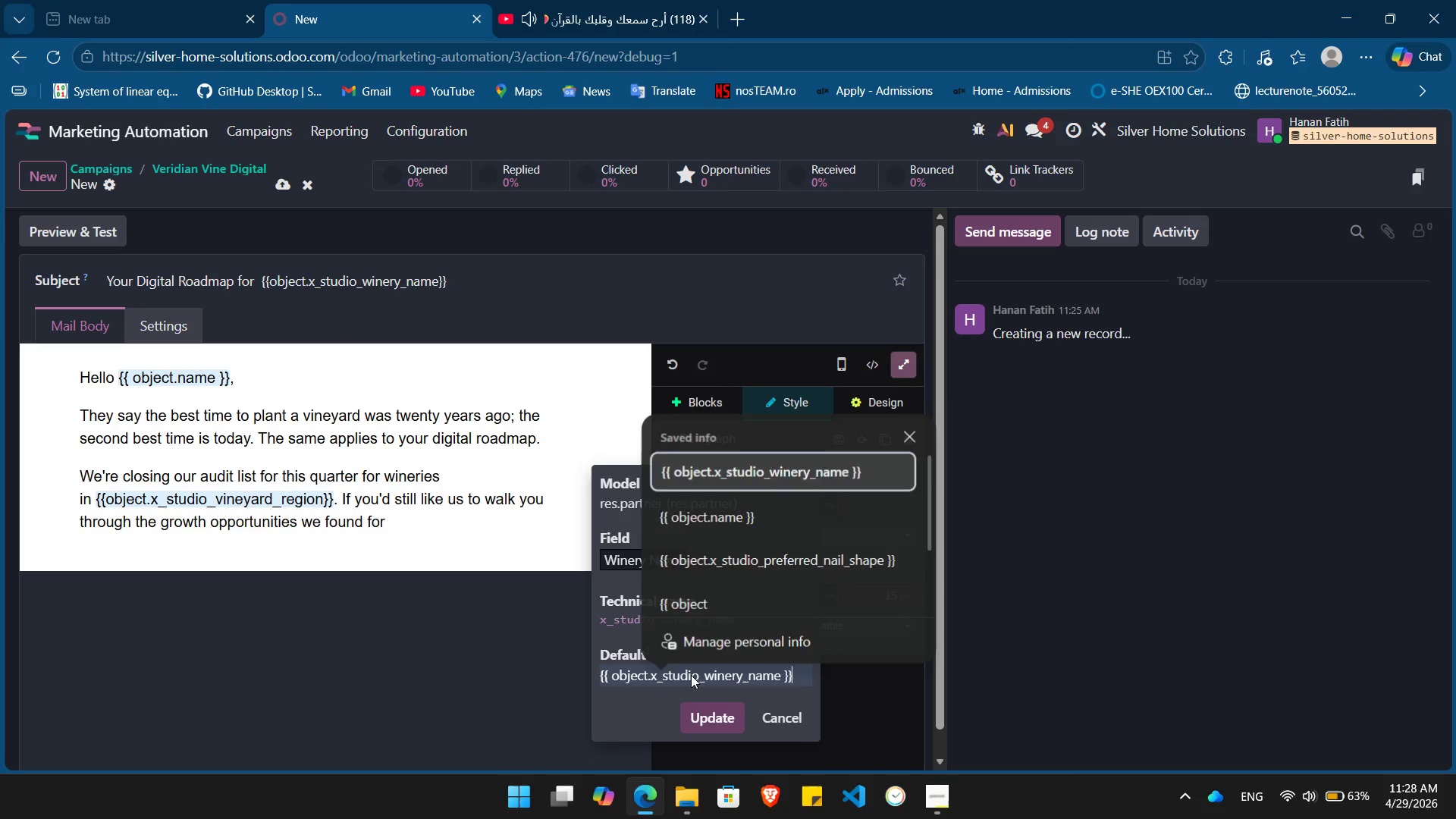 
key(Enter)
 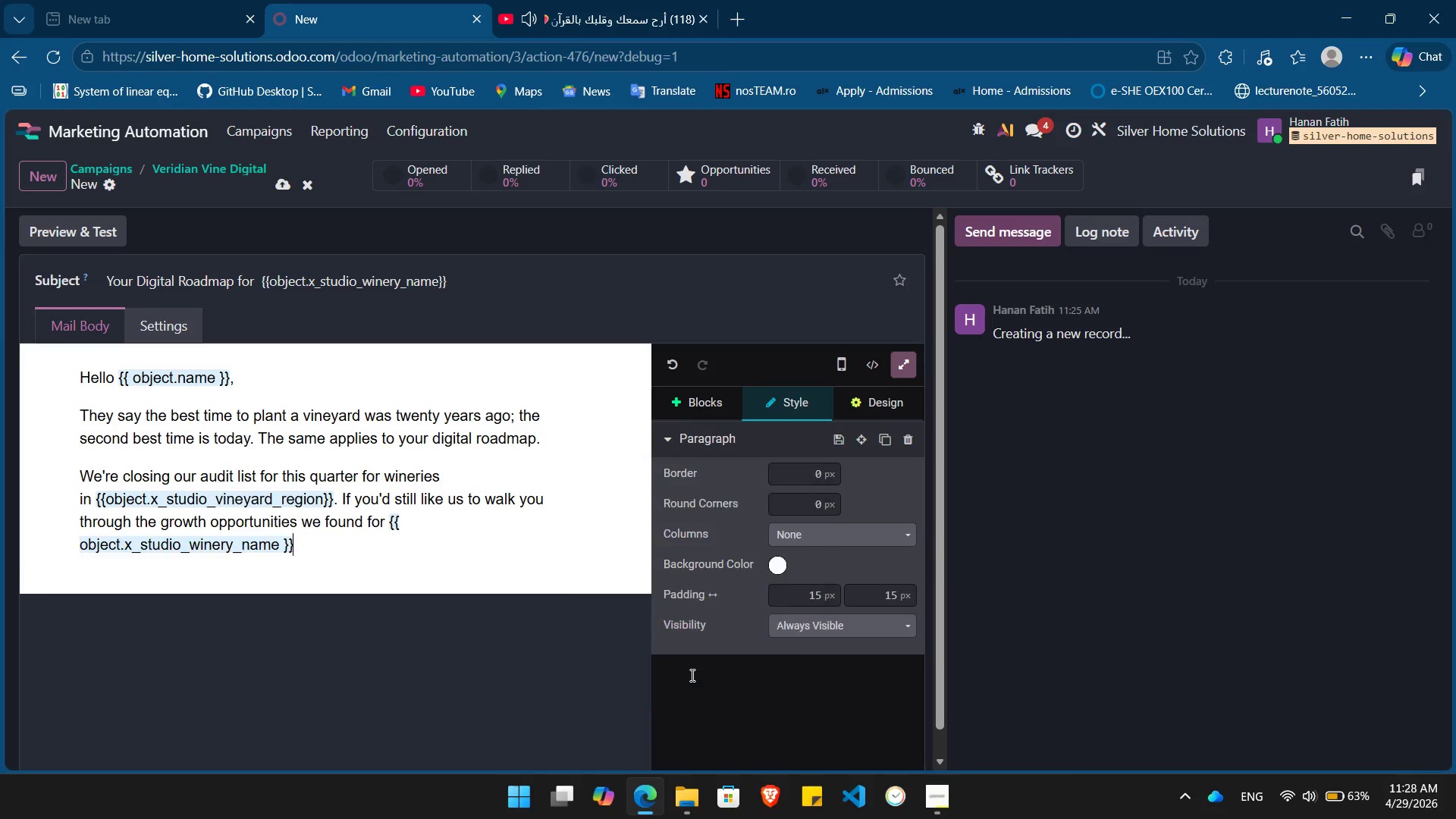 
key(Enter)
 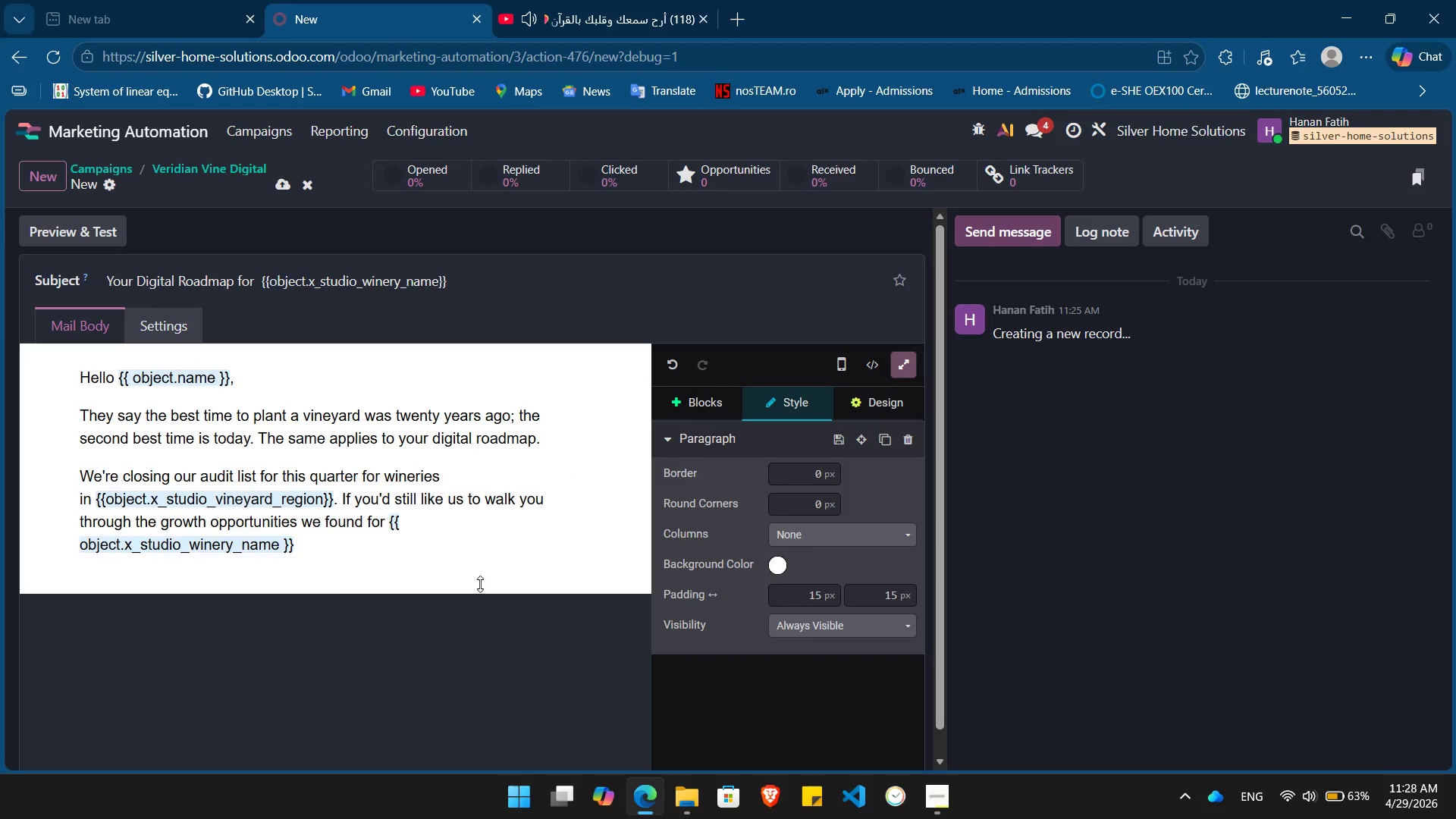 
key(Space)
 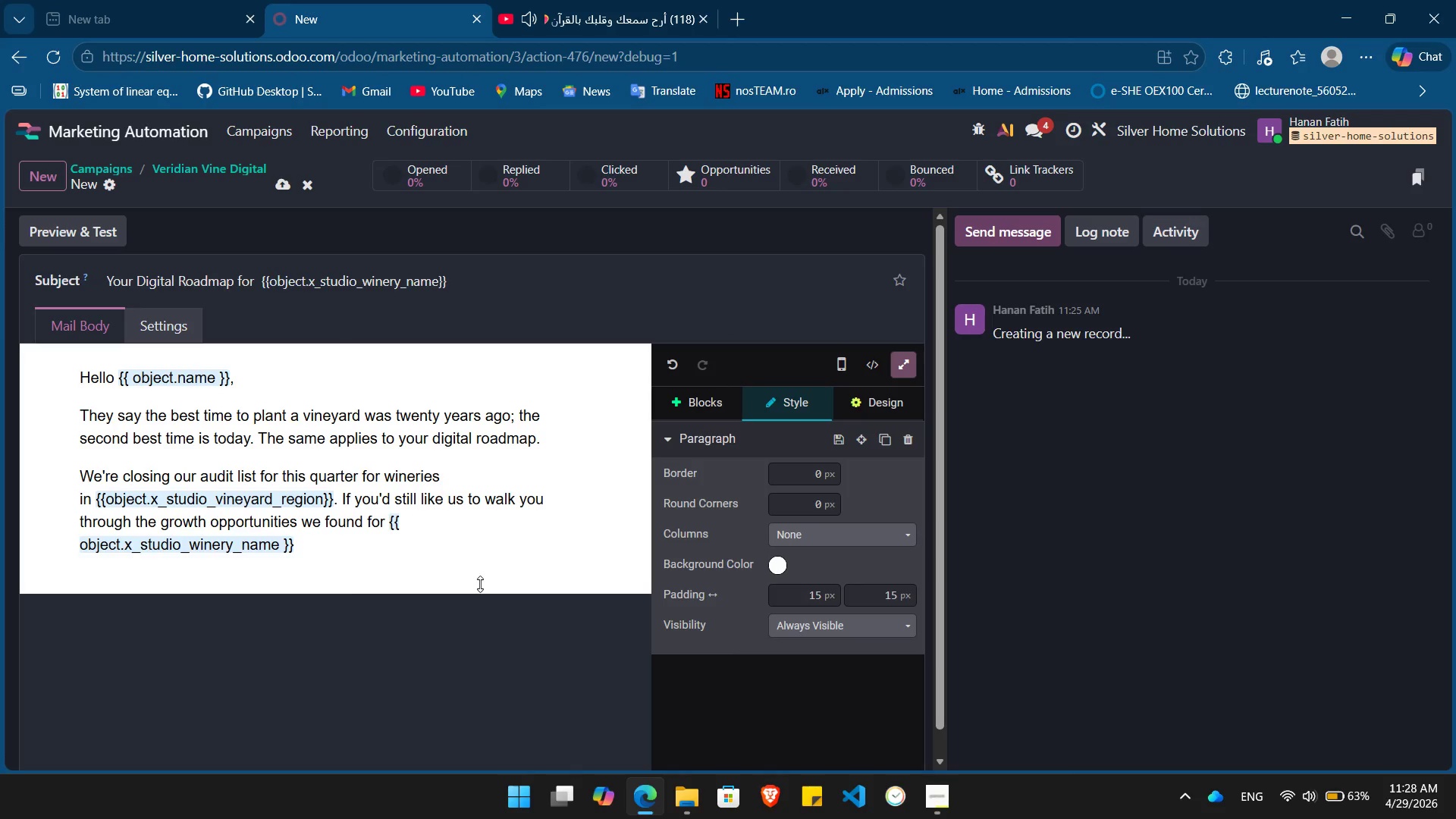 
wait(6.23)
 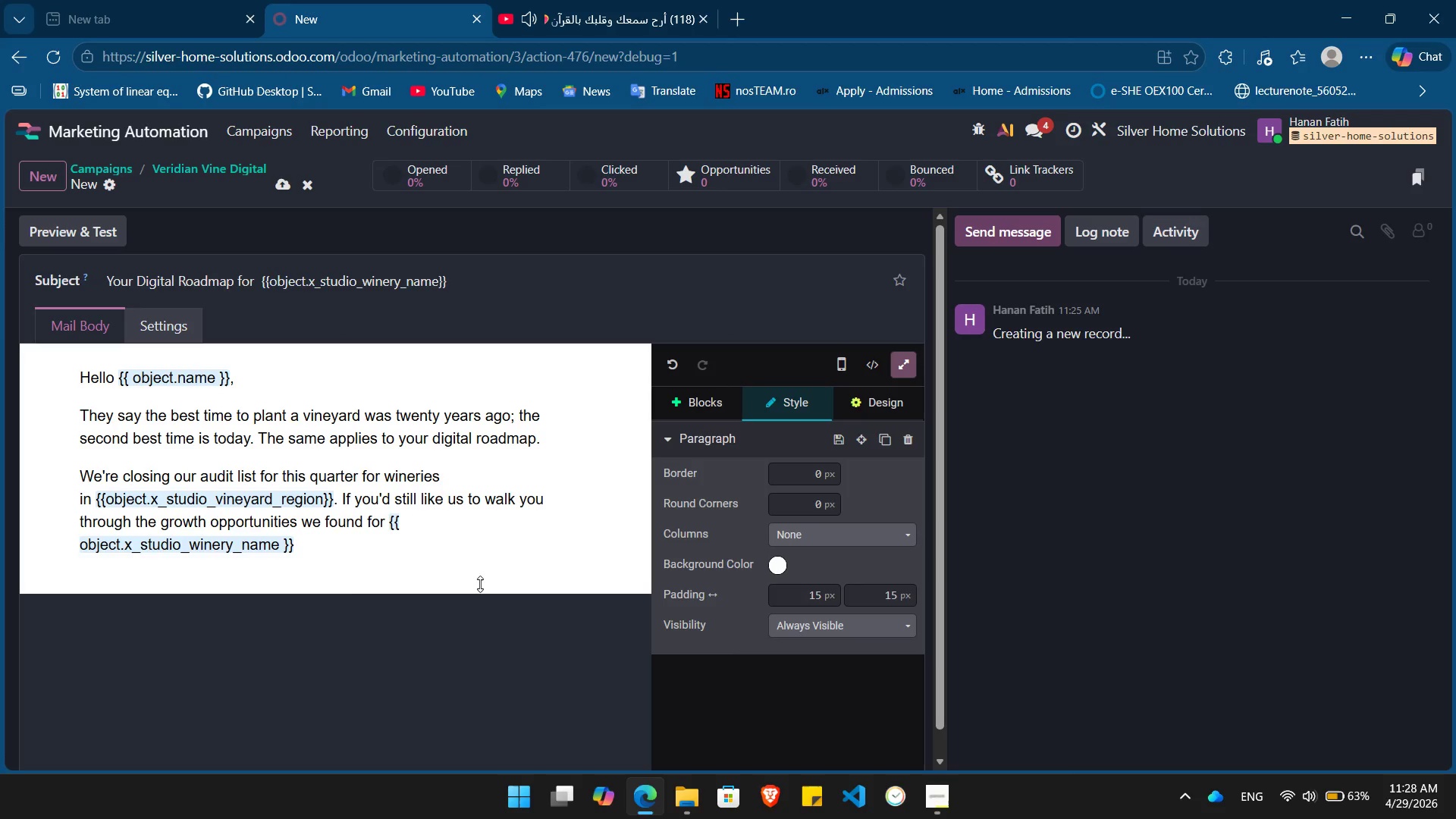 
key(Backspace)
type(, please grab a time on our calendar before Friday.)
 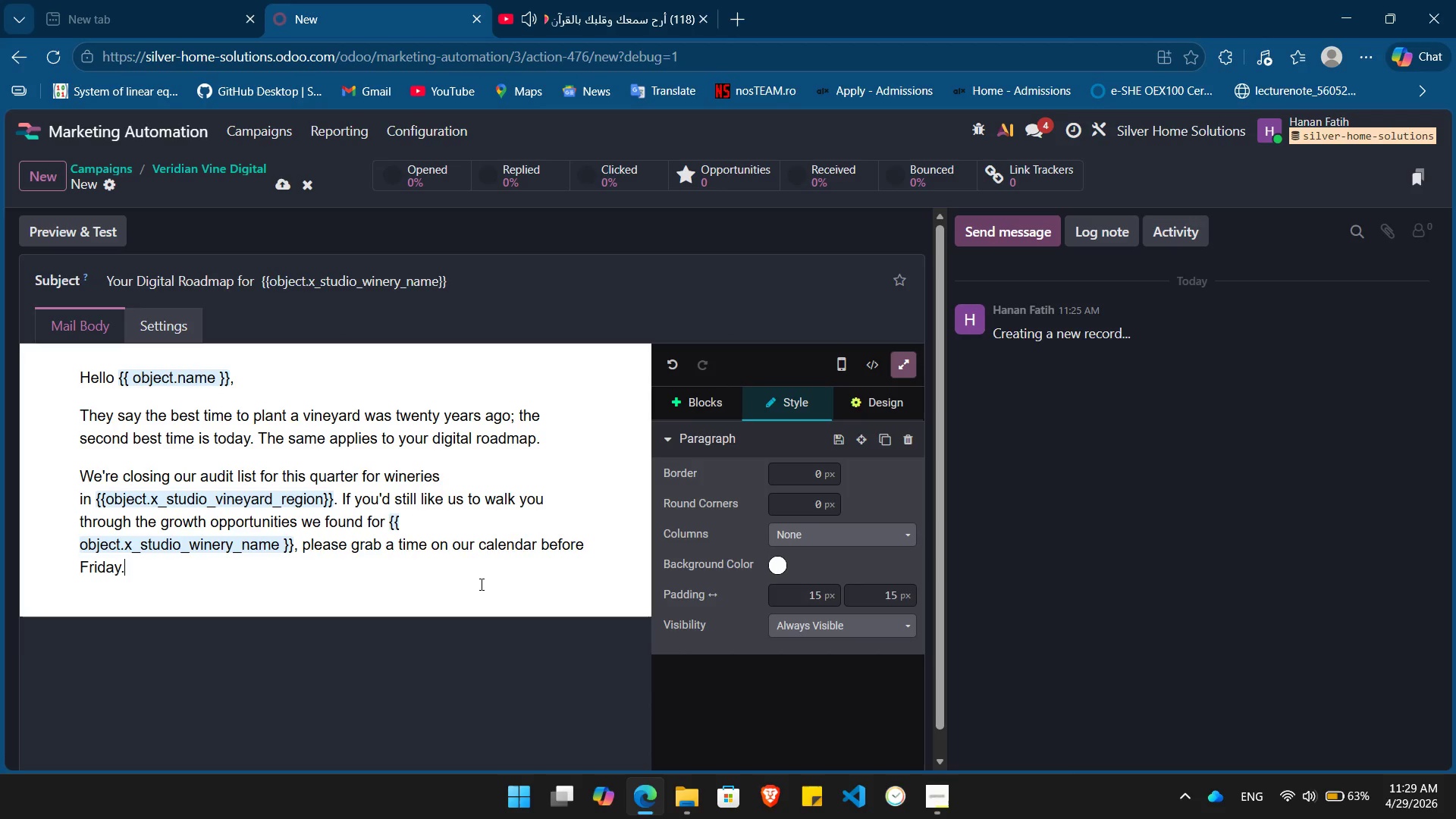 
key(Enter)
 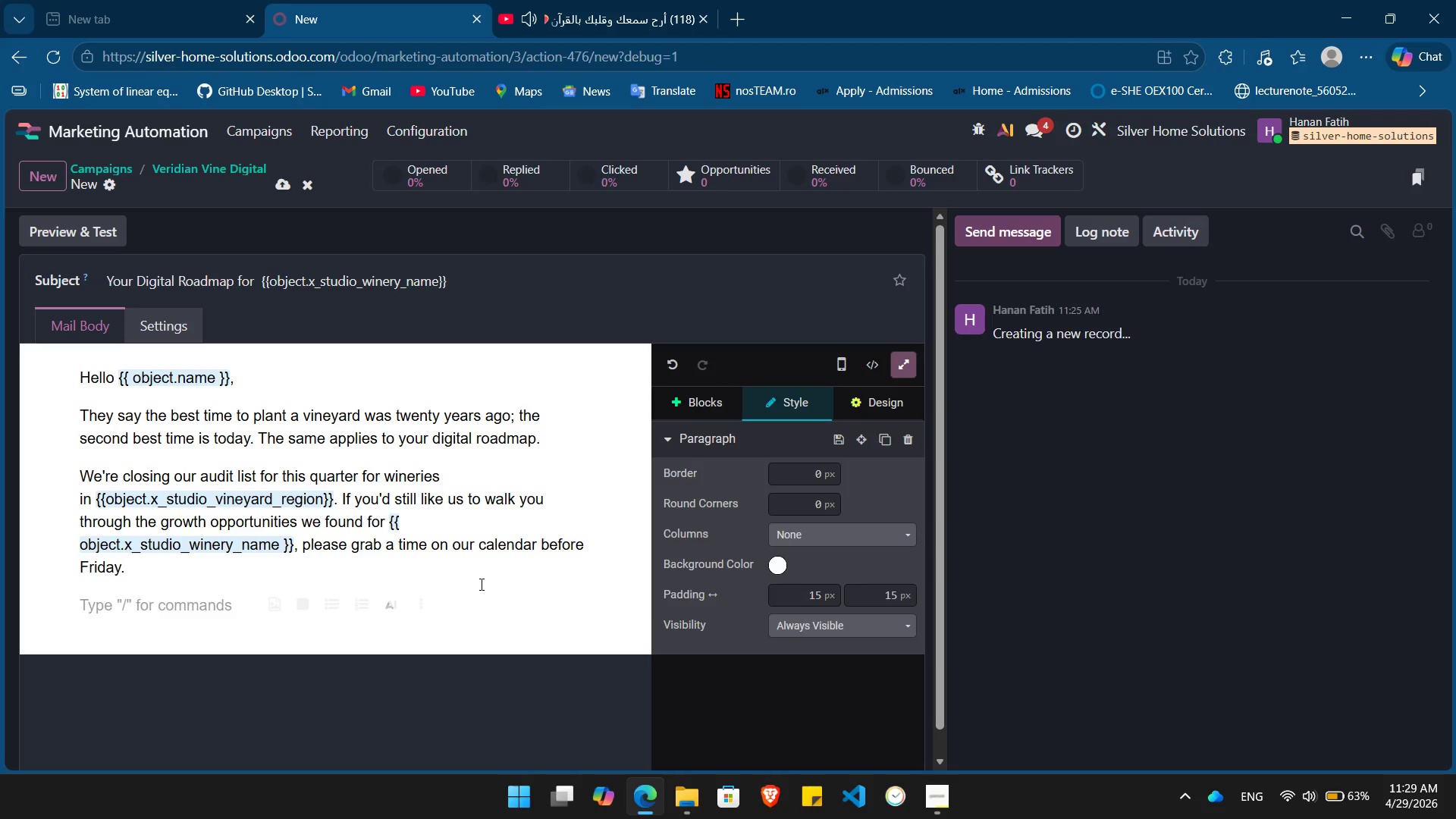 
type(Wishing you a success ful season,)
 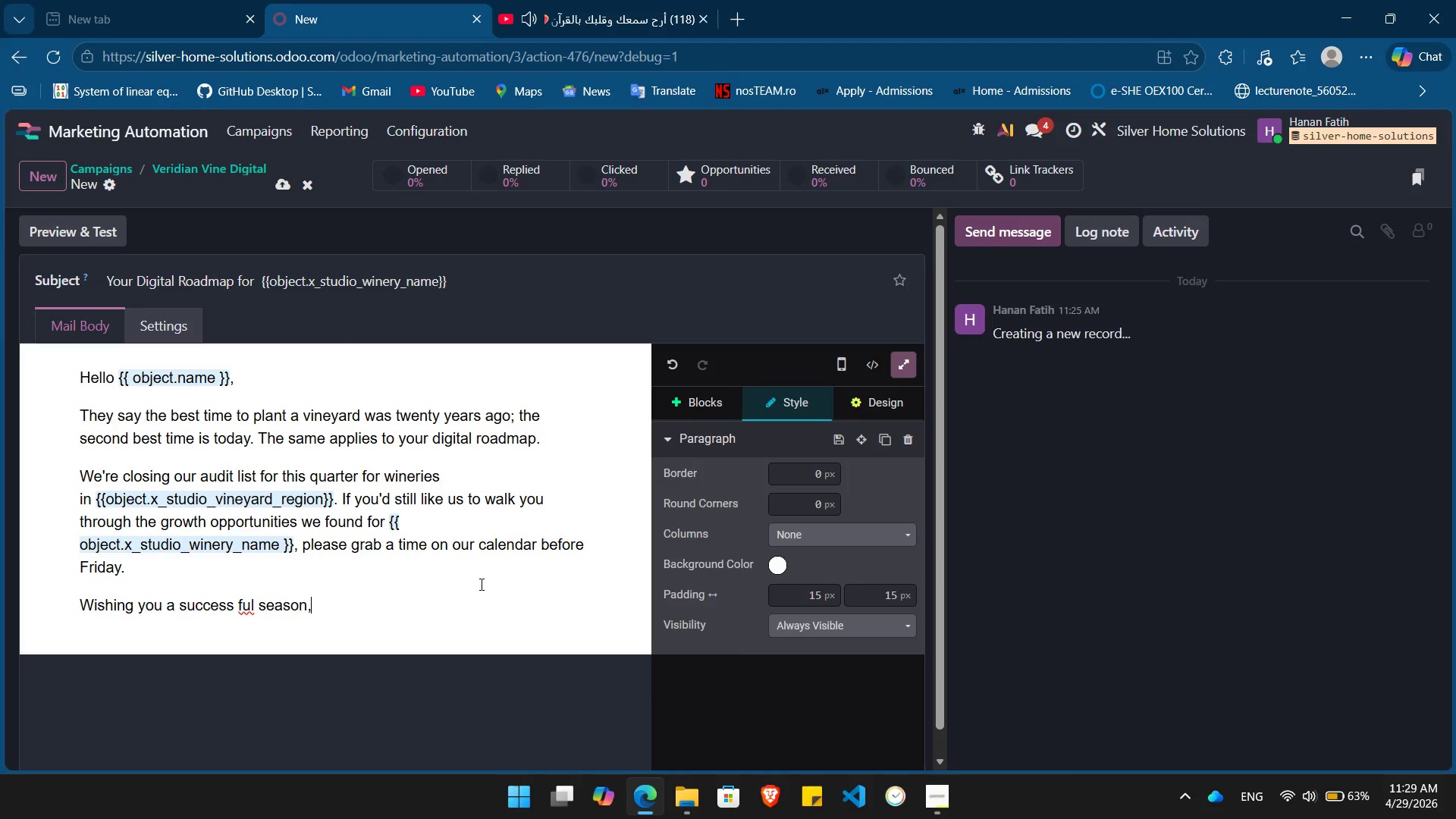 
key(Enter)
 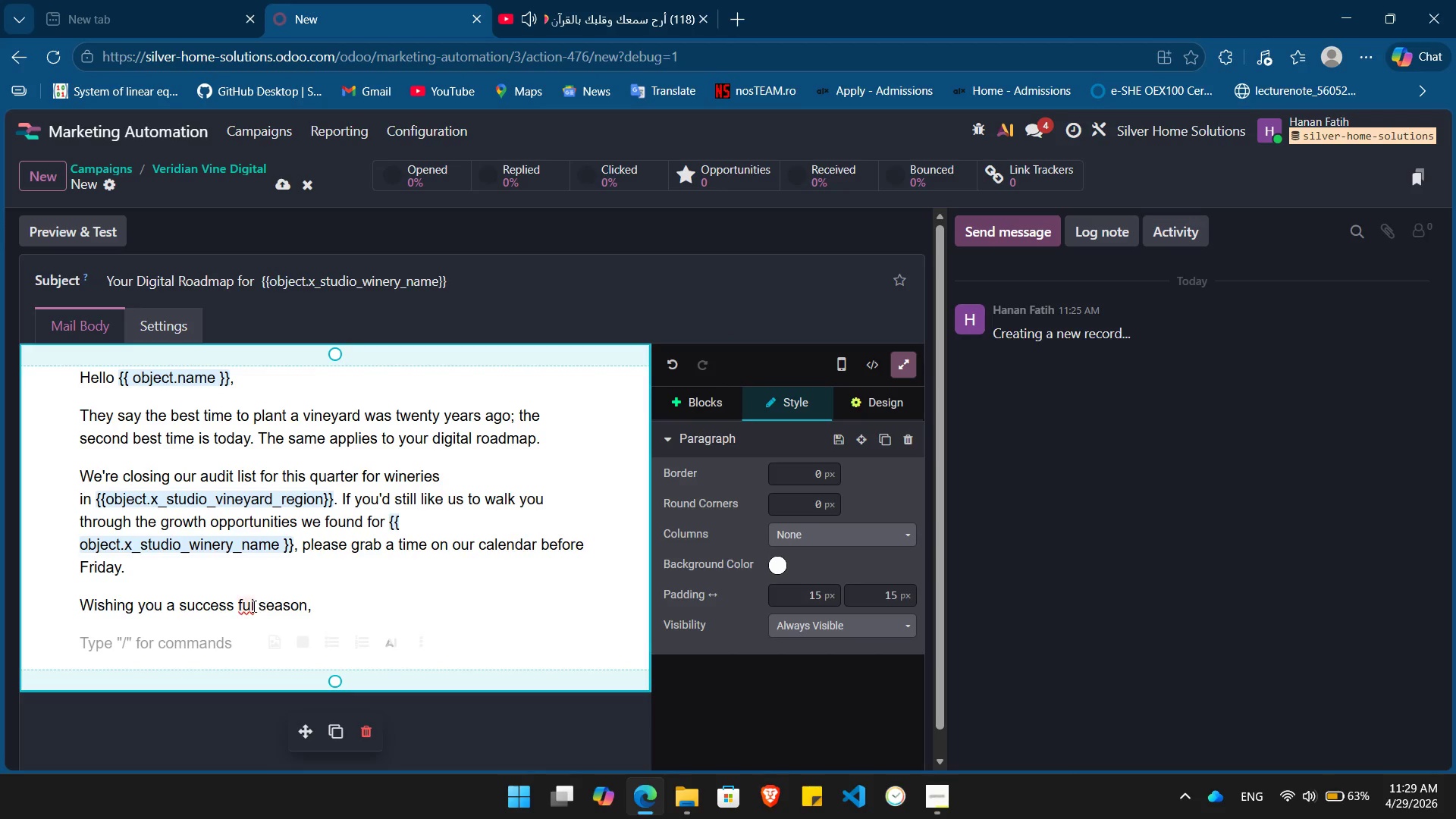 
left_click([246, 604])
 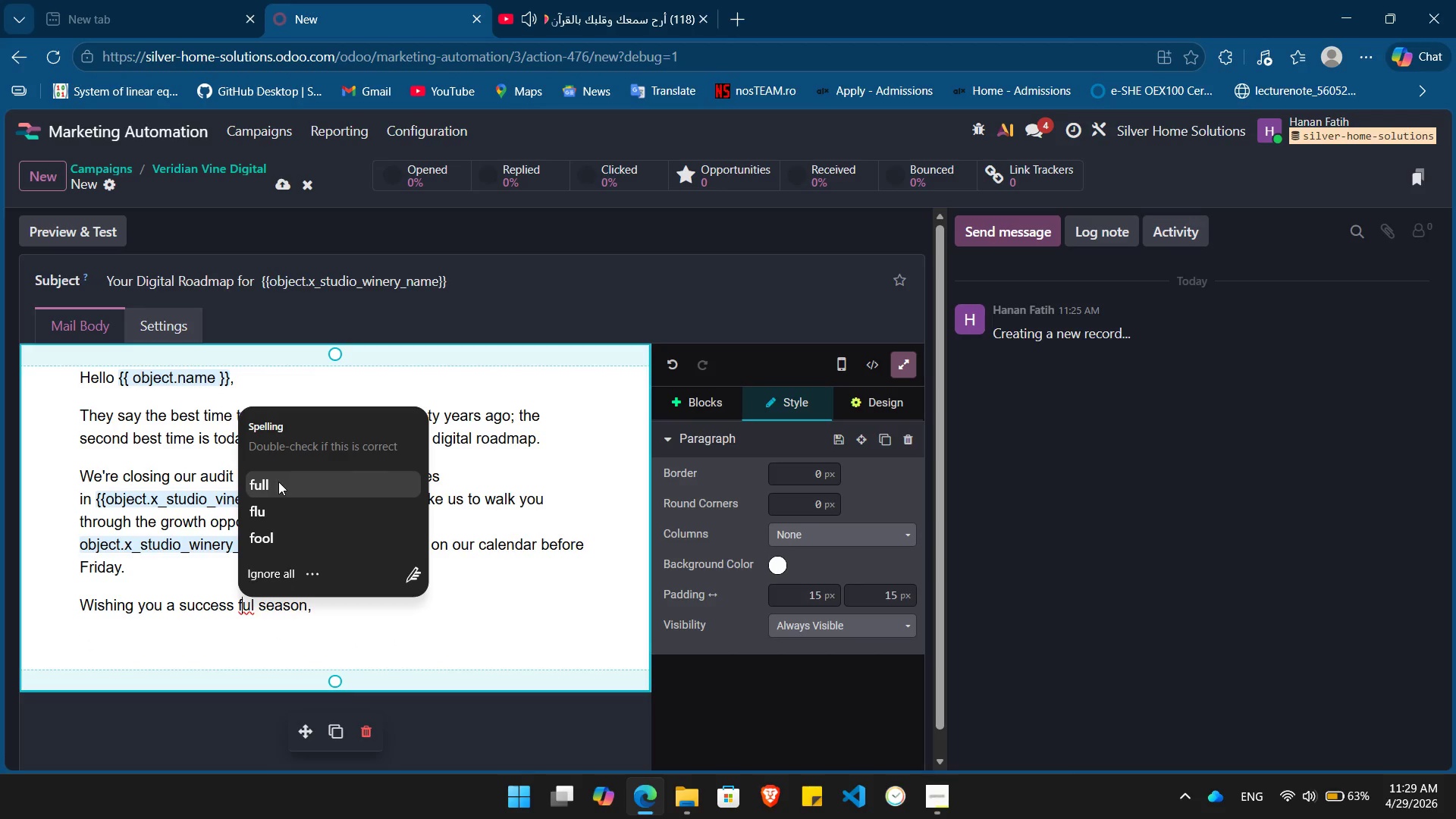 
left_click([278, 482])
 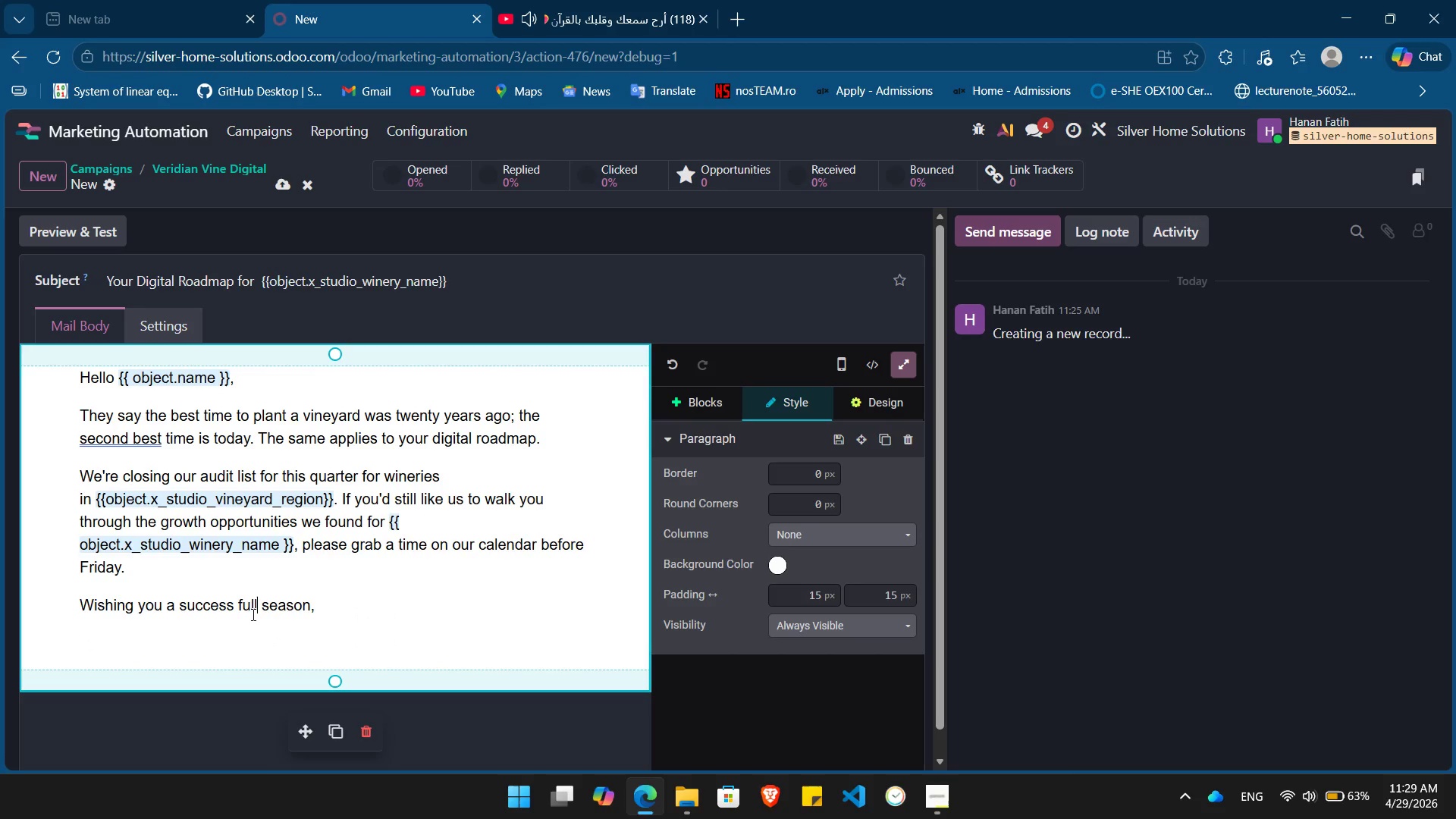 
key(Backspace)
 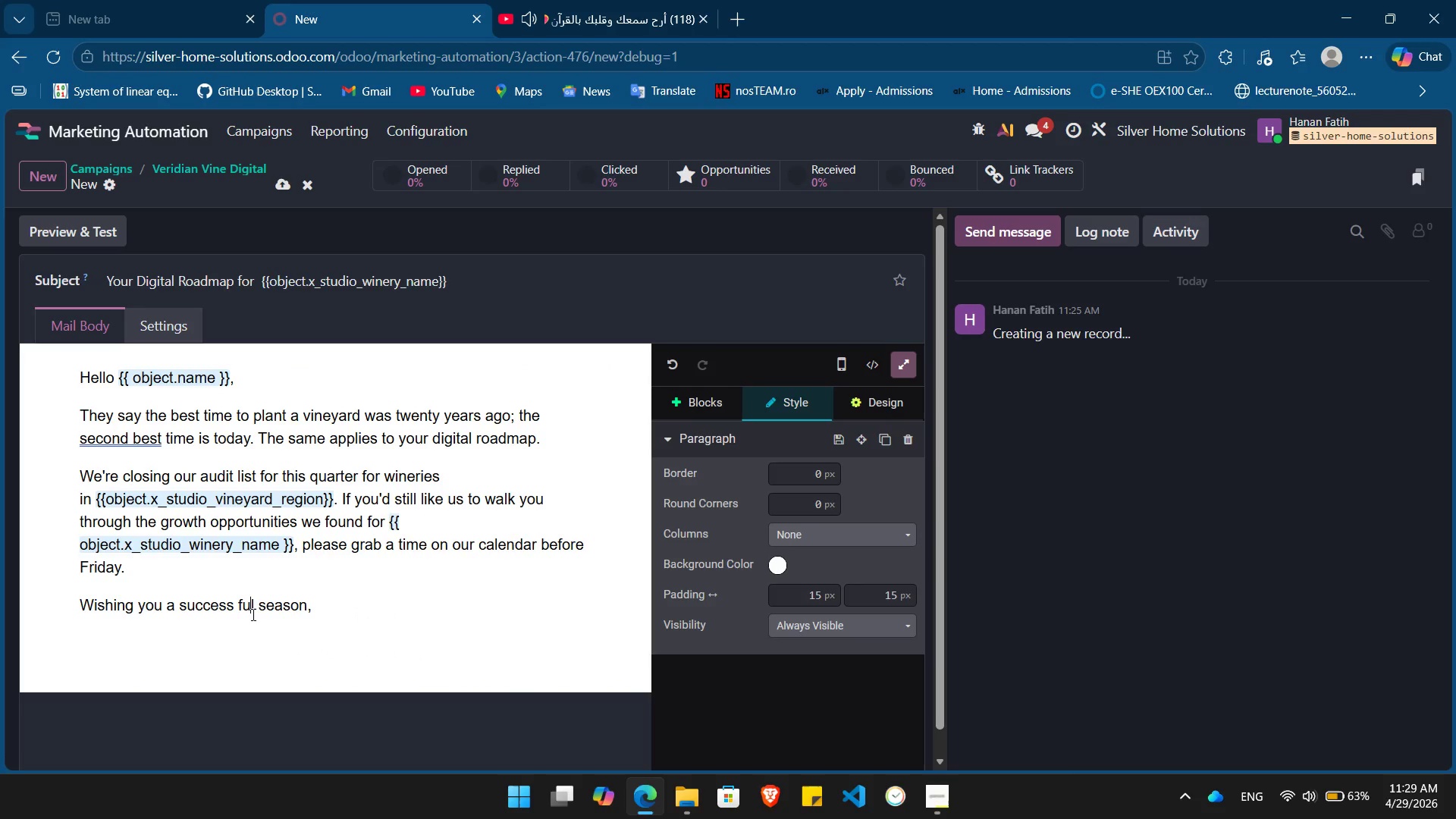 
key(ArrowLeft)
 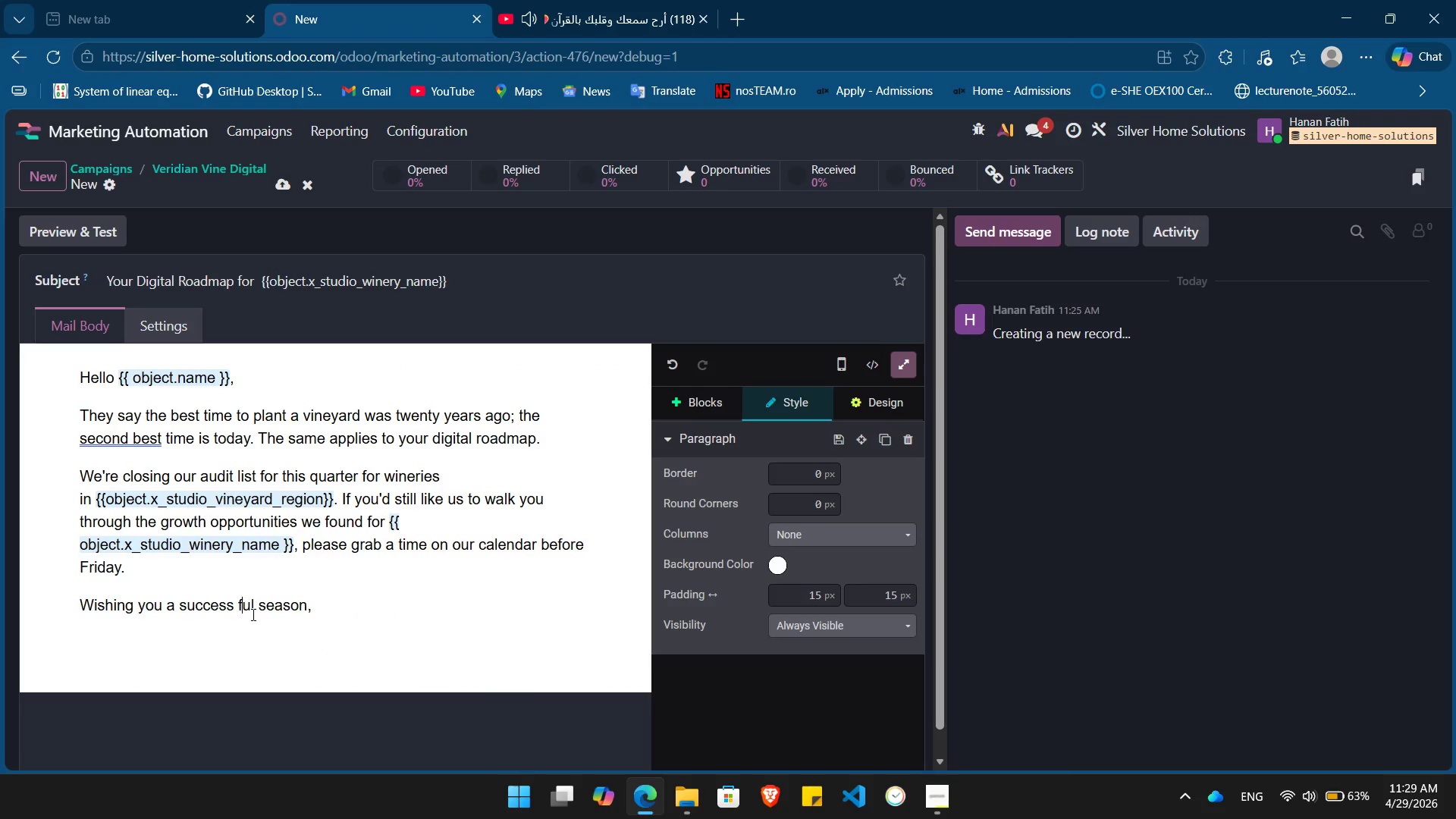 
key(ArrowLeft)
 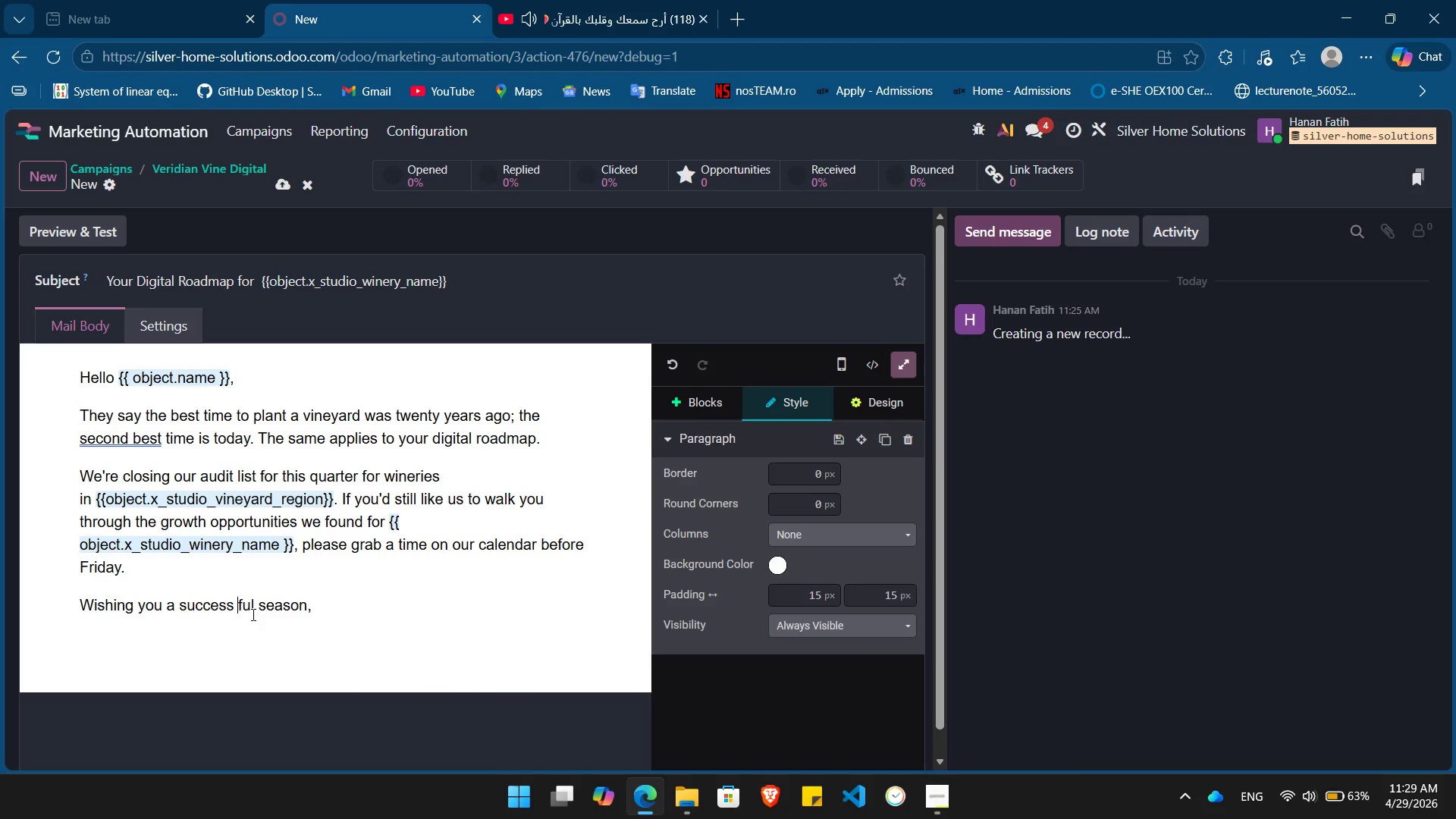 
key(ArrowLeft)
 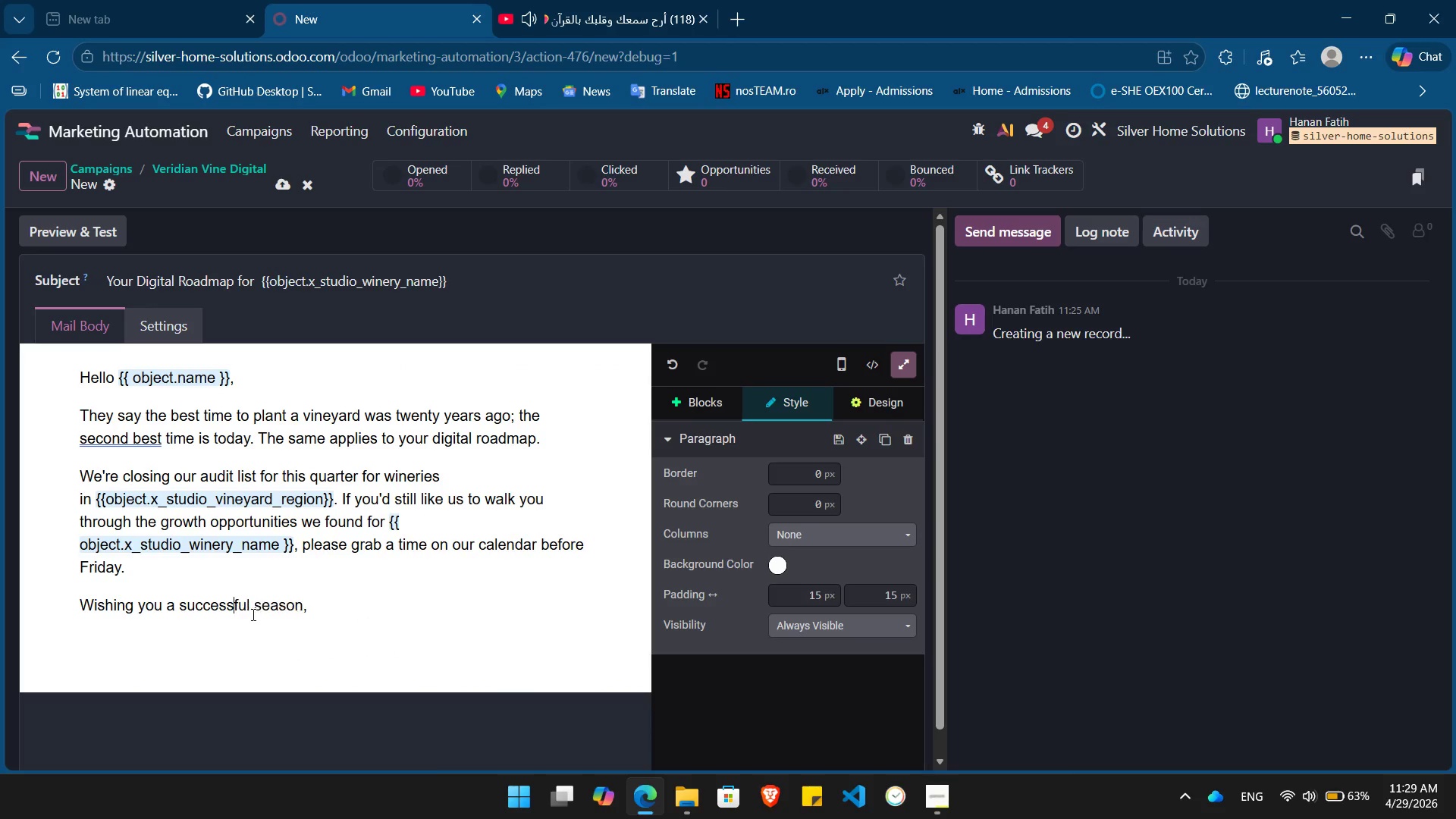 
key(Backspace)
 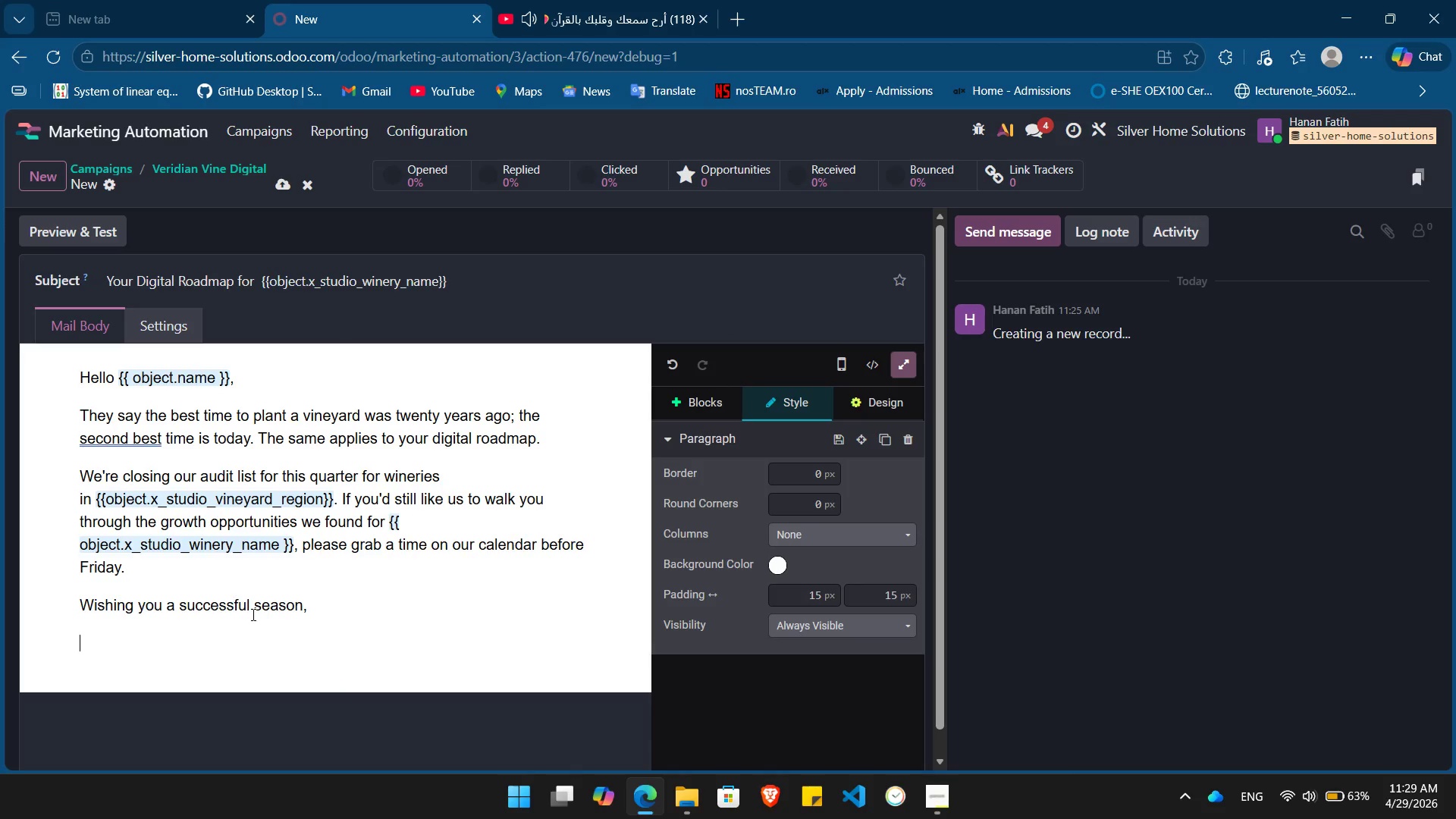 
key(ArrowDown)
 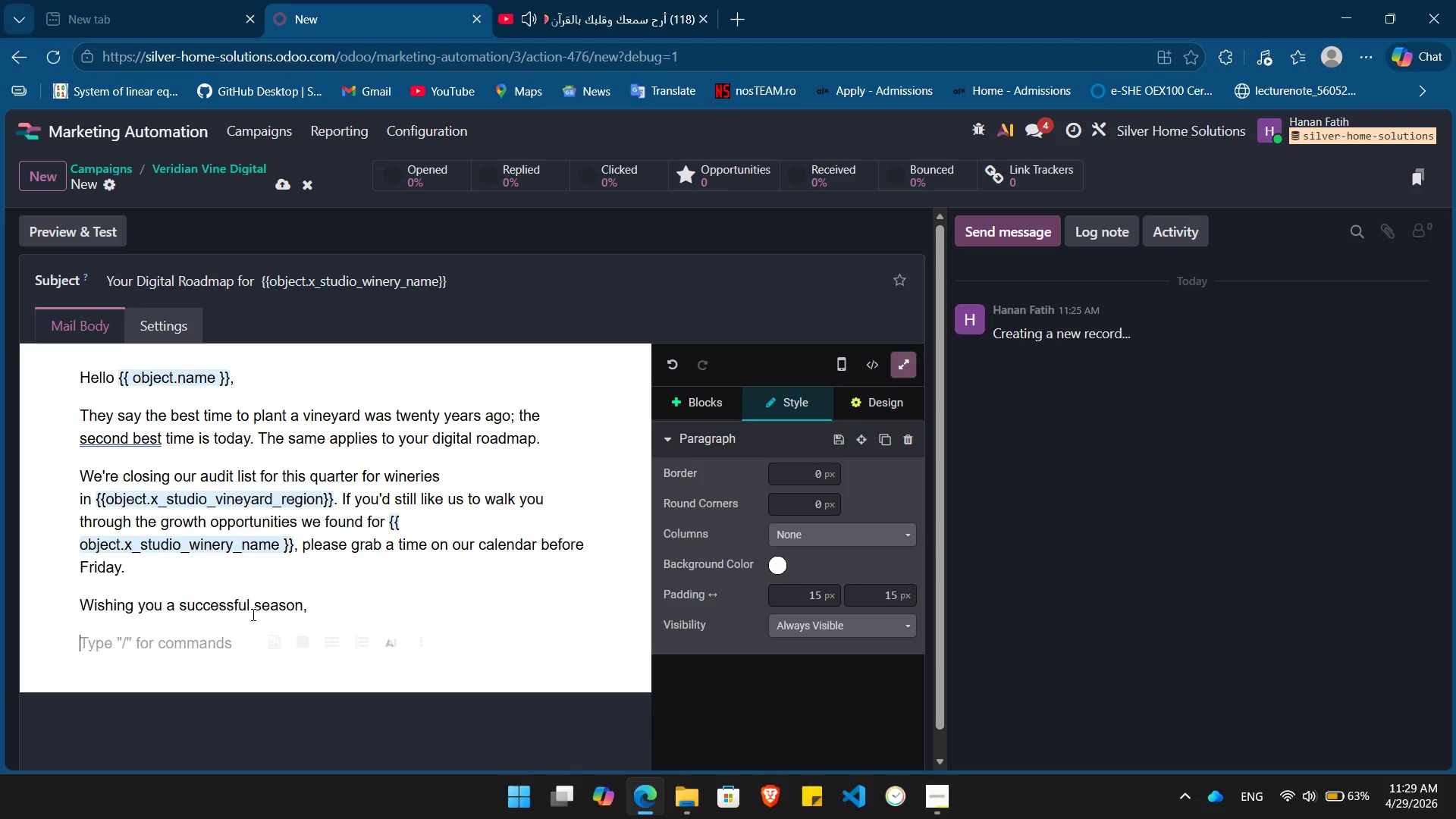 
key(Control+I)
 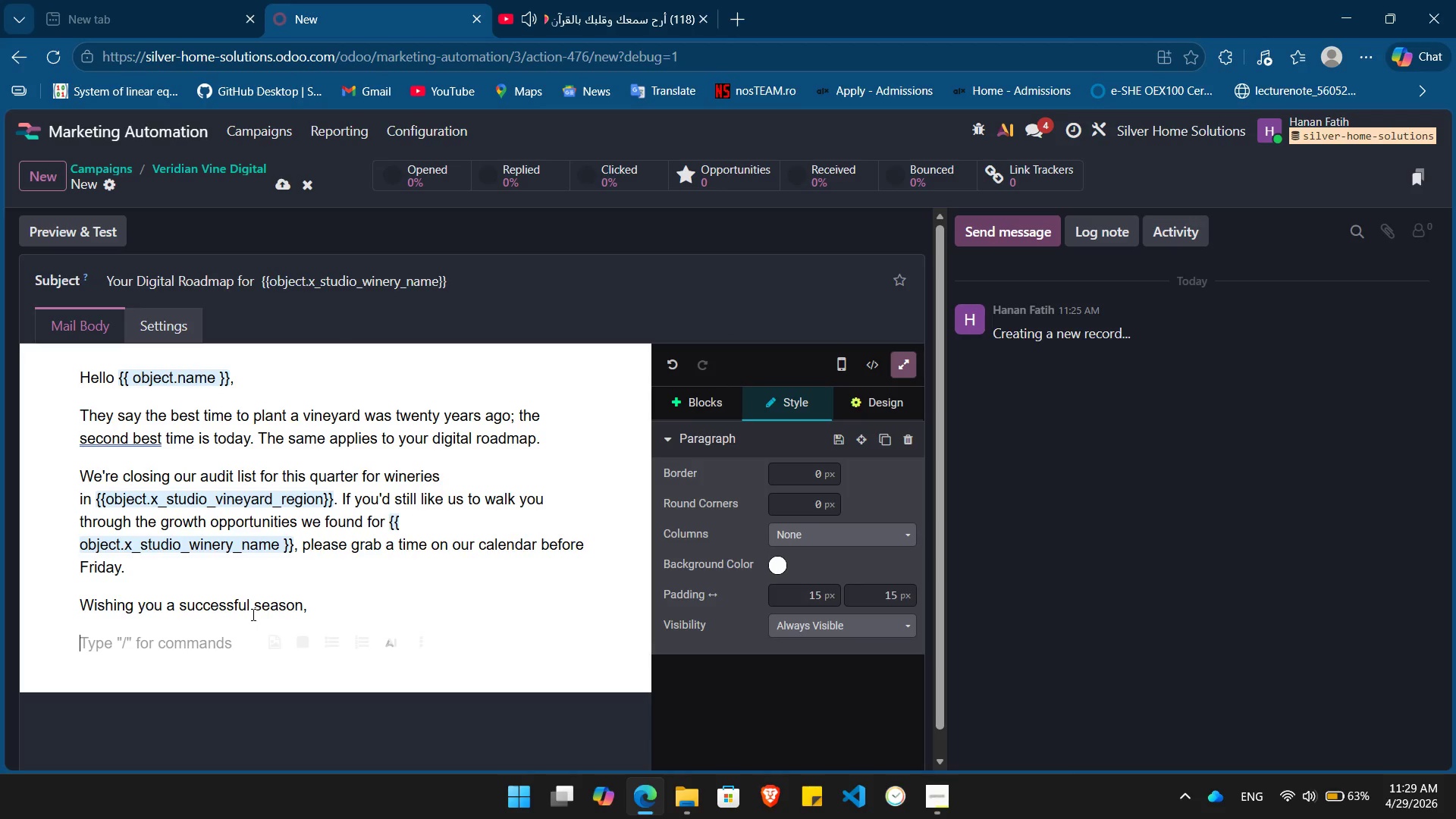 
type(Verdian Vine Digital)
 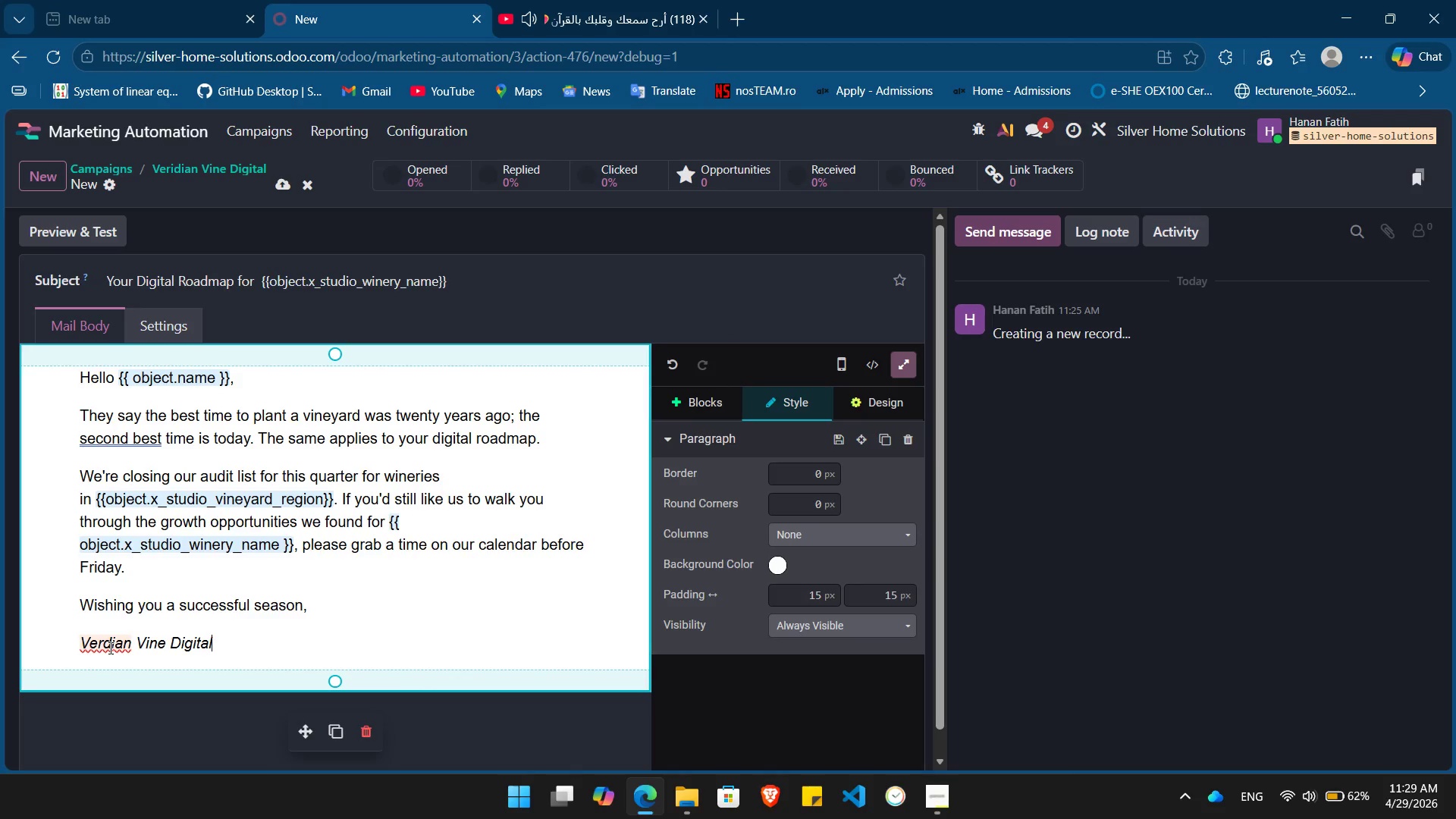 
left_click([103, 648])
 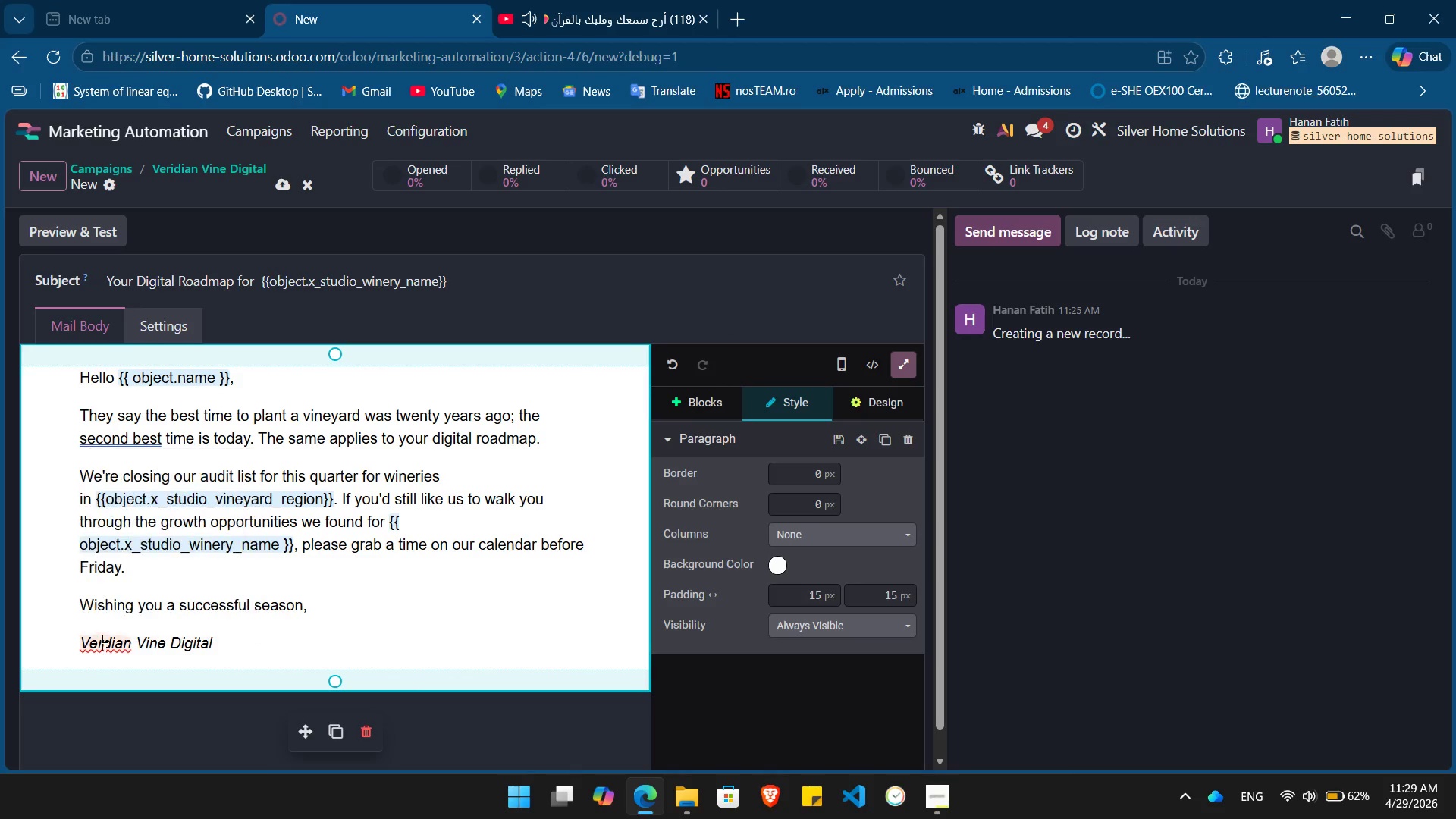 
key(I)
 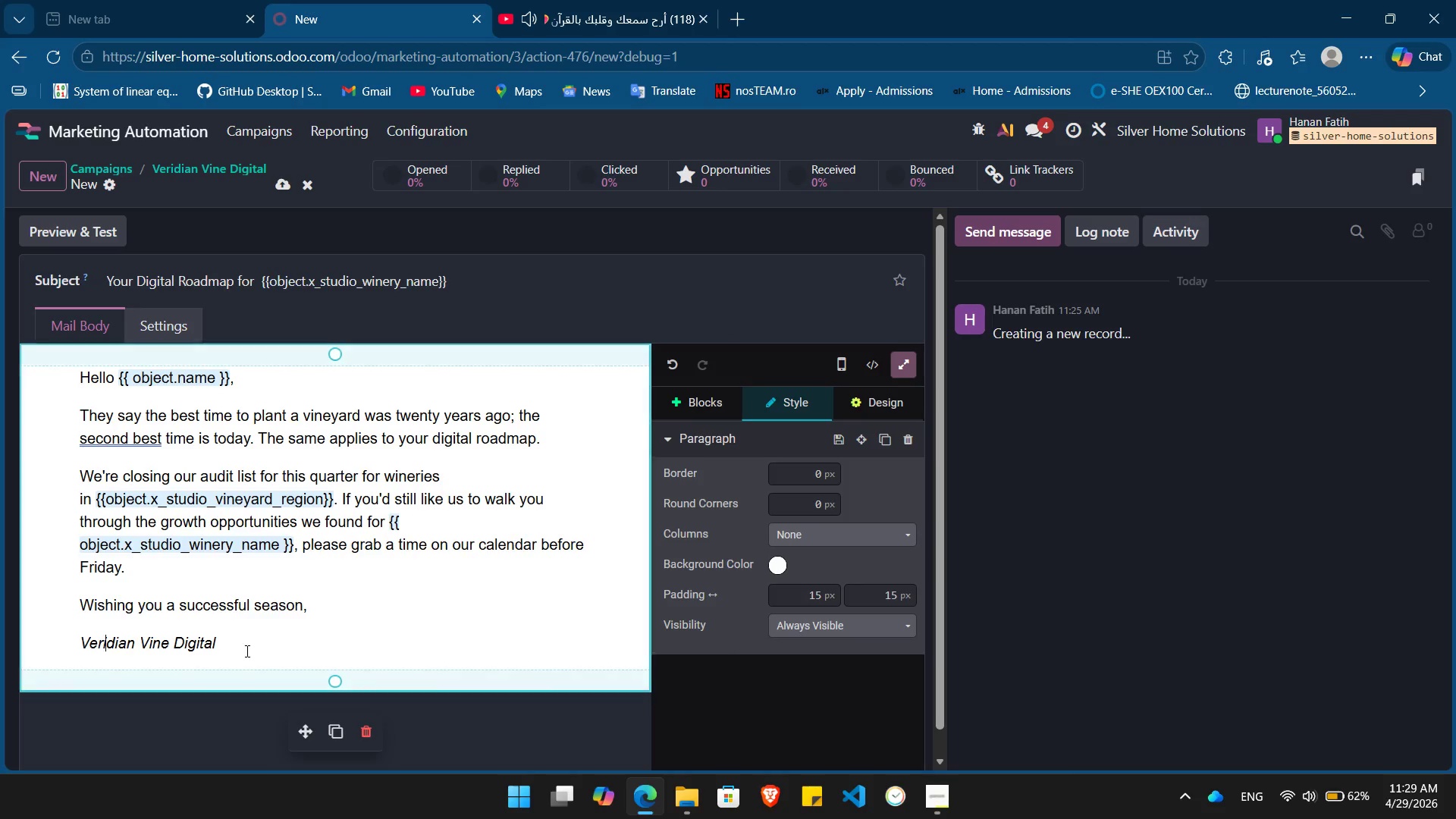 
left_click([246, 651])
 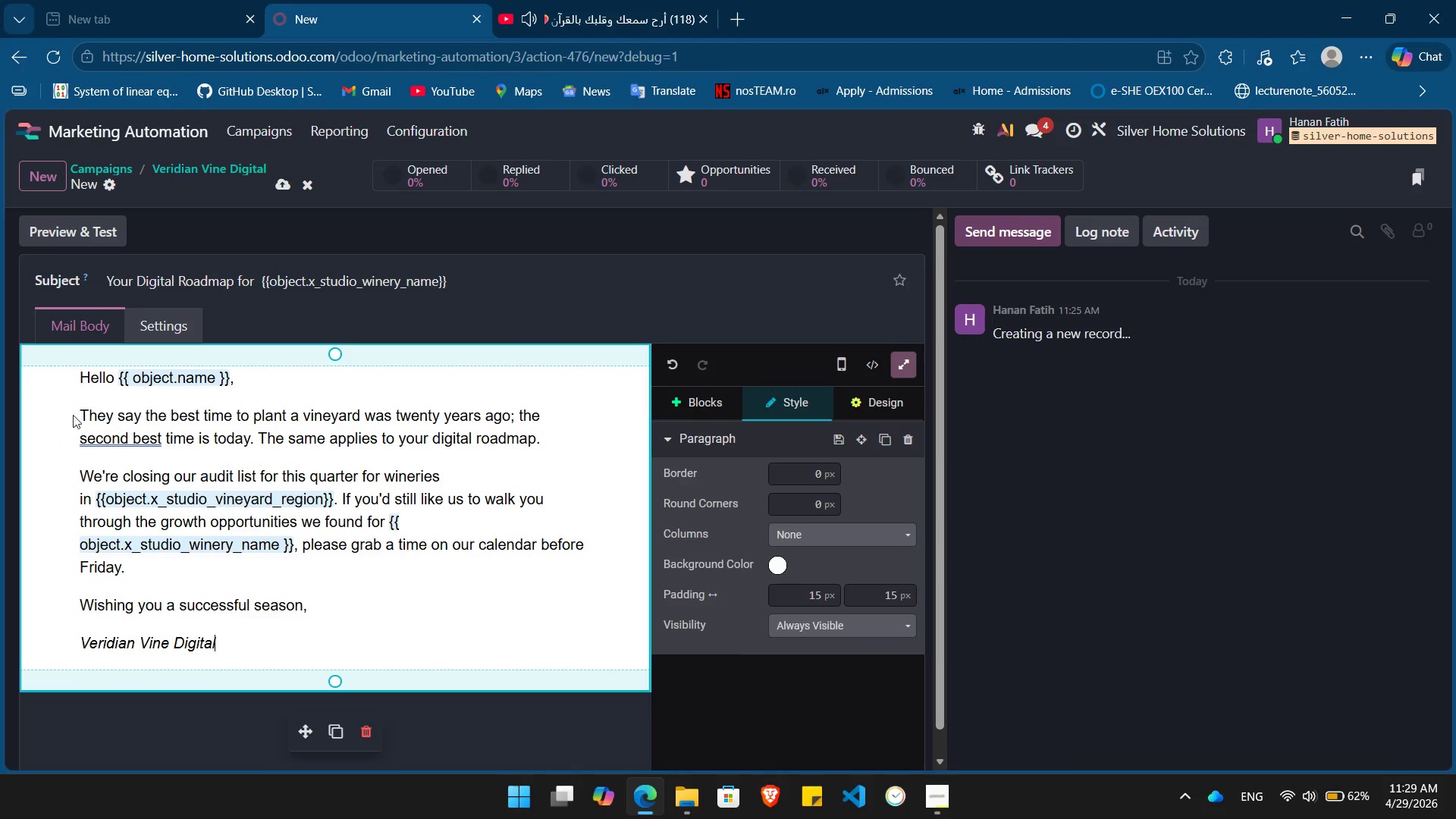 
left_click([136, 429])
 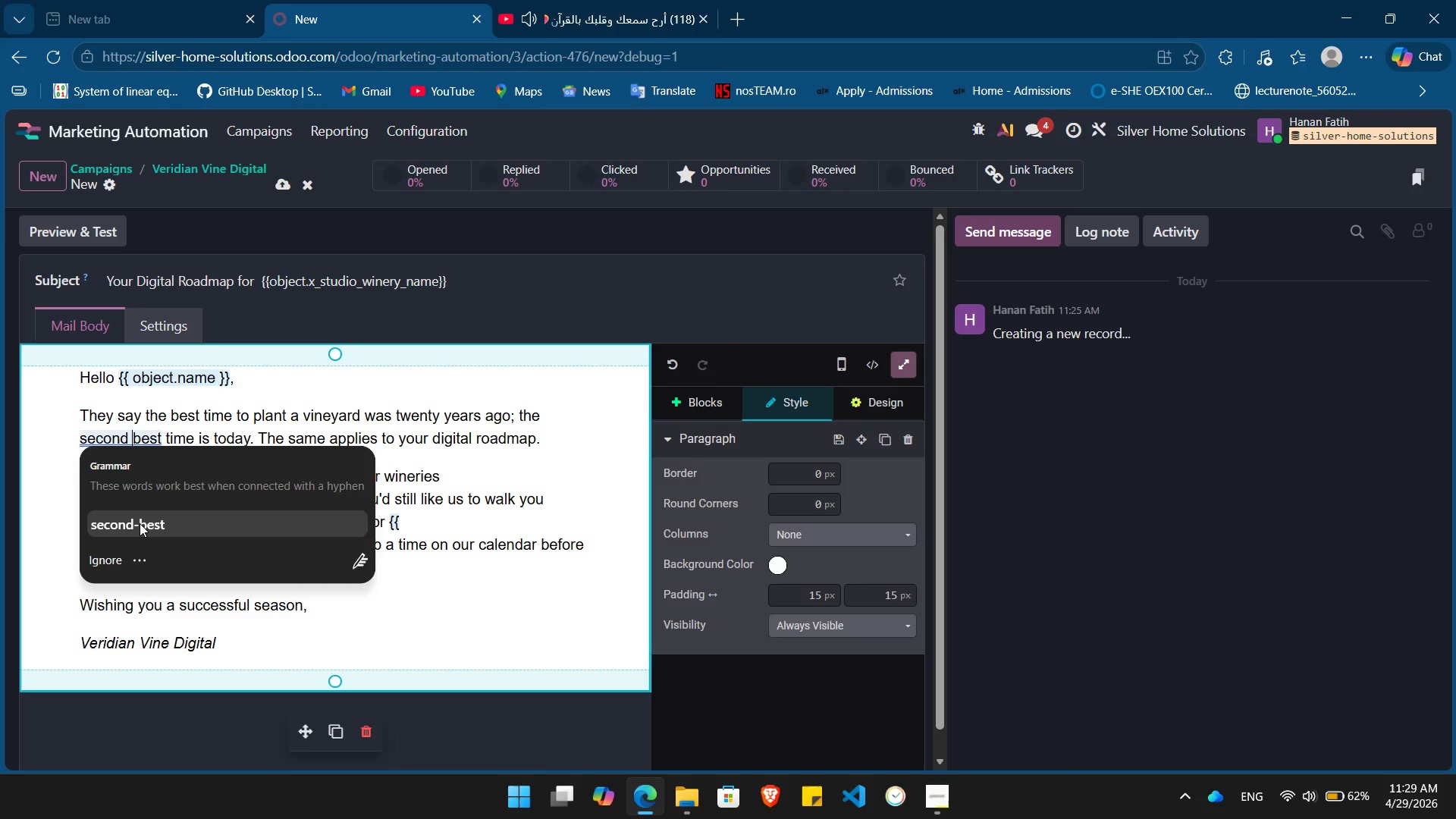 
left_click([140, 523])
 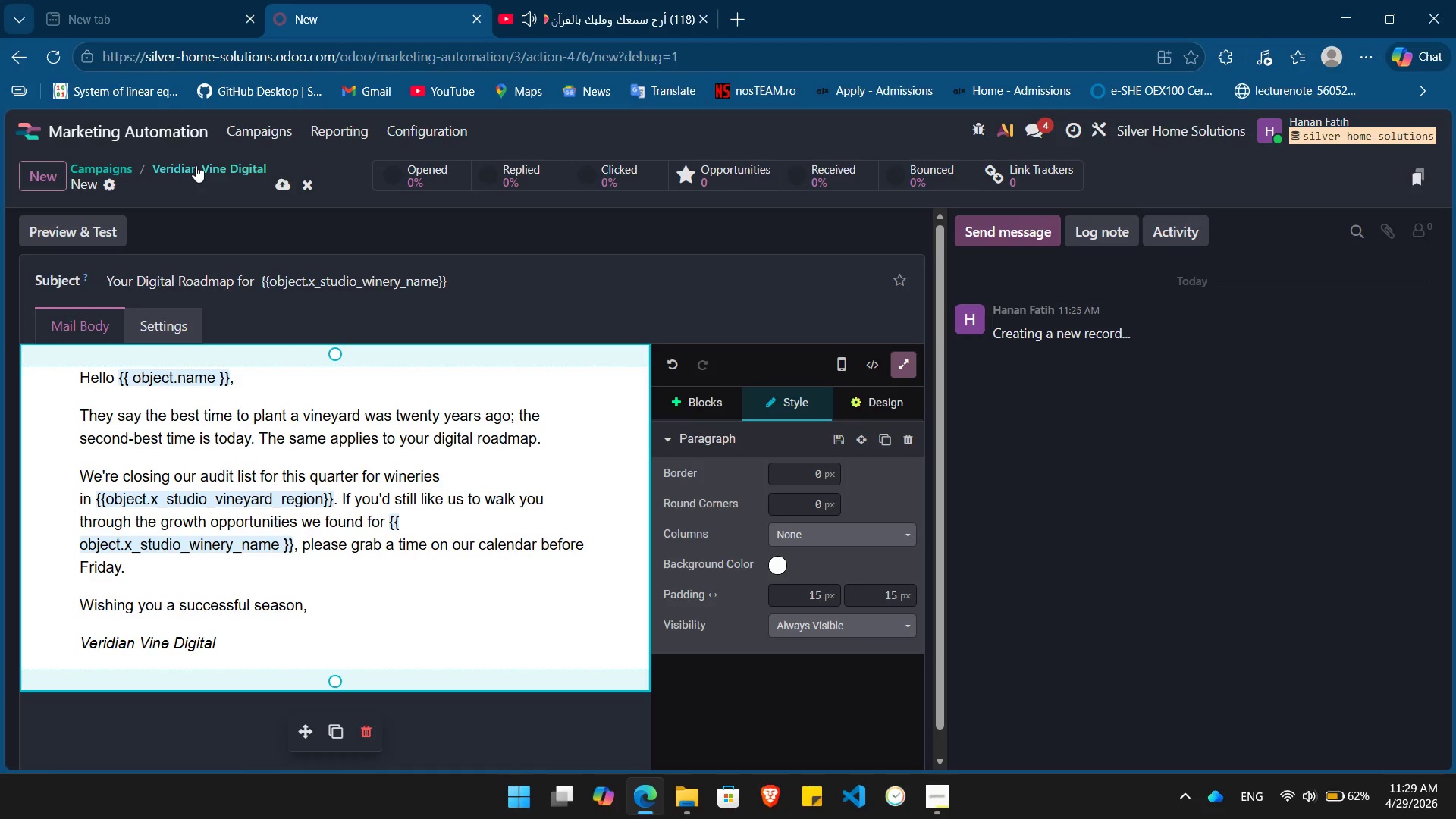 
left_click([196, 165])
 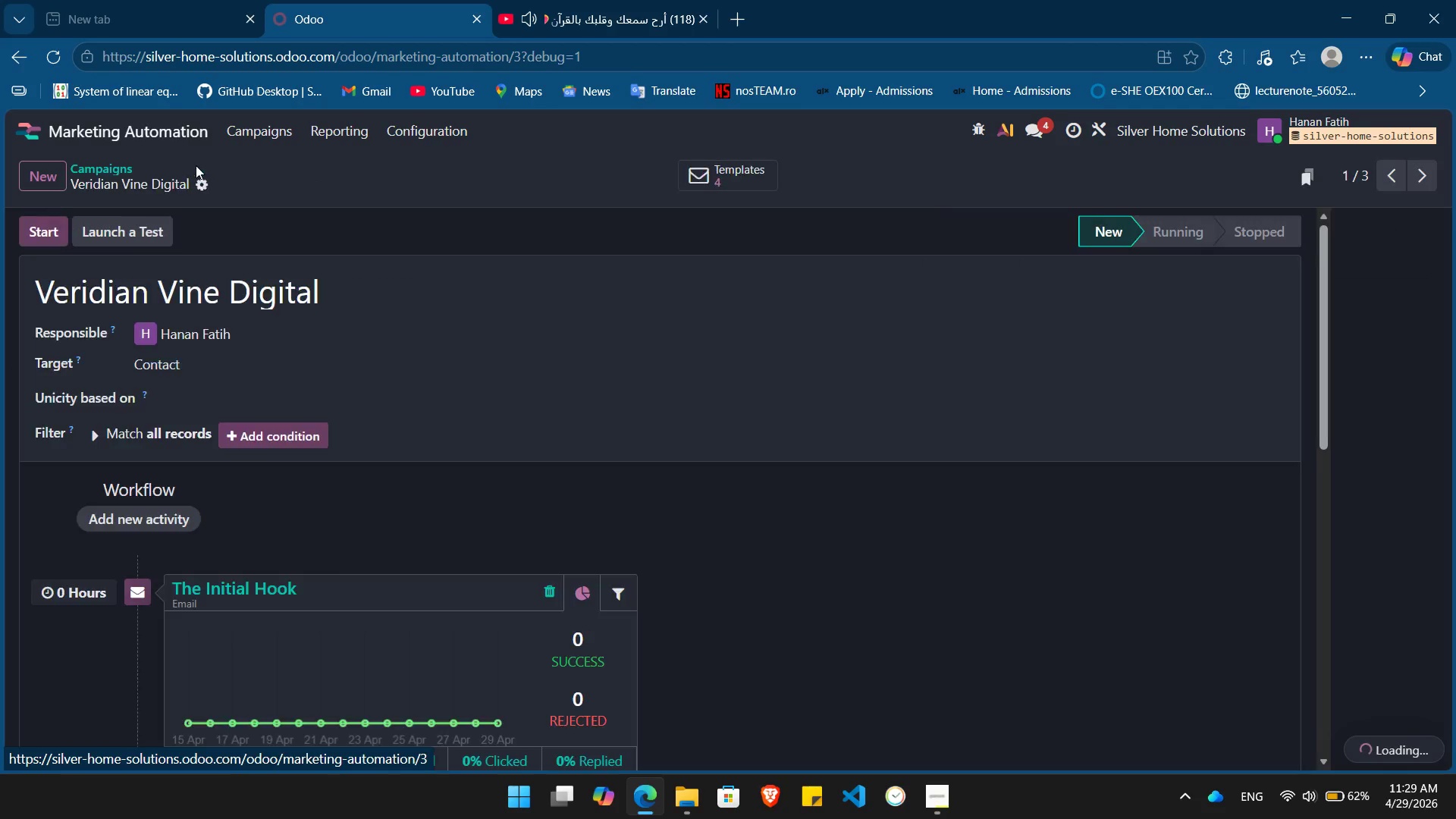 
mouse_move([474, 592])
 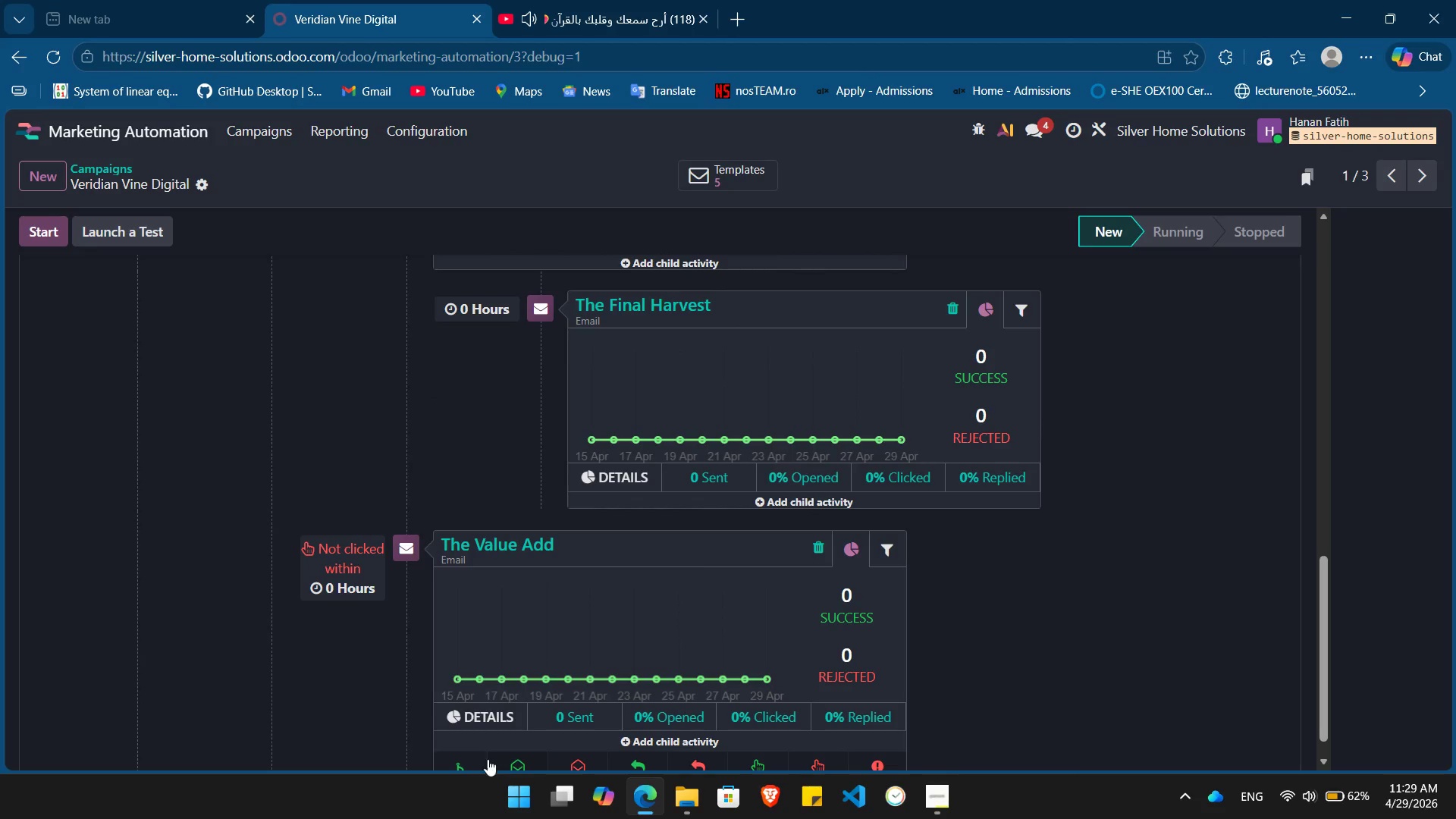 
left_click([457, 761])
 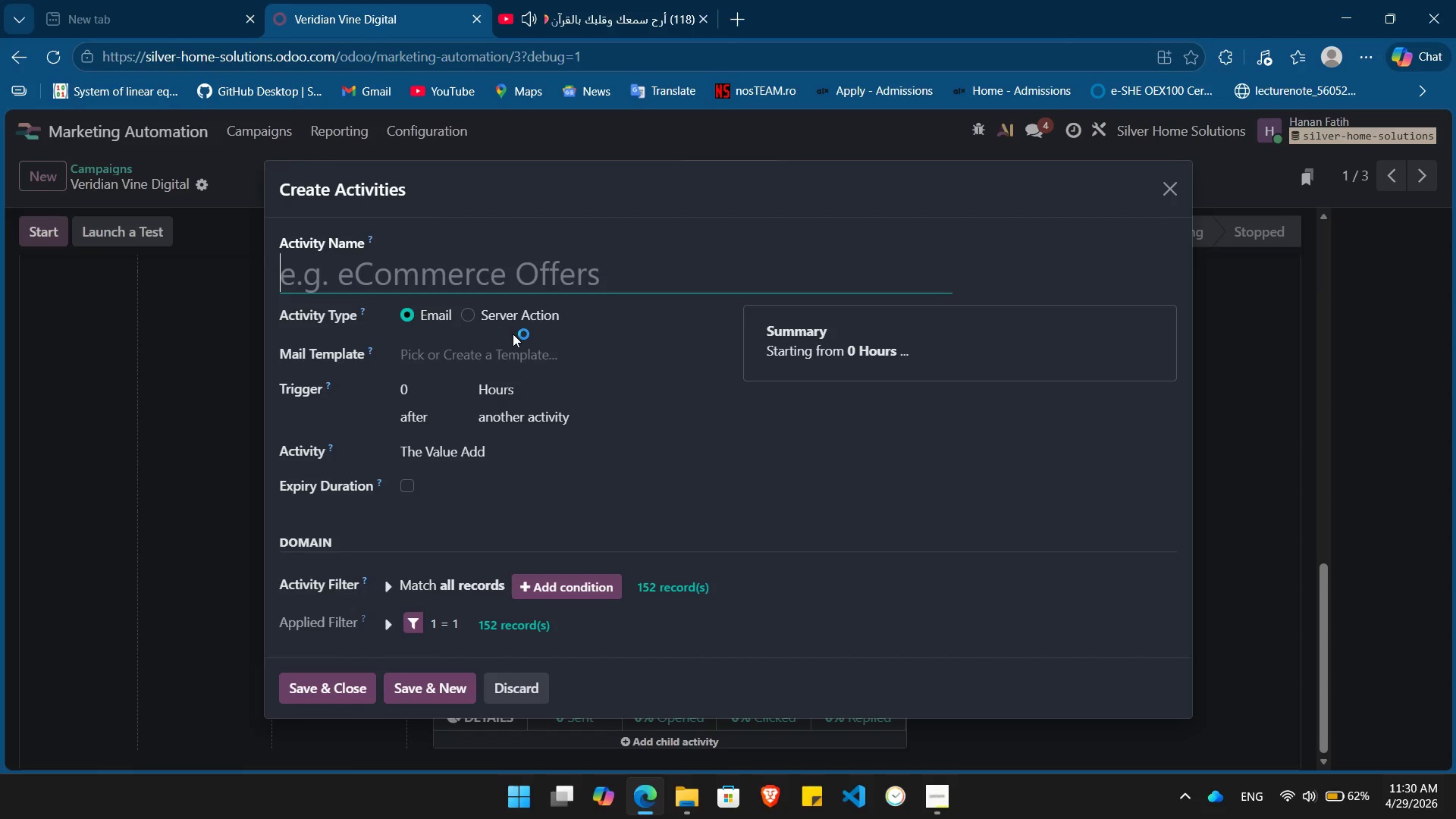 
type(The Final Harvest)
 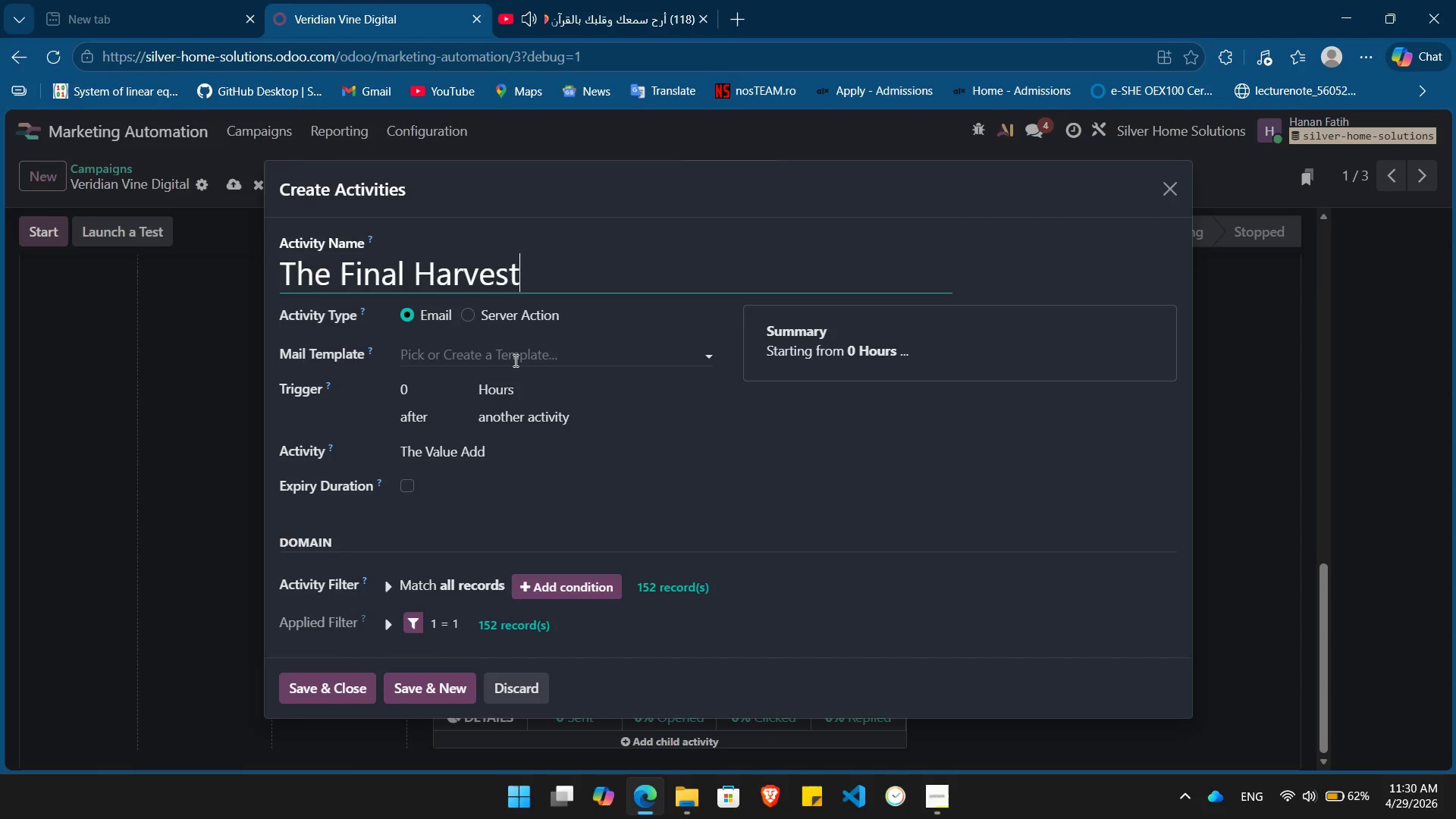 
left_click([514, 360])
 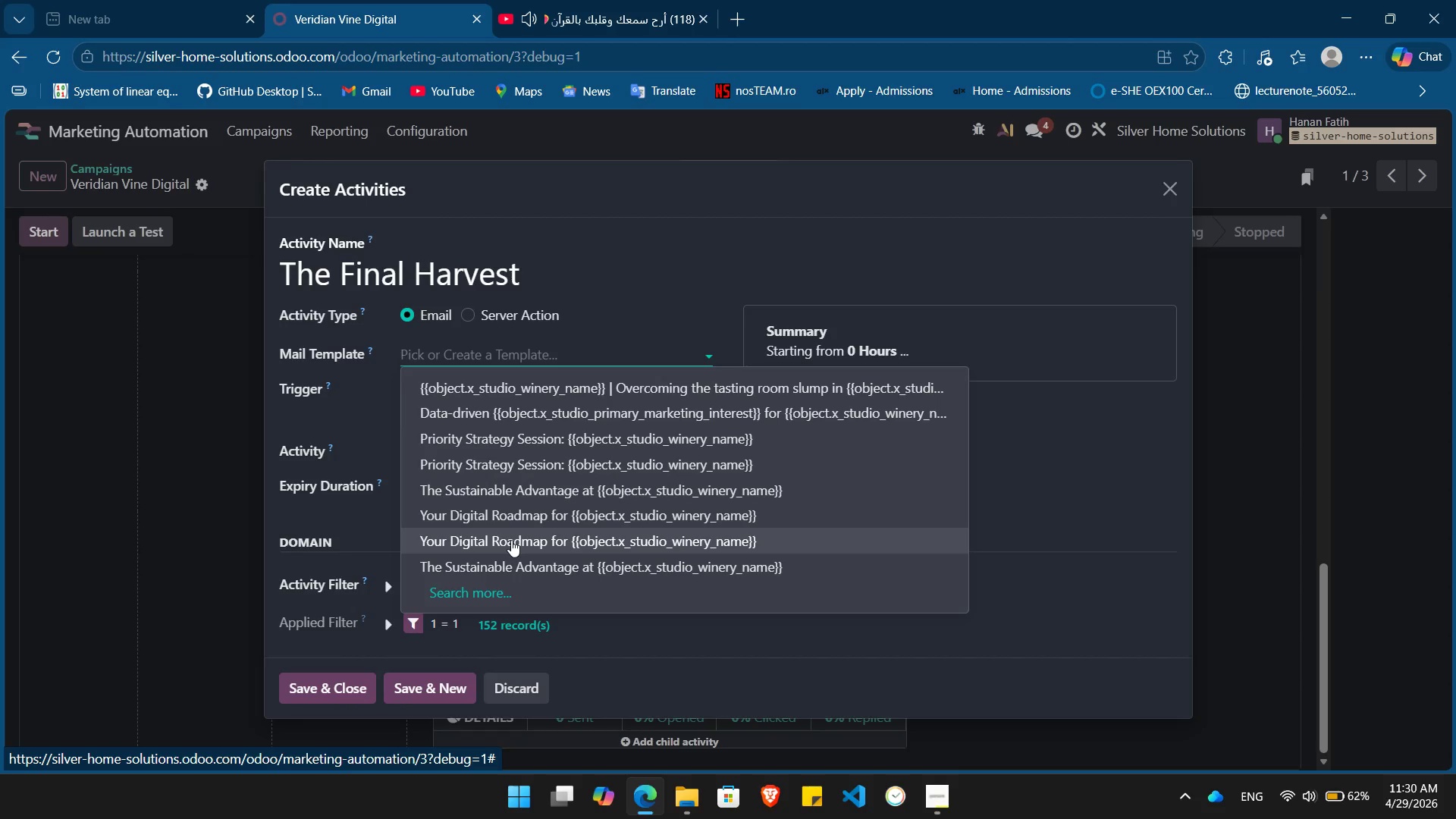 
wait(13.77)
 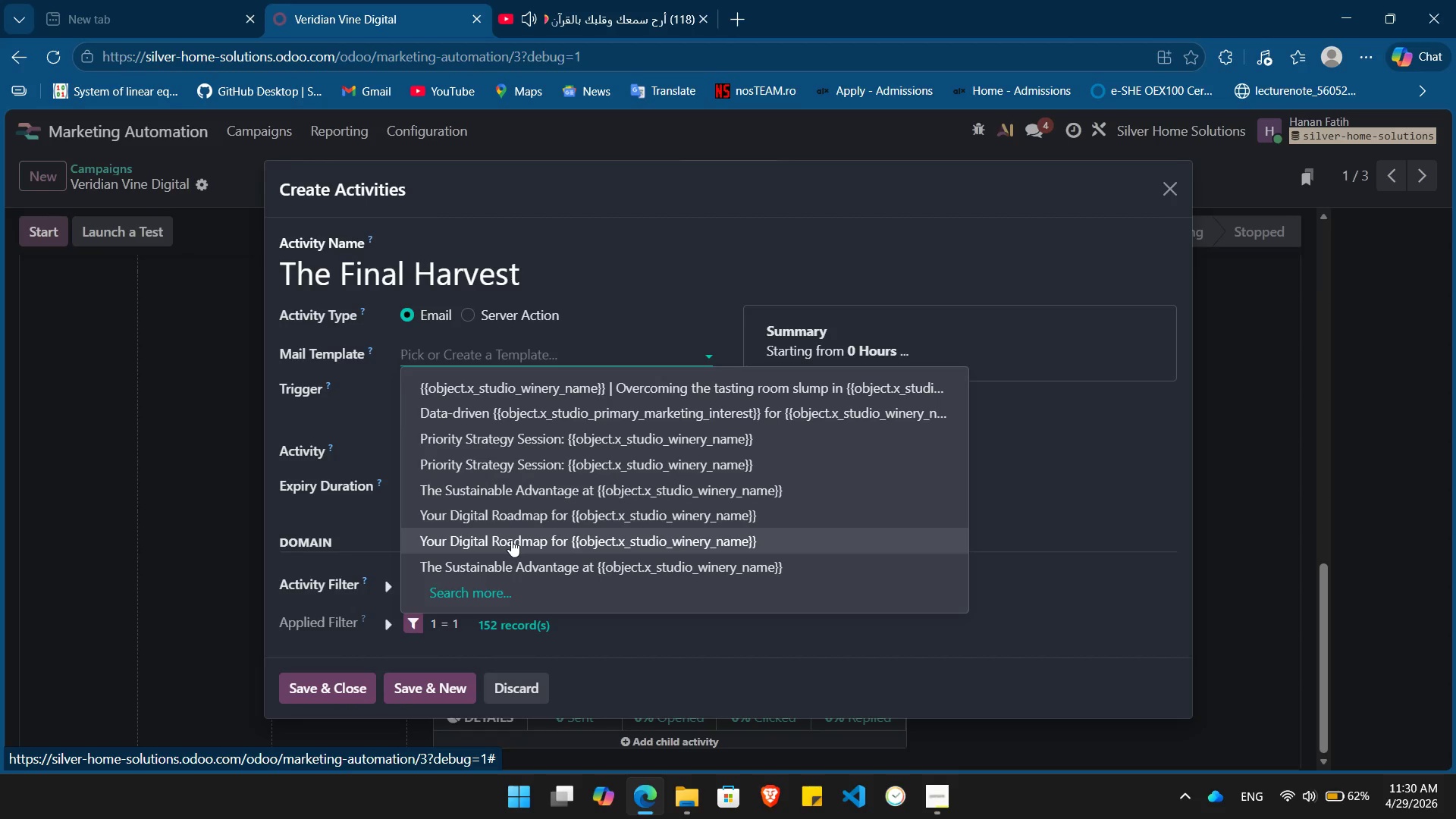 
left_click([513, 543])
 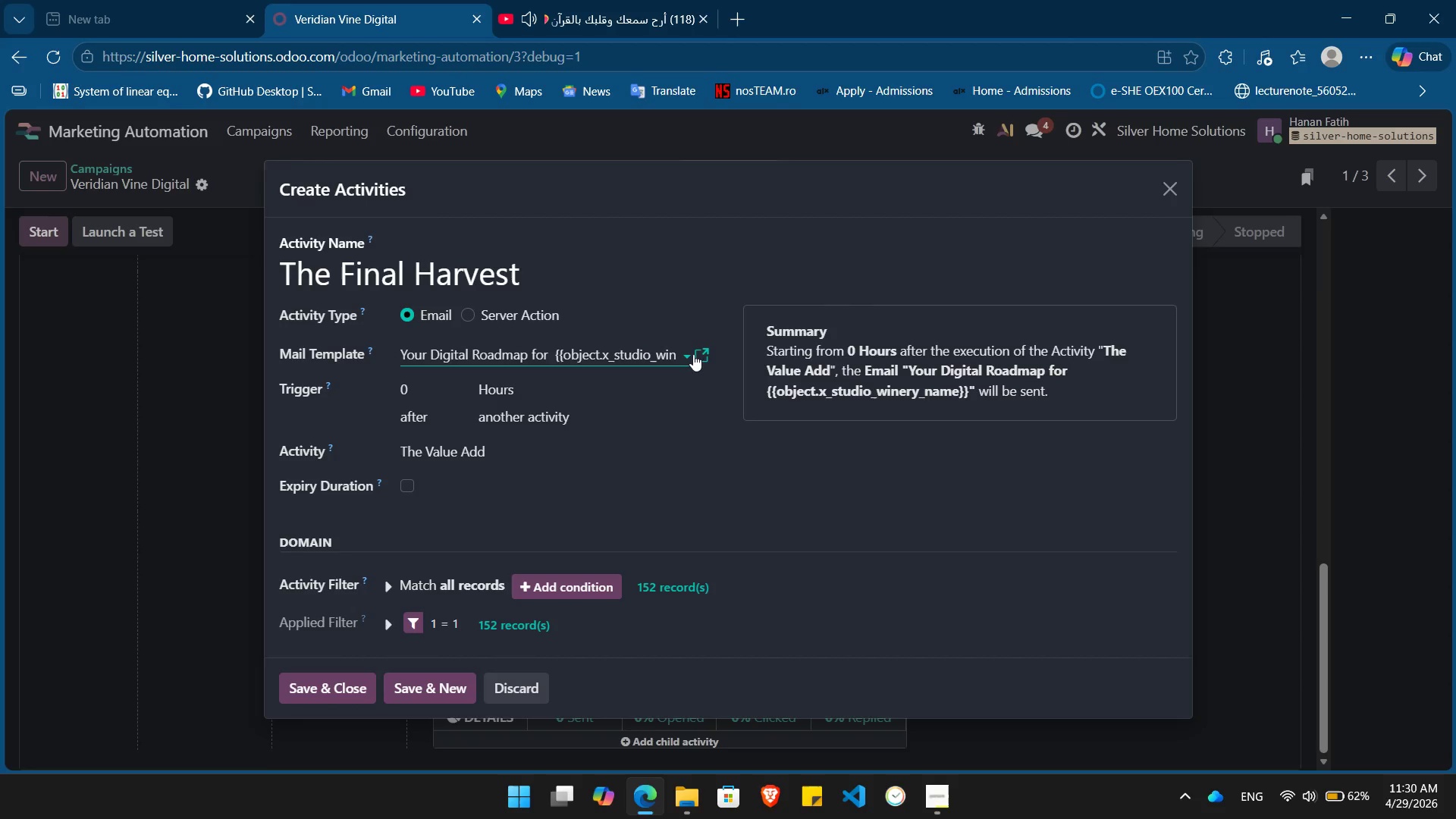 
left_click([699, 358])
 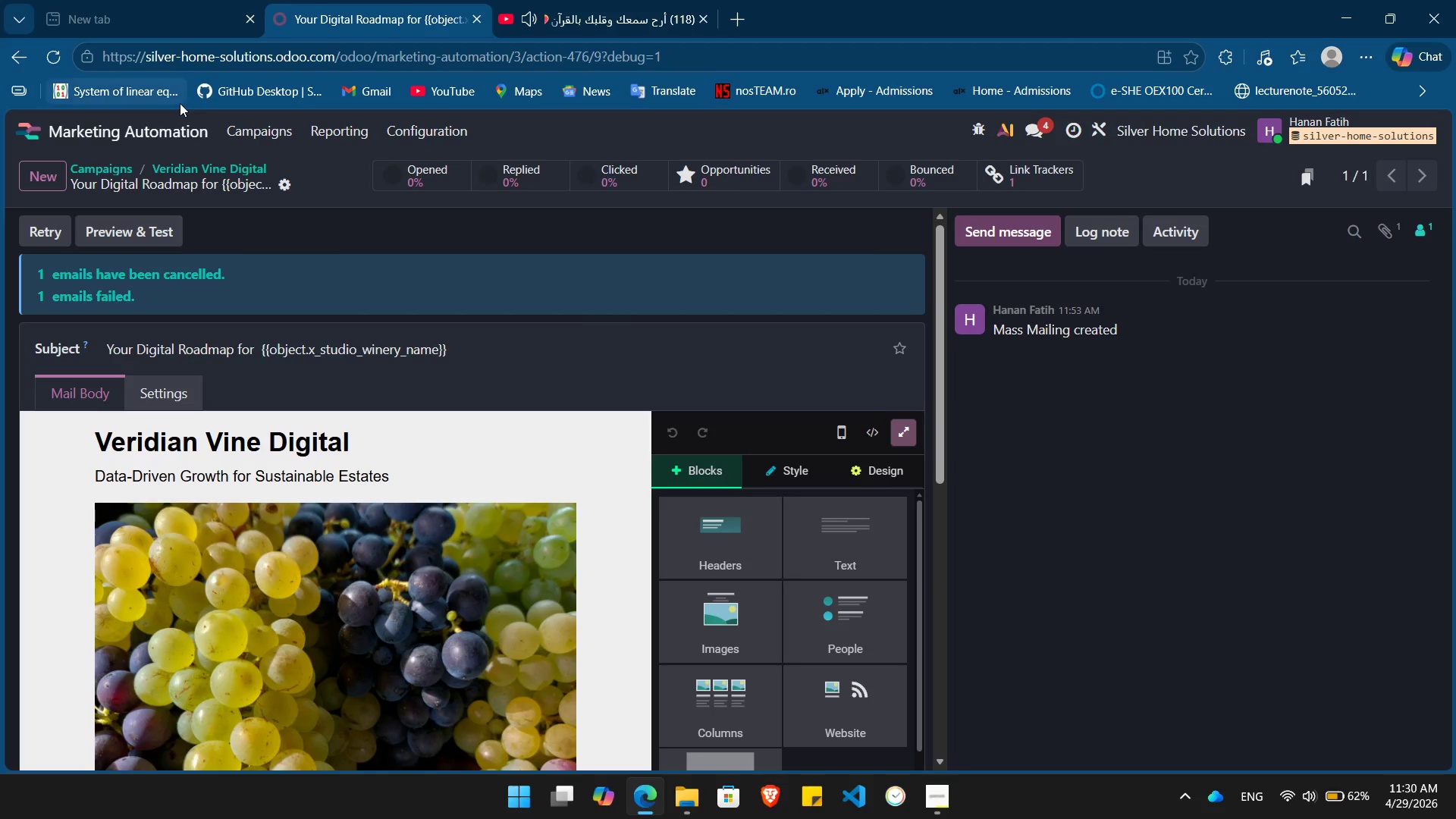 
wait(5.62)
 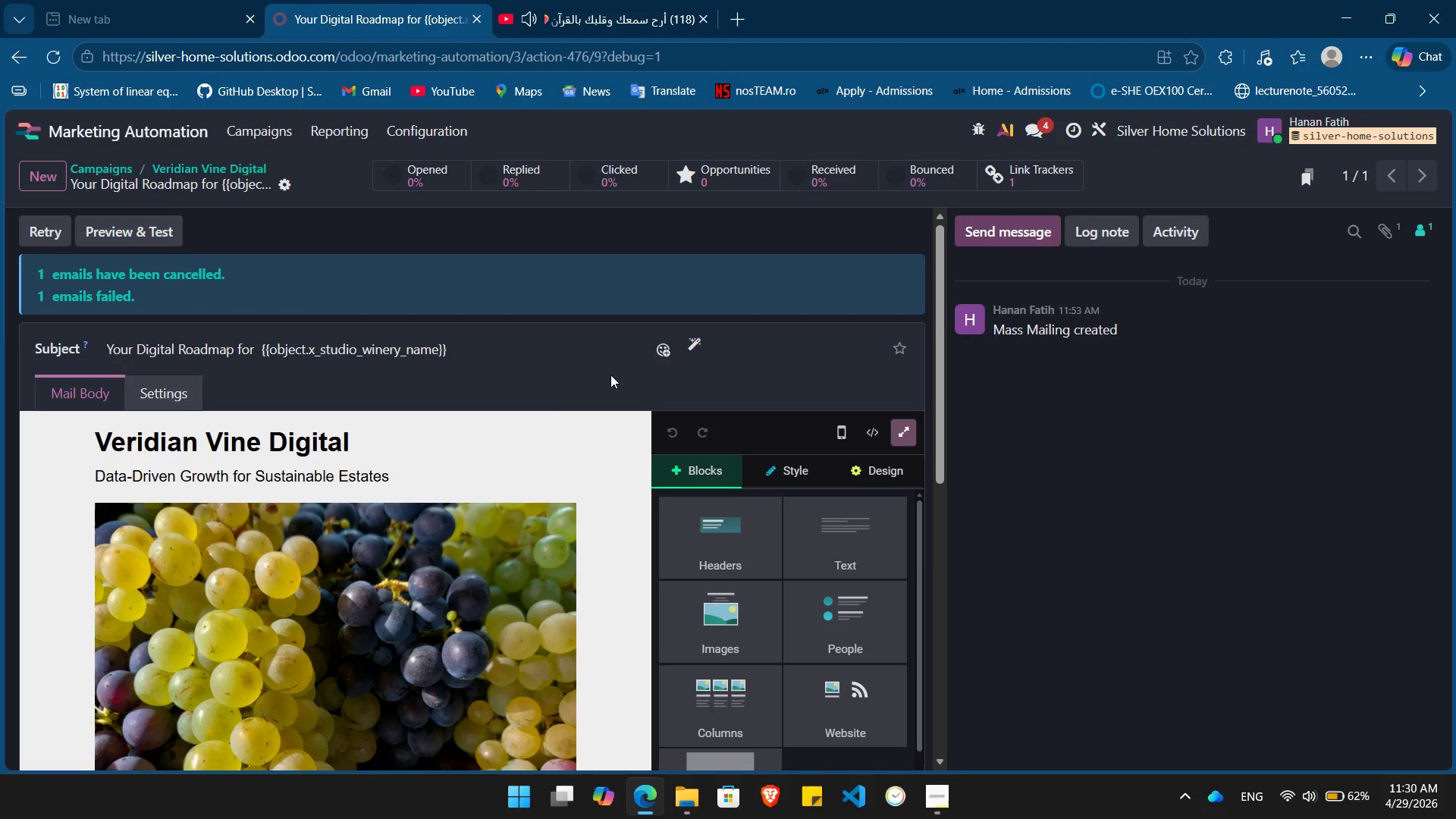 
left_click([200, 164])
 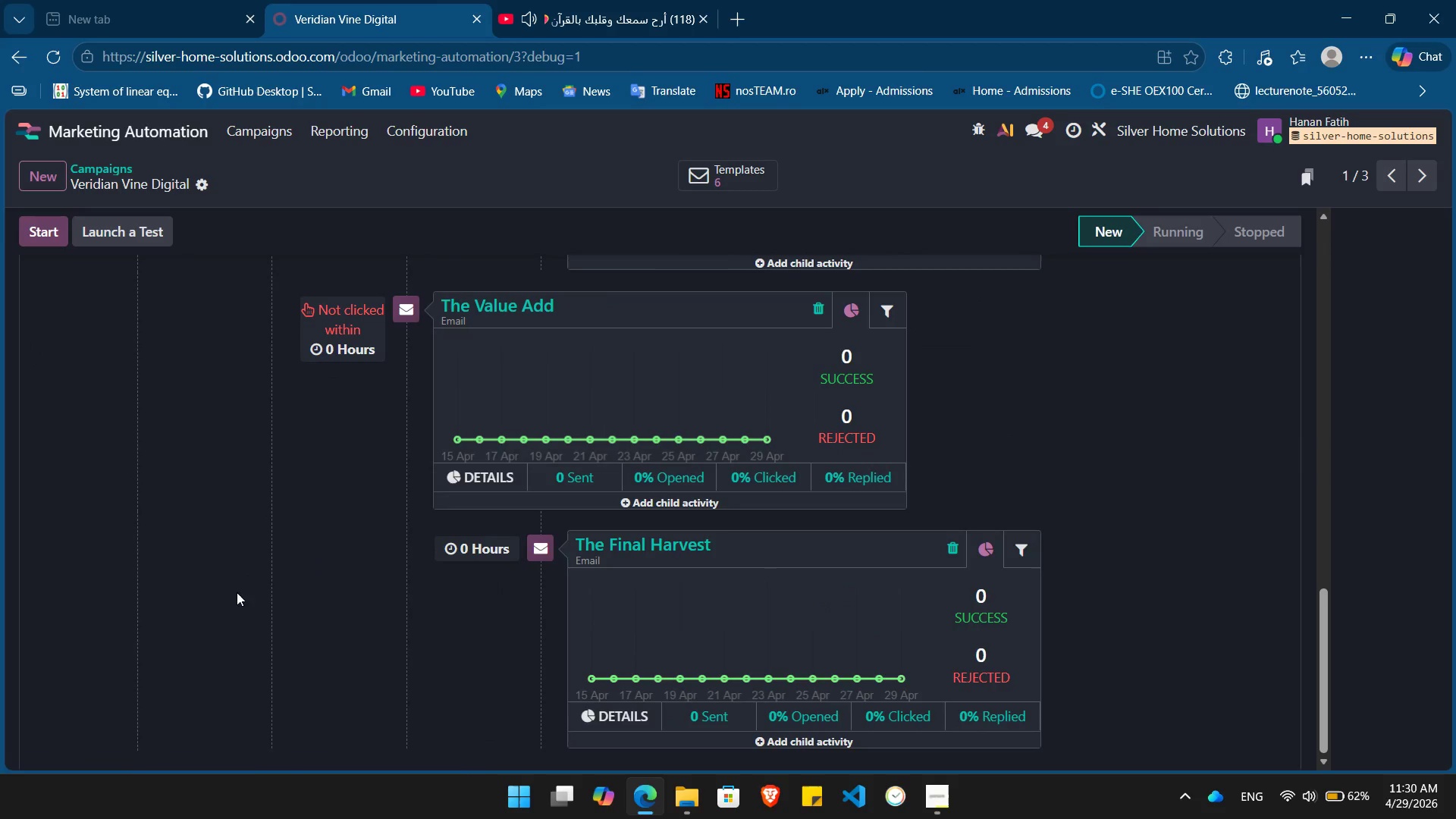 
left_click([645, 541])
 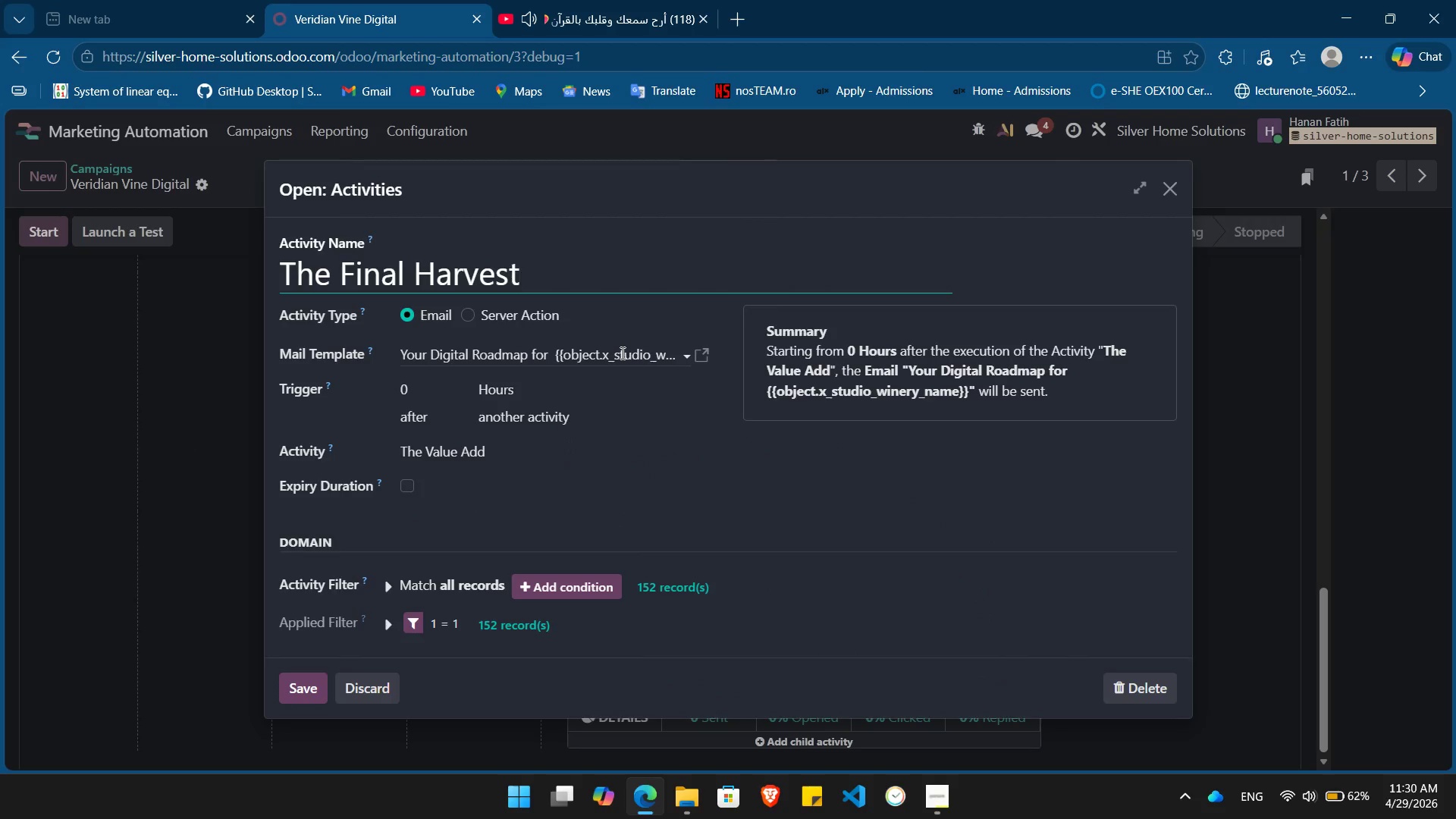 
double_click([621, 353])
 